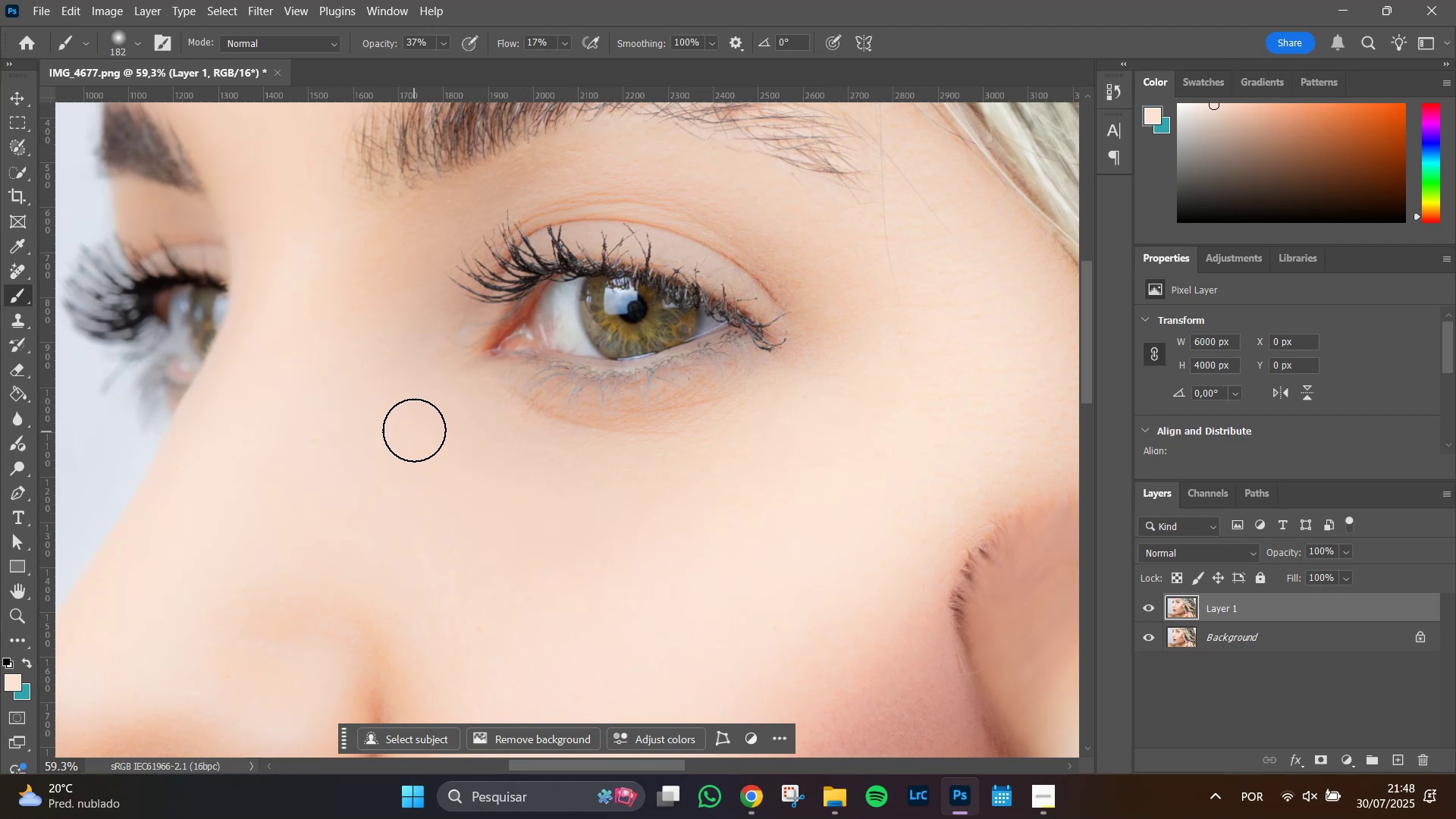 
left_click_drag(start_coordinate=[414, 430], to_coordinate=[657, 508])
 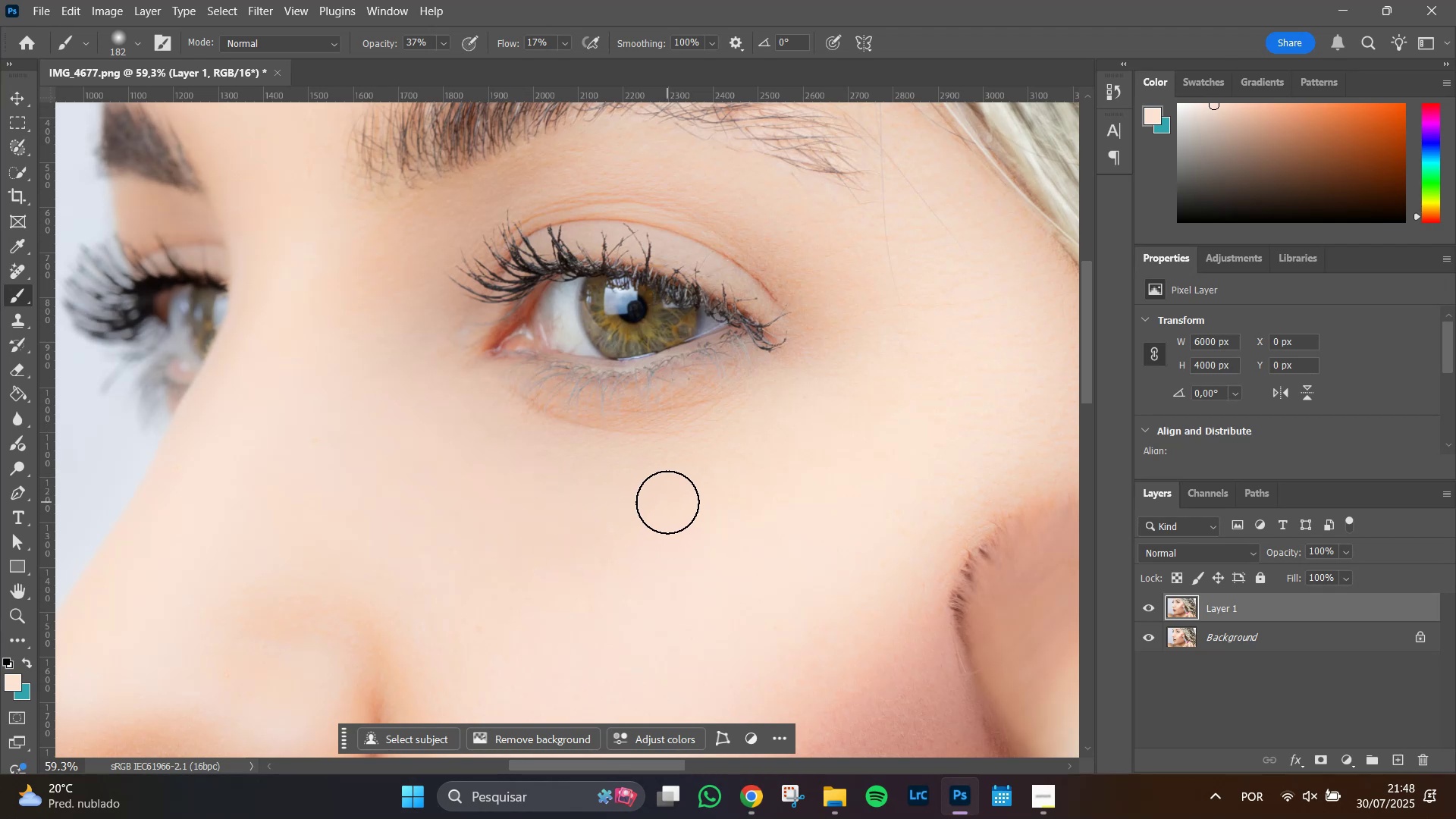 
left_click_drag(start_coordinate=[667, 500], to_coordinate=[445, 435])
 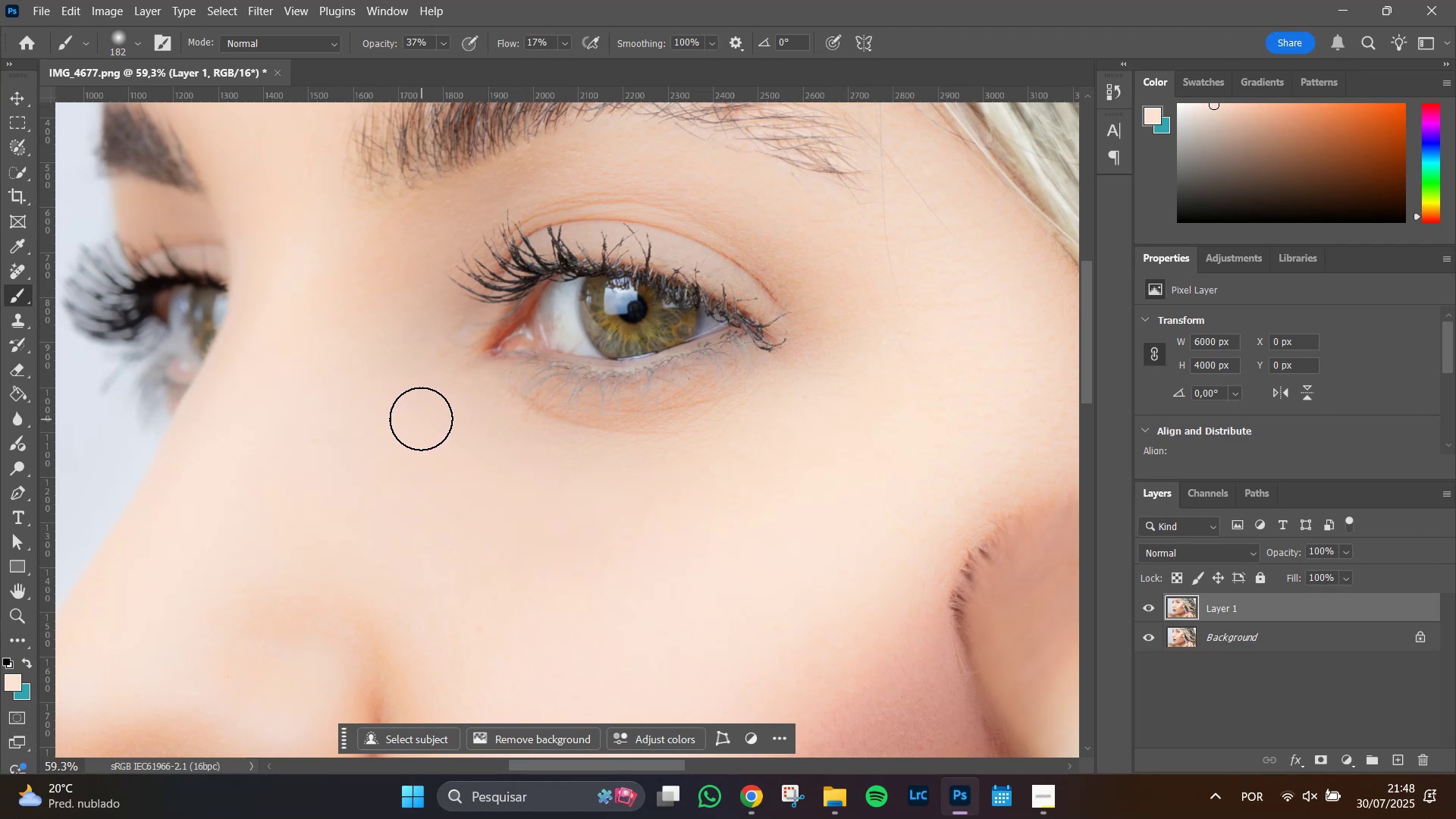 
left_click_drag(start_coordinate=[421, 419], to_coordinate=[667, 504])
 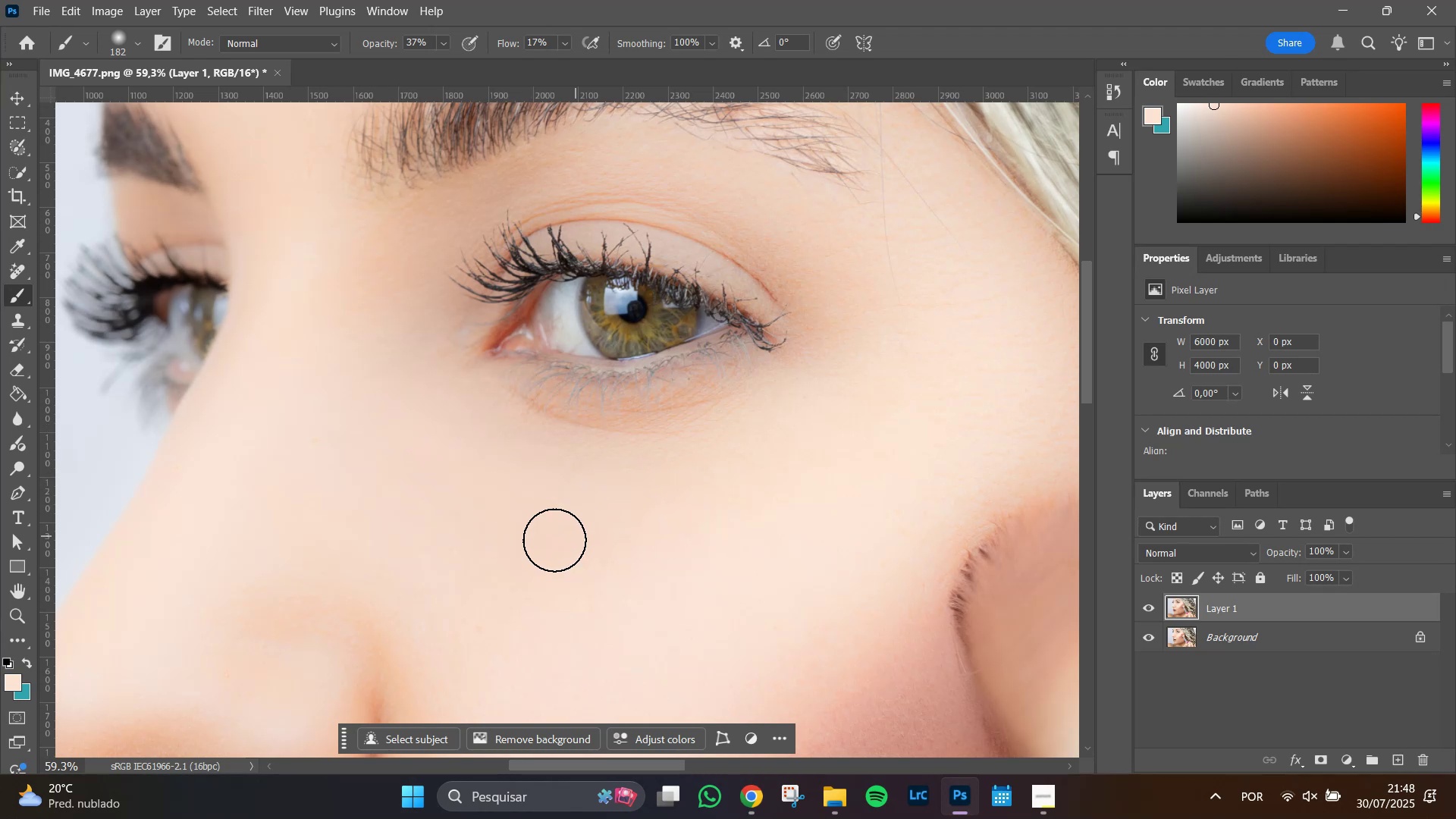 
left_click_drag(start_coordinate=[553, 540], to_coordinate=[645, 535])
 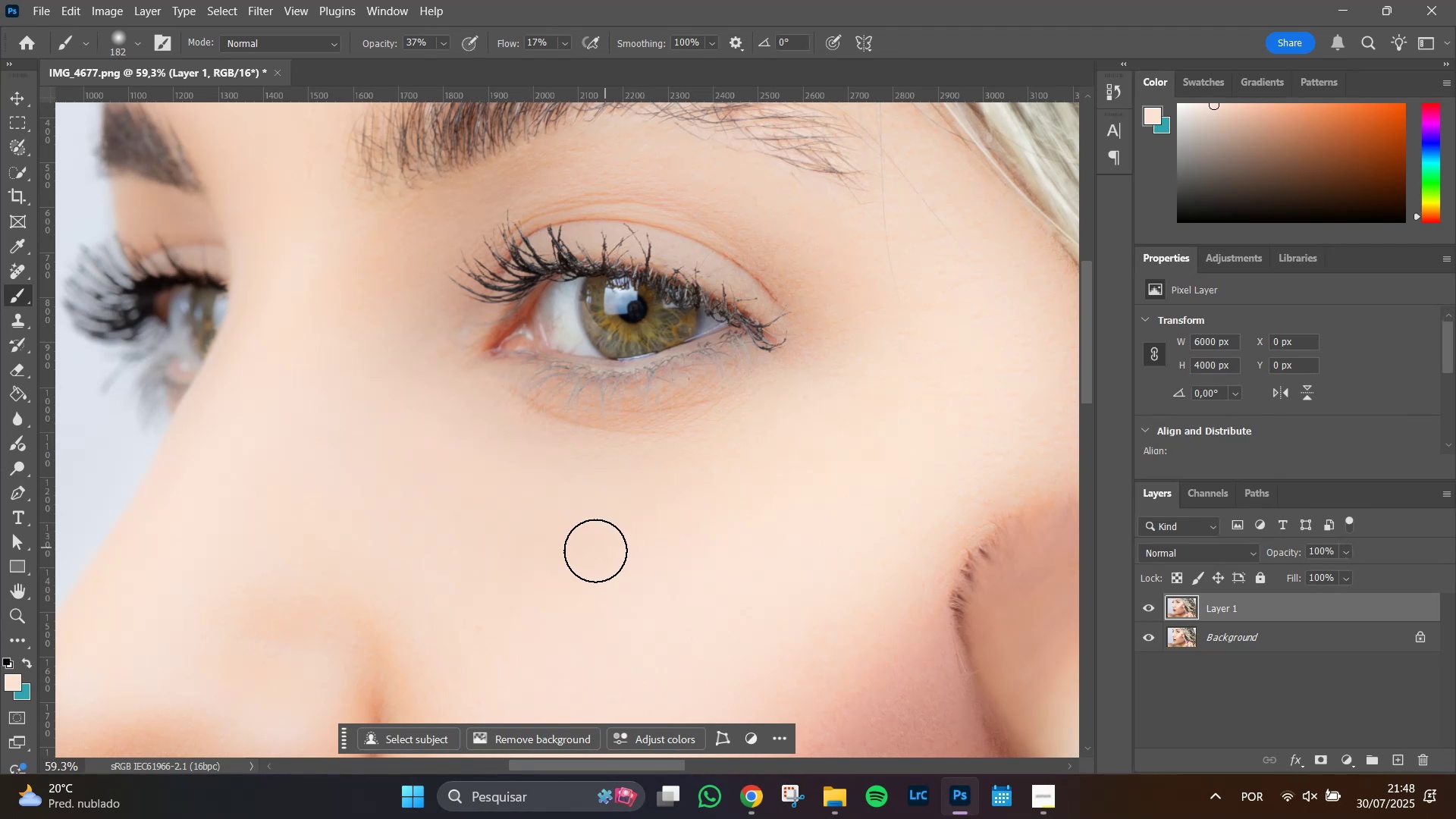 
left_click_drag(start_coordinate=[597, 551], to_coordinate=[710, 520])
 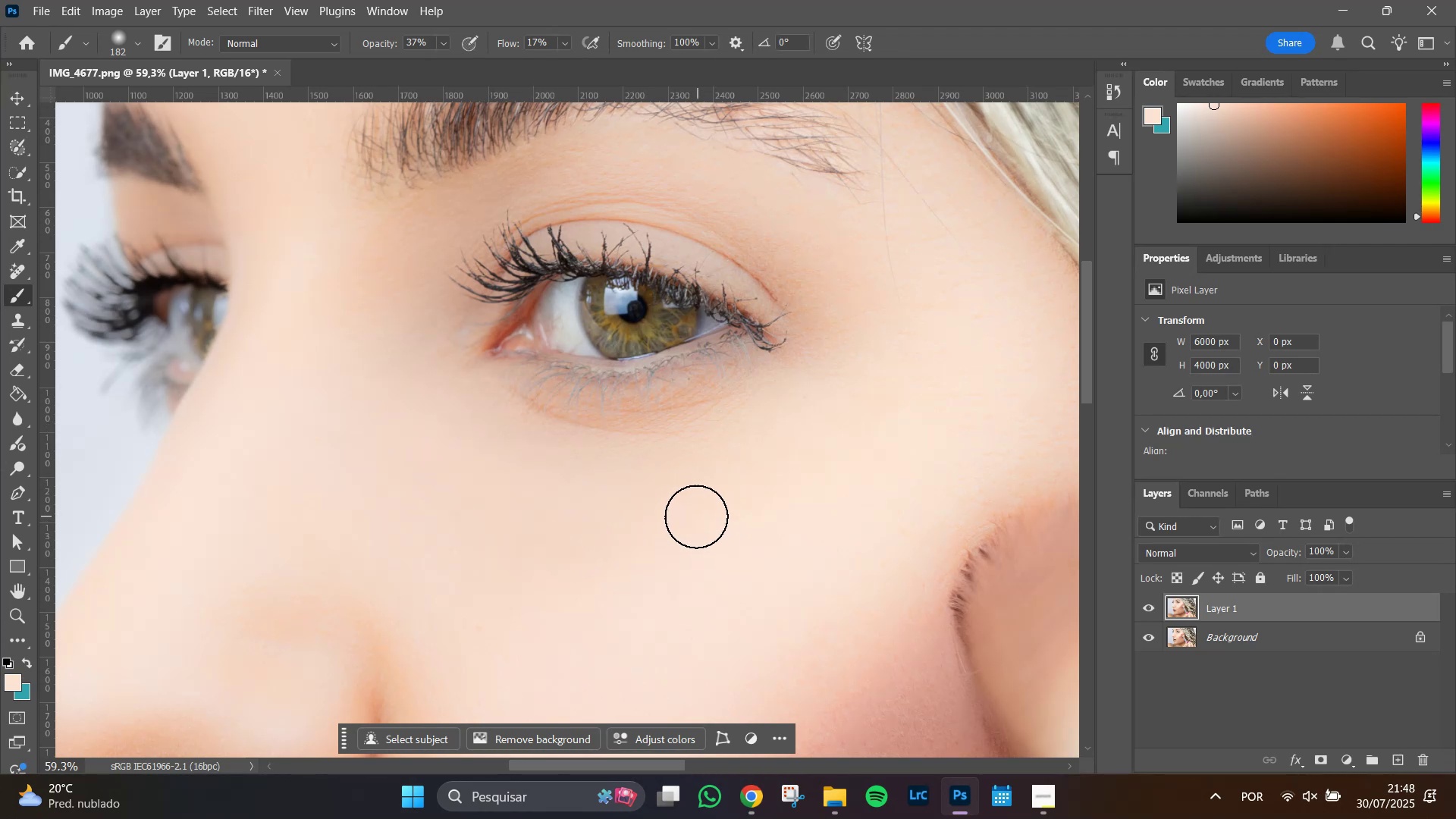 
left_click_drag(start_coordinate=[696, 516], to_coordinate=[797, 463])
 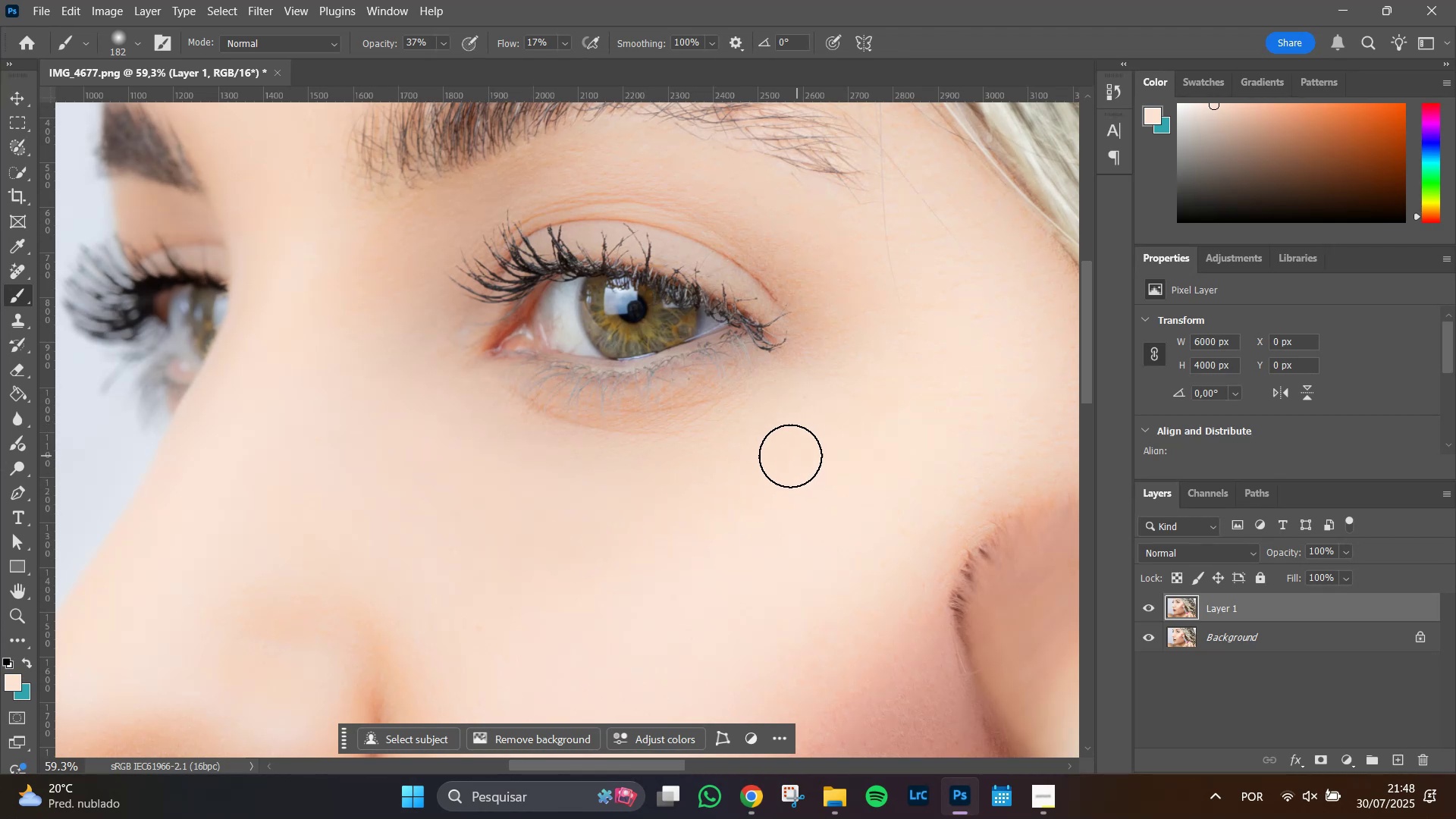 
left_click_drag(start_coordinate=[779, 462], to_coordinate=[460, 416])
 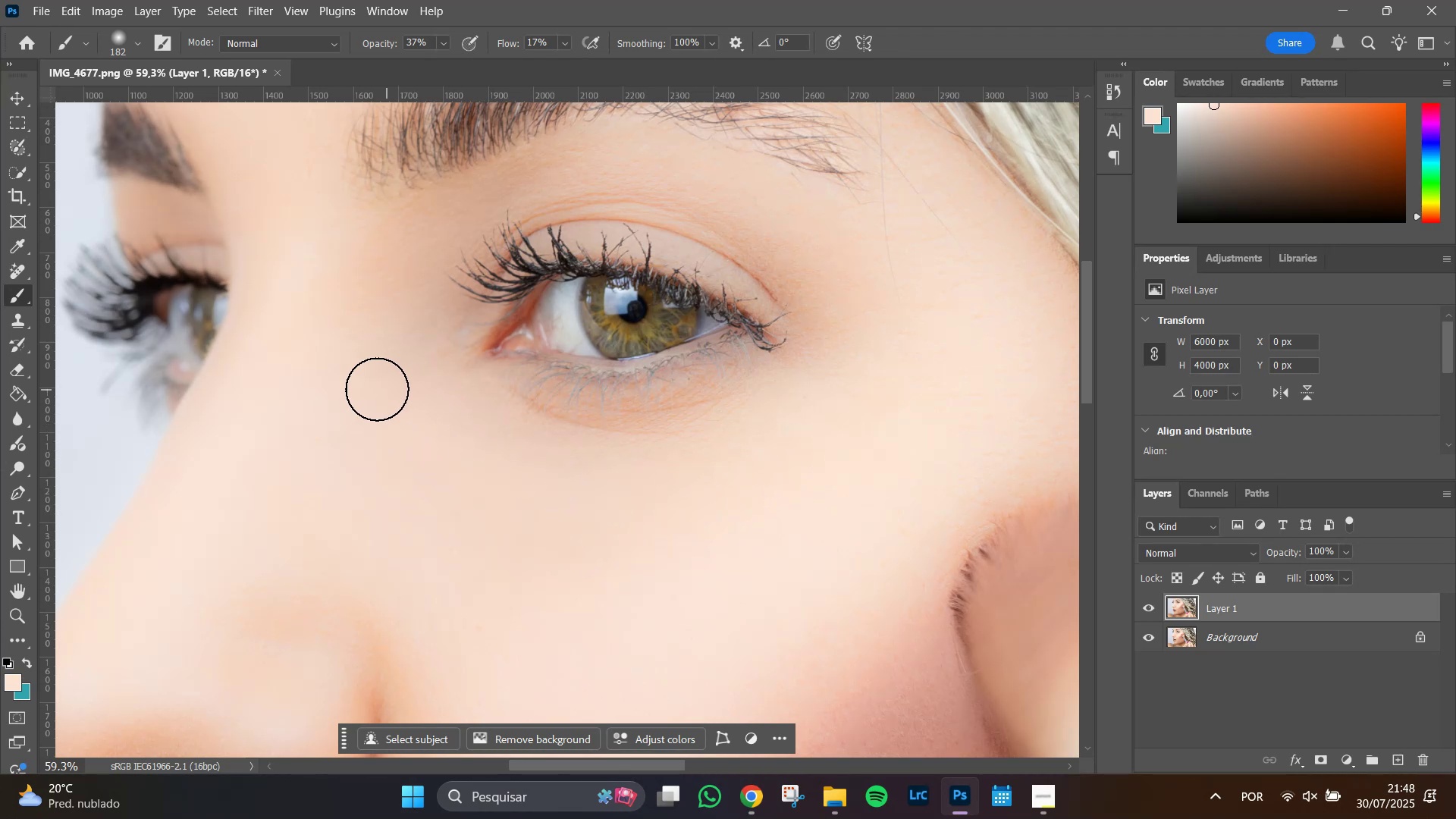 
left_click_drag(start_coordinate=[377, 390], to_coordinate=[846, 373])
 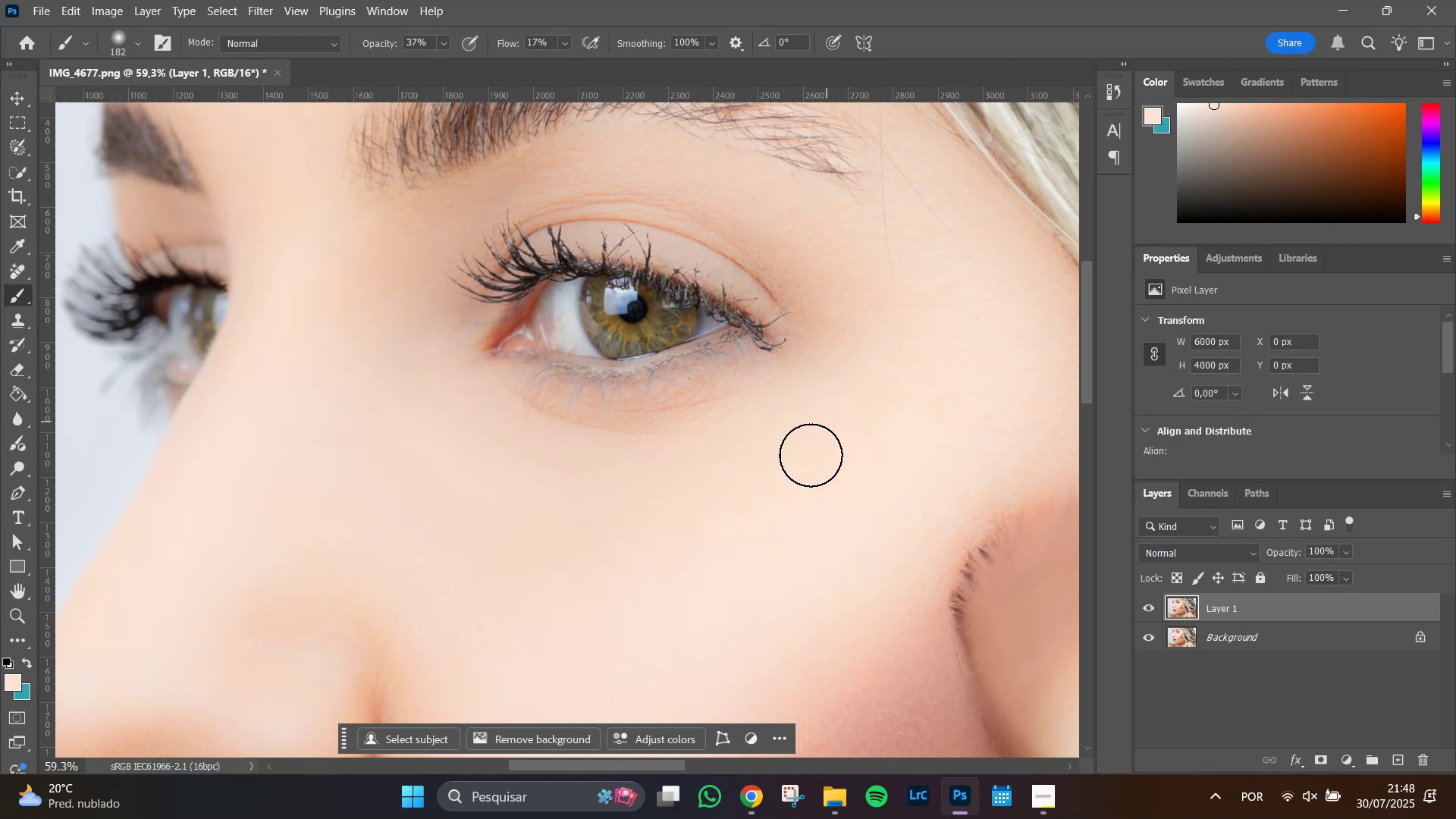 
hold_key(key=AltLeft, duration=0.65)
scroll: coordinate [818, 472], scroll_direction: down, amount: 9.0
 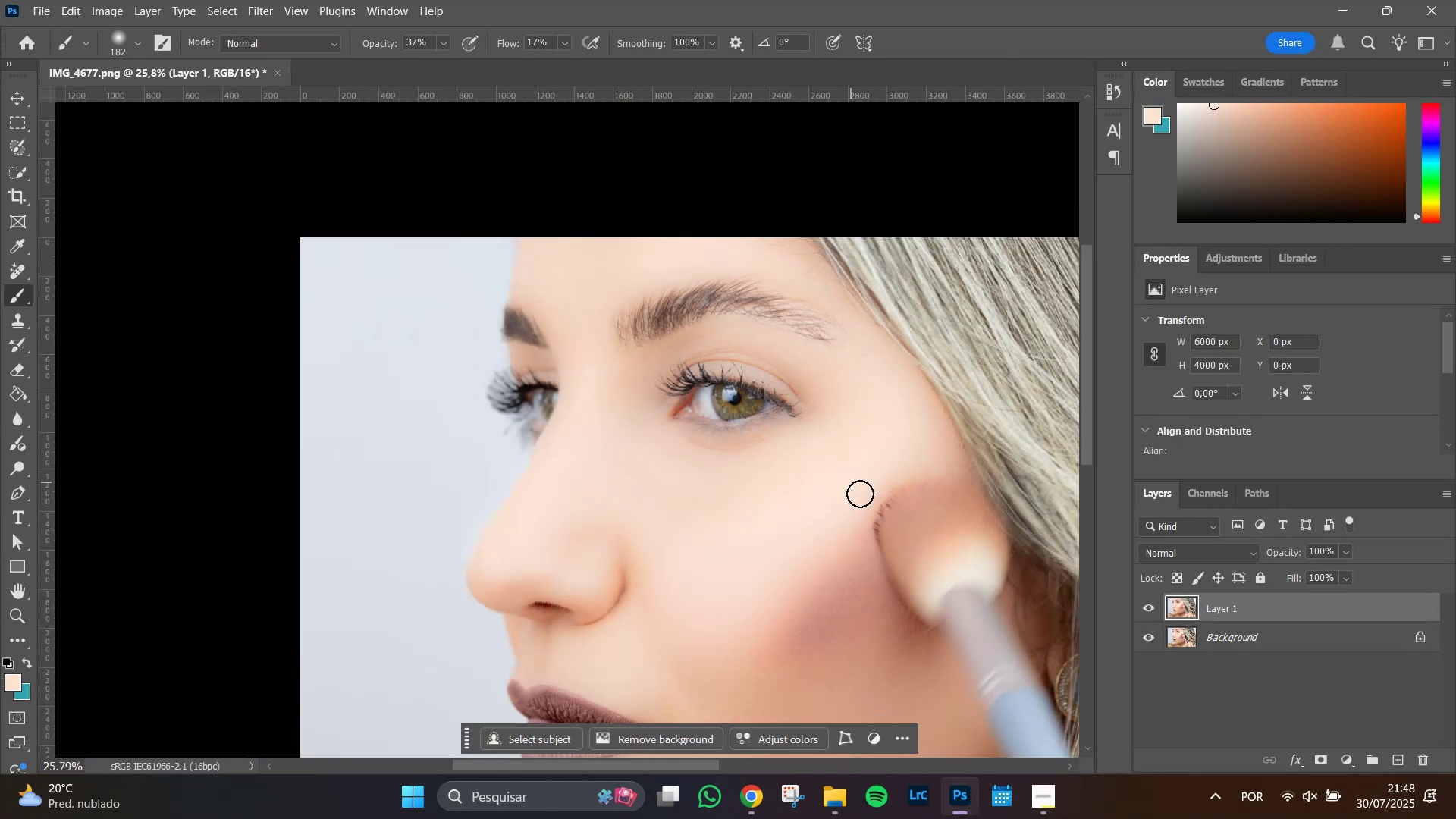 
hold_key(key=Space, duration=0.81)
 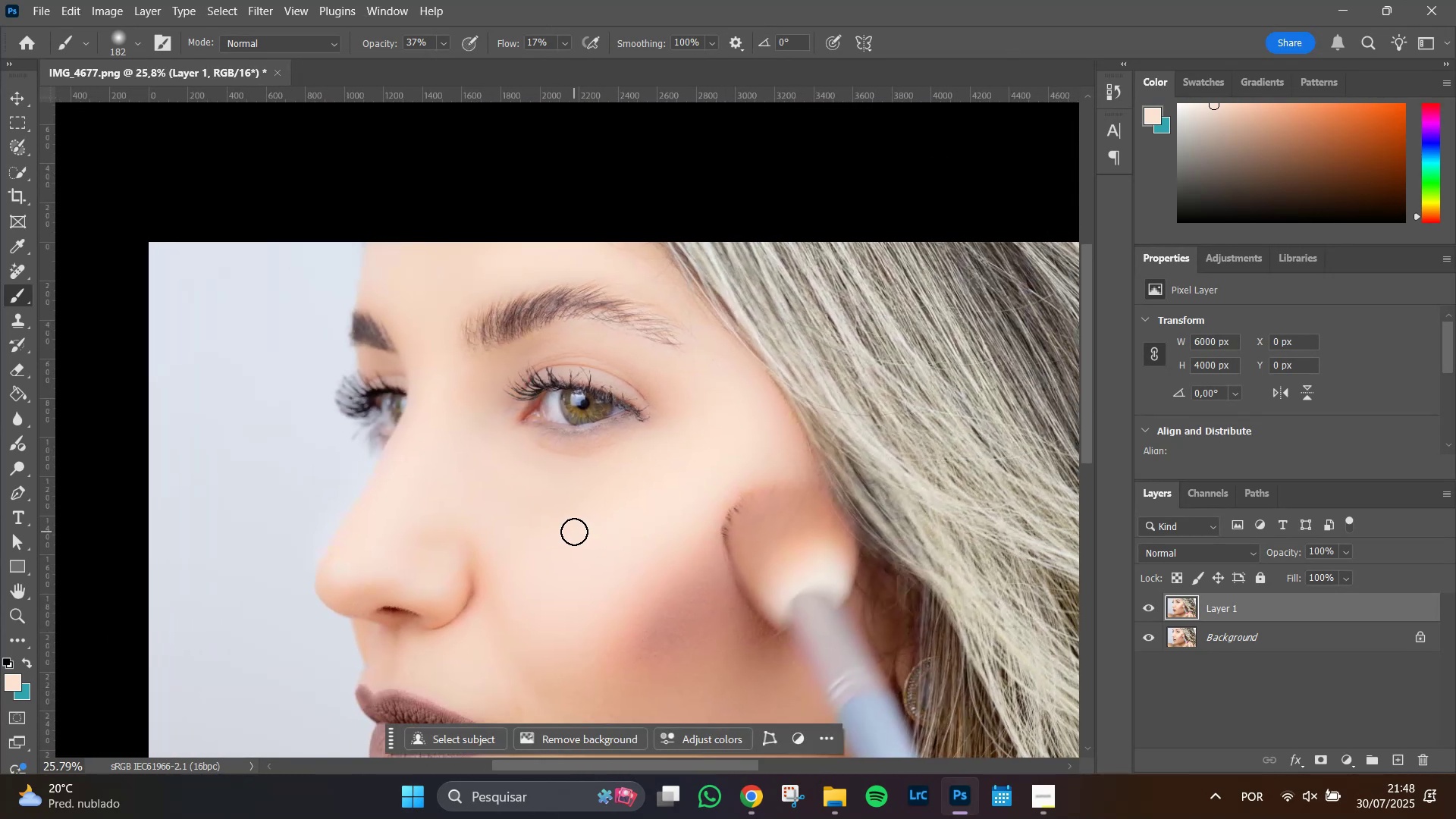 
left_click_drag(start_coordinate=[871, 526], to_coordinate=[720, 530])
 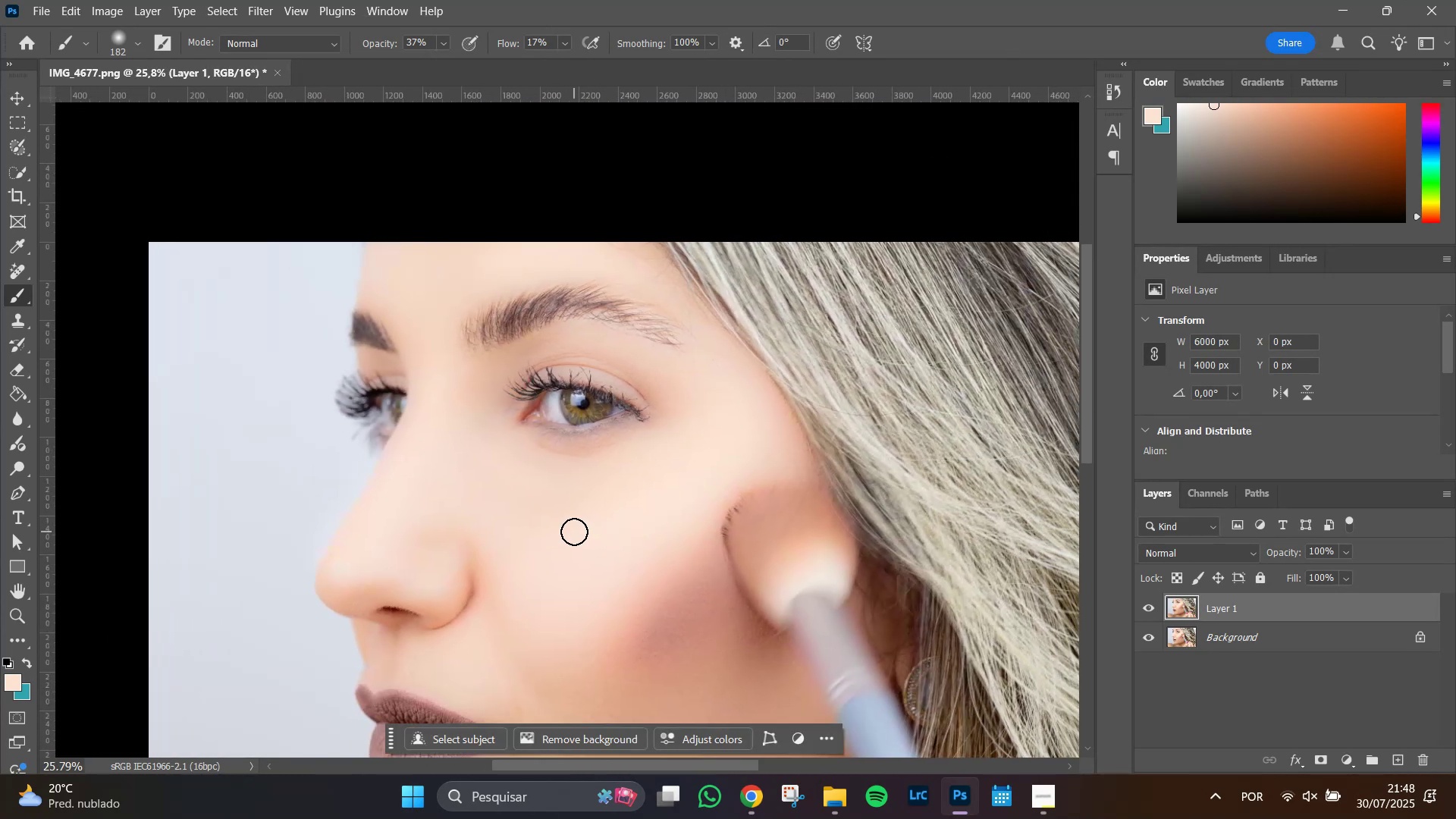 
hold_key(key=AltLeft, duration=1.36)
scroll: coordinate [574, 532], scroll_direction: up, amount: 5.0
 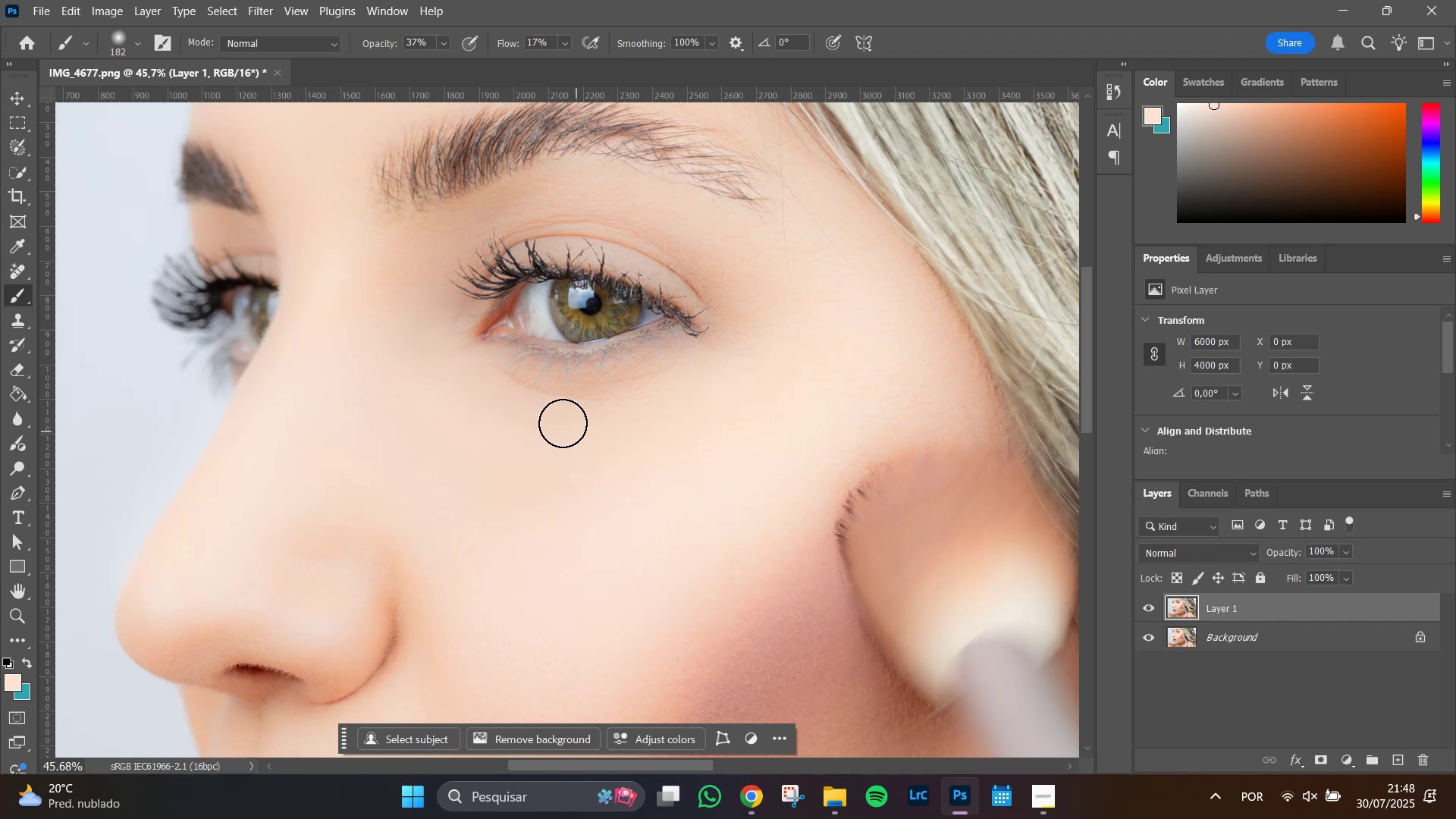 
left_click_drag(start_coordinate=[538, 419], to_coordinate=[684, 384])
 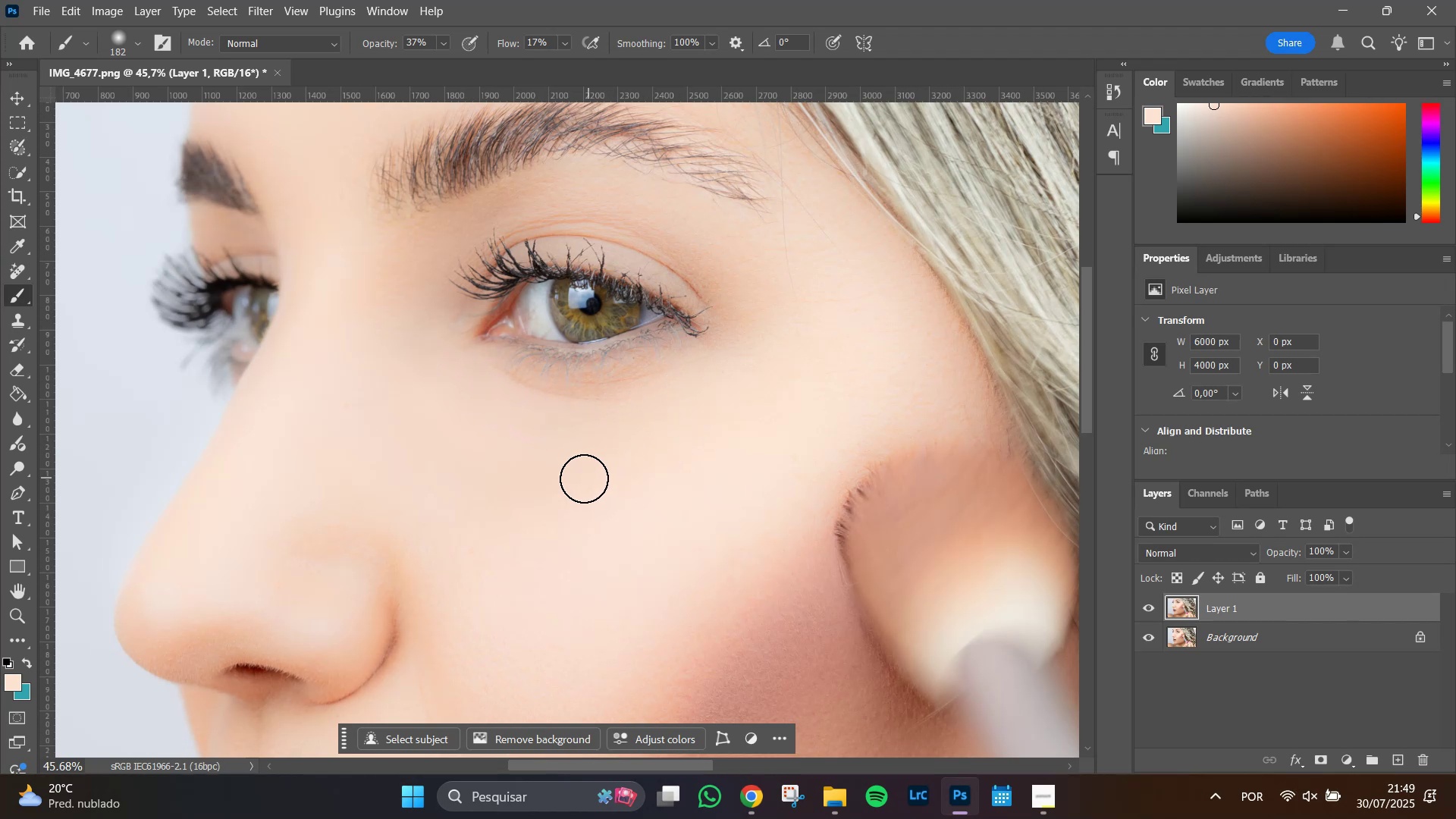 
left_click_drag(start_coordinate=[584, 479], to_coordinate=[598, 465])
 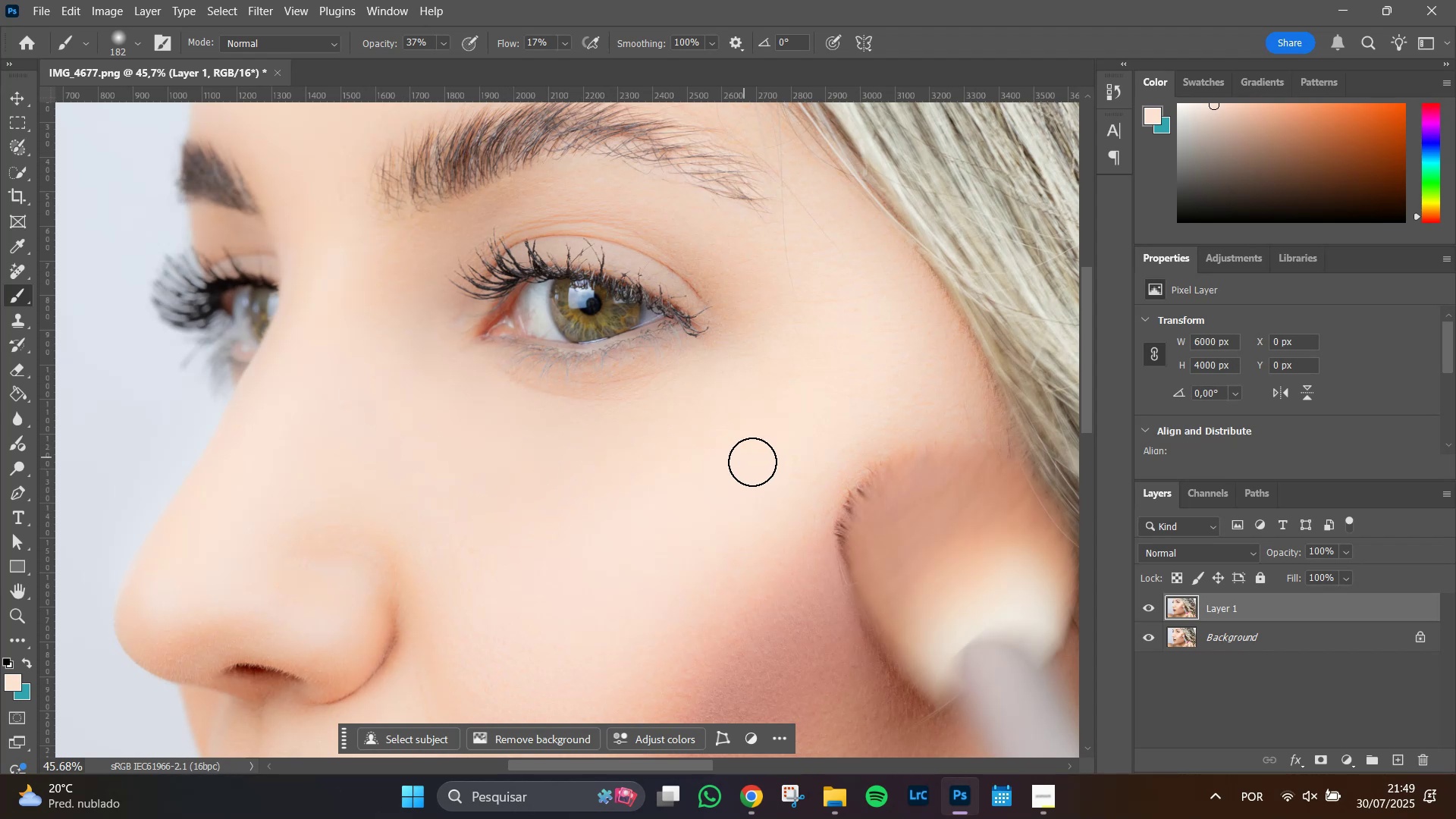 
hold_key(key=AltLeft, duration=0.4)
scroll: coordinate [771, 476], scroll_direction: down, amount: 5.0
 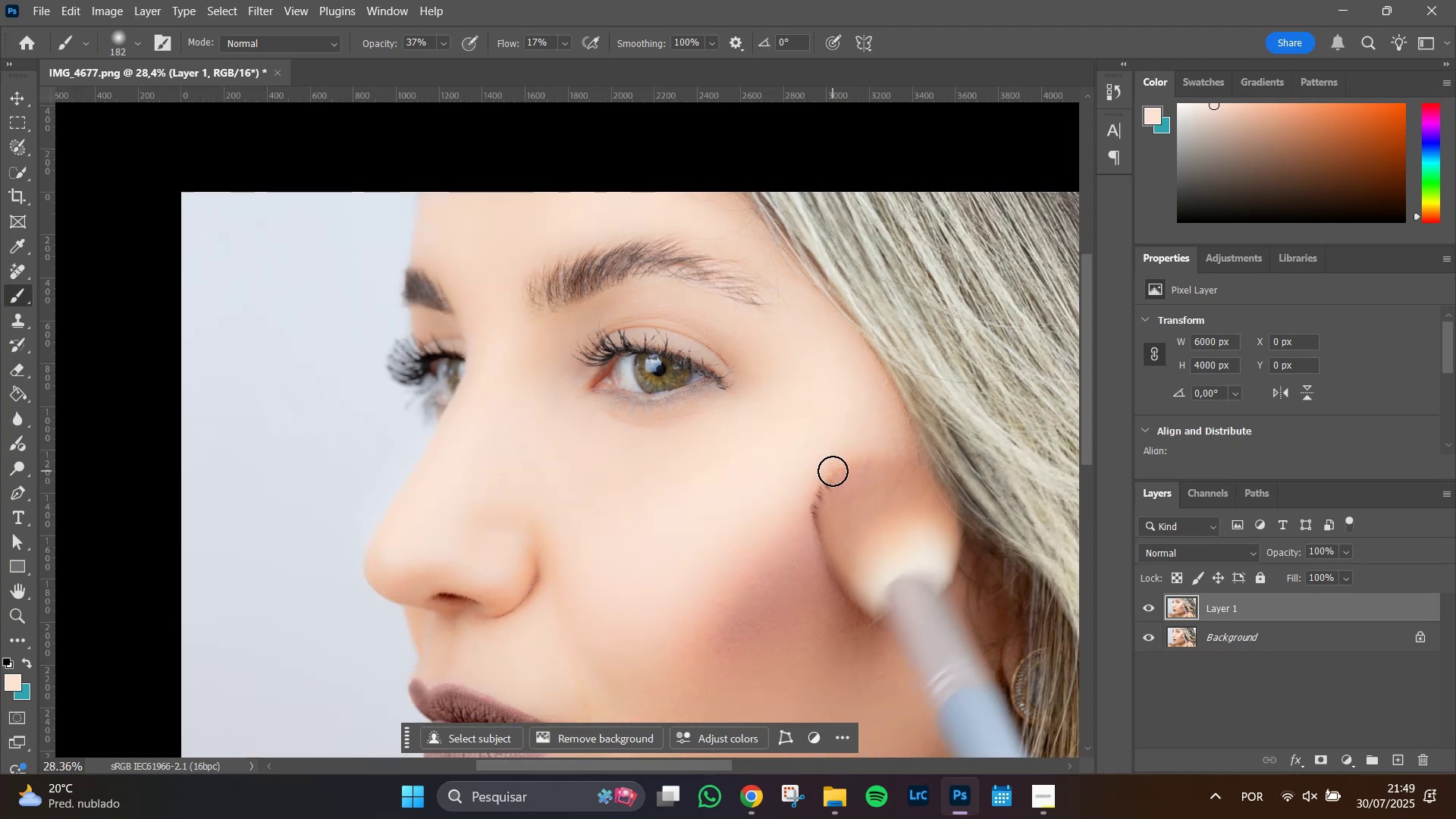 
hold_key(key=AltLeft, duration=1.32)
scroll: coordinate [717, 500], scroll_direction: up, amount: 4.0
 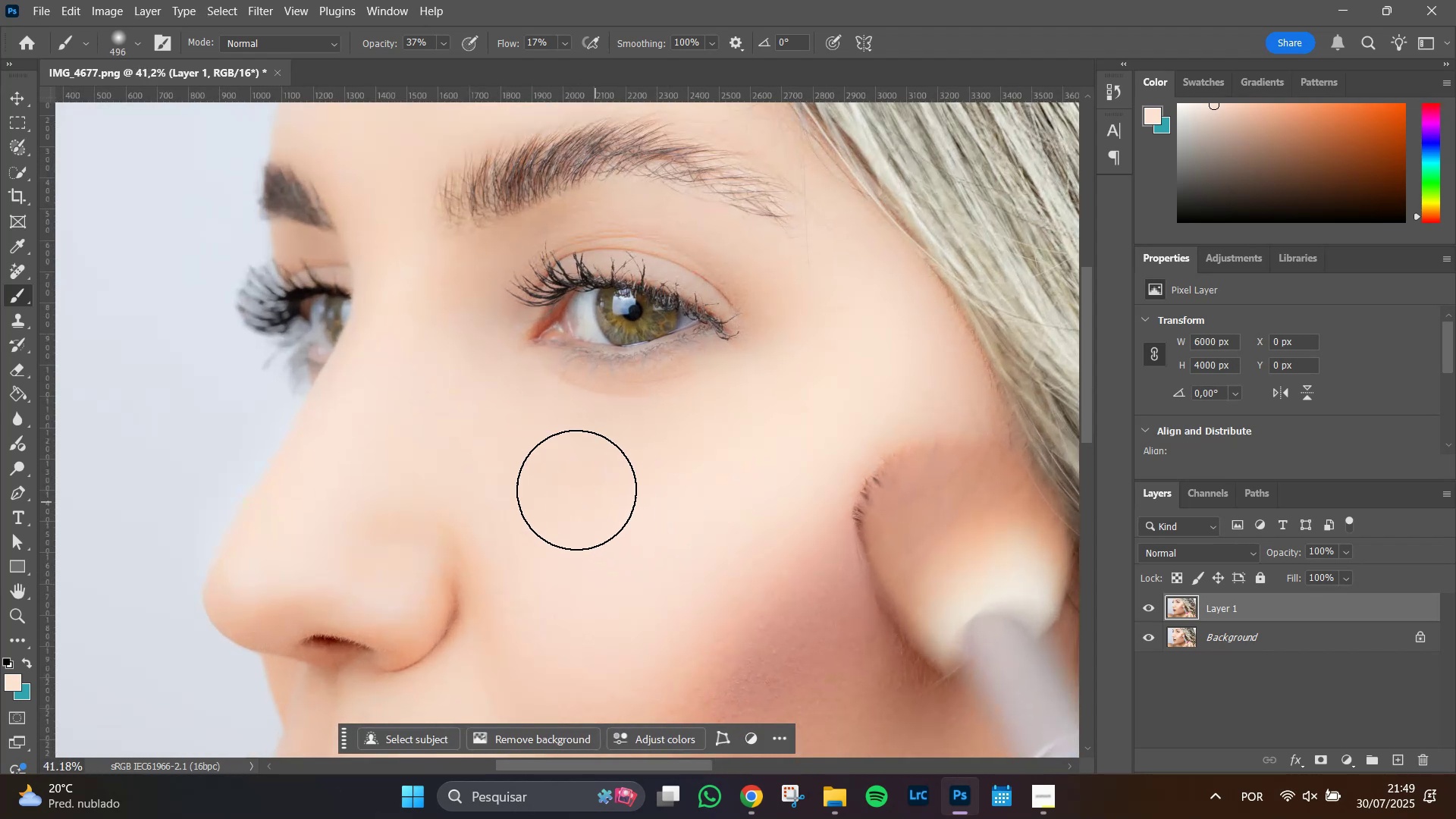 
left_click_drag(start_coordinate=[464, 405], to_coordinate=[676, 469])
 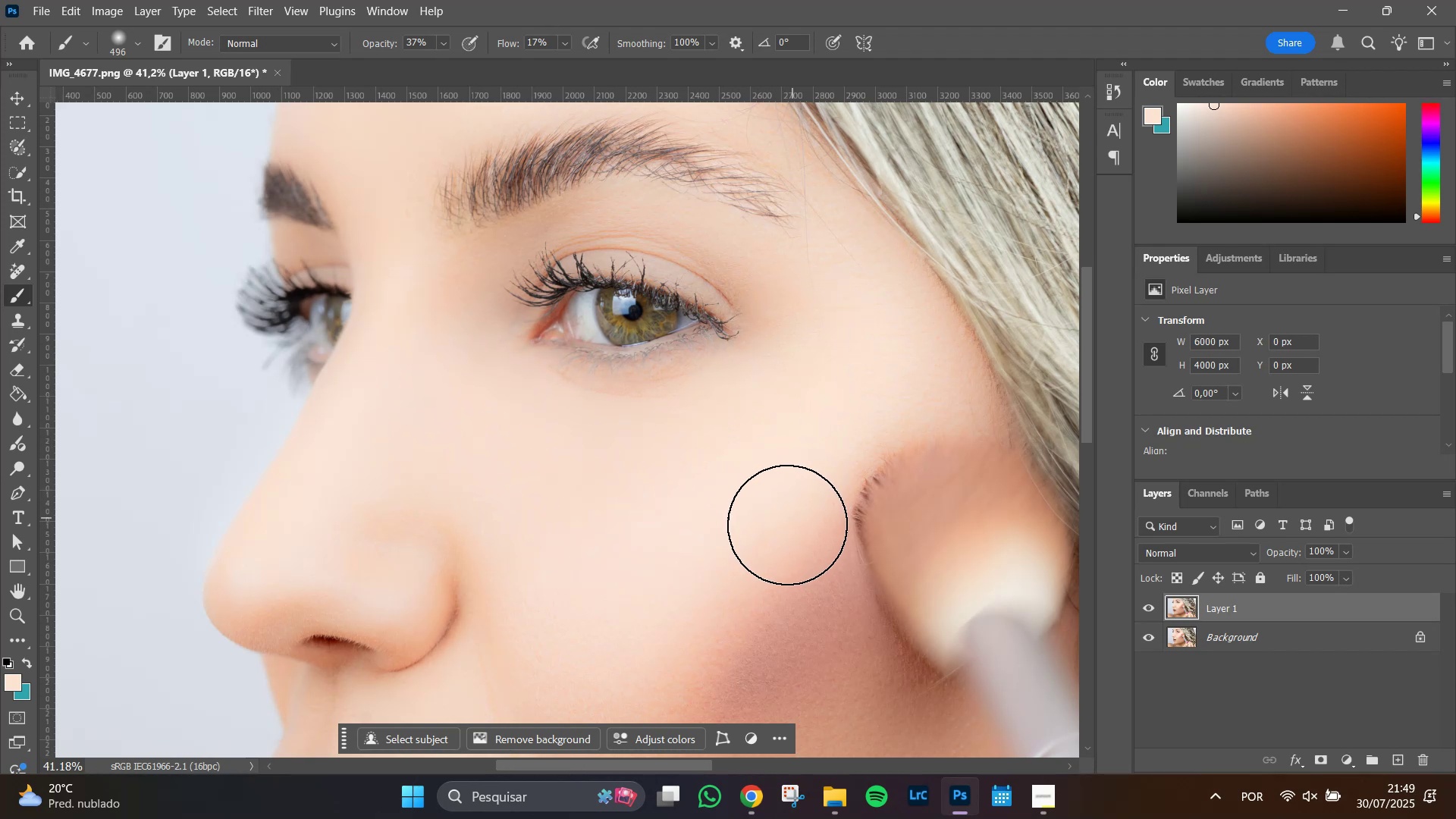 
hold_key(key=AltLeft, duration=0.42)
scroll: coordinate [682, 563], scroll_direction: down, amount: 4.0
 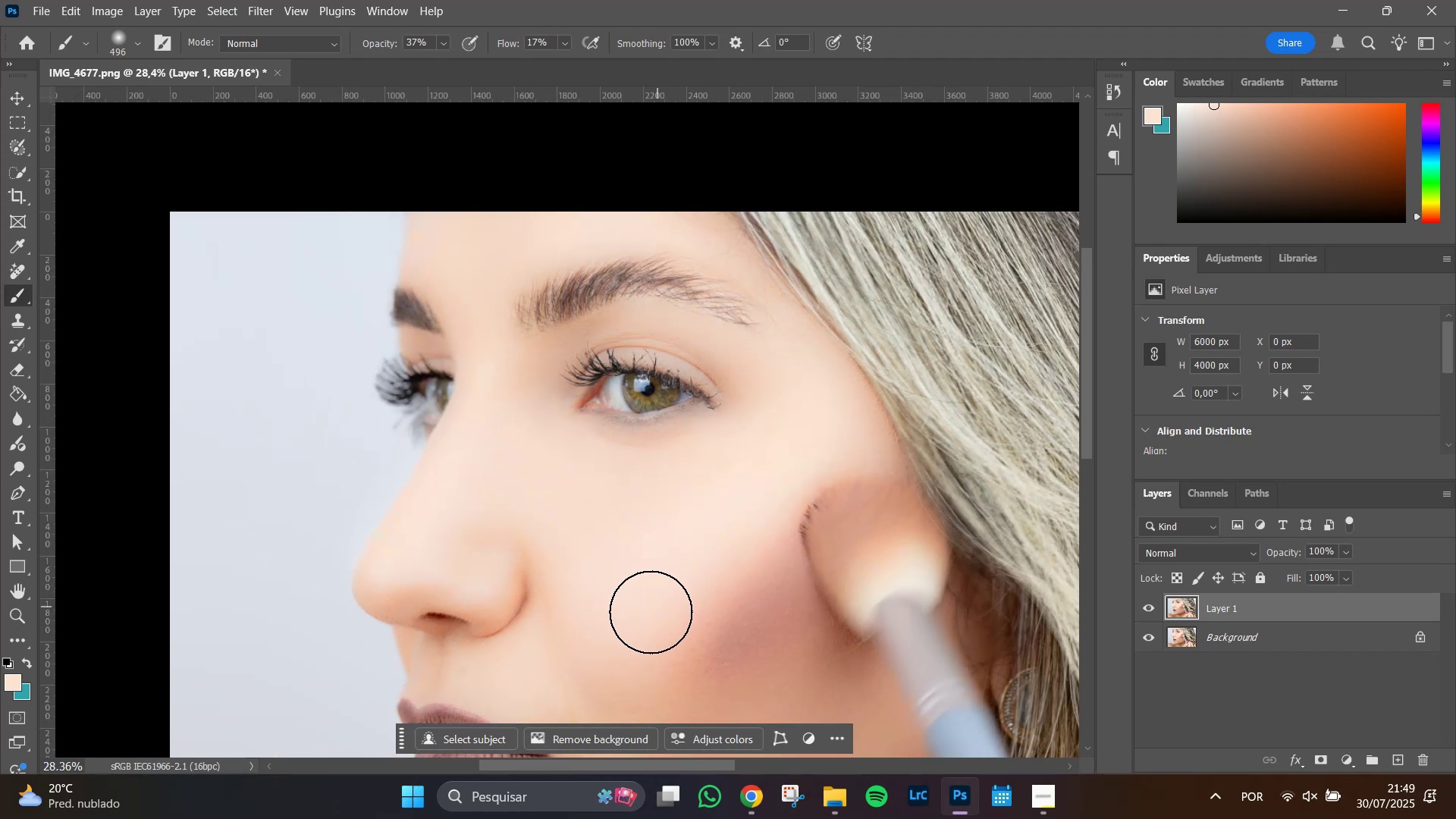 
hold_key(key=AltLeft, duration=0.94)
scroll: coordinate [618, 597], scroll_direction: up, amount: 4.0
 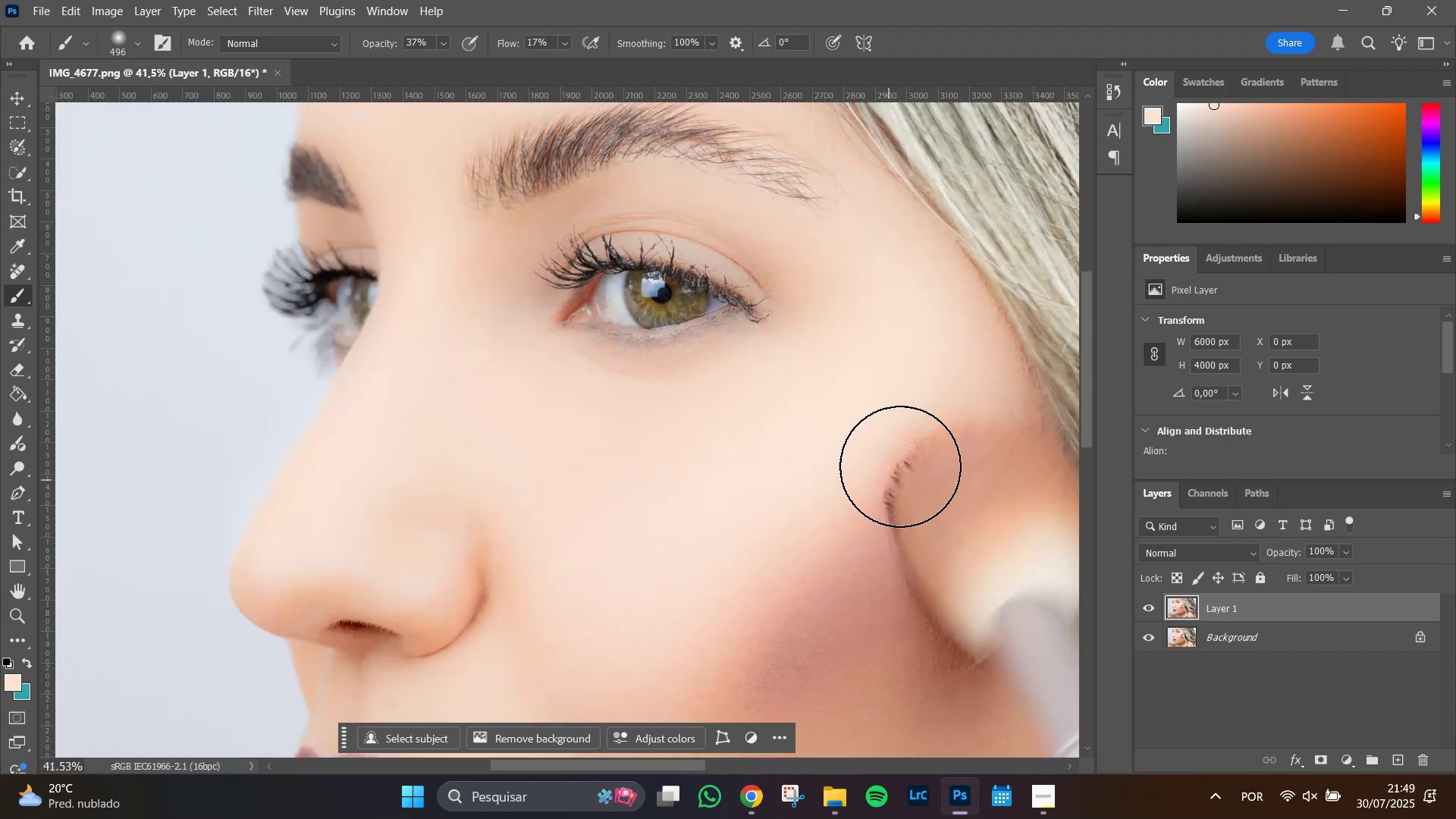 
hold_key(key=AltLeft, duration=0.49)
scroll: coordinate [877, 438], scroll_direction: up, amount: 4.0
 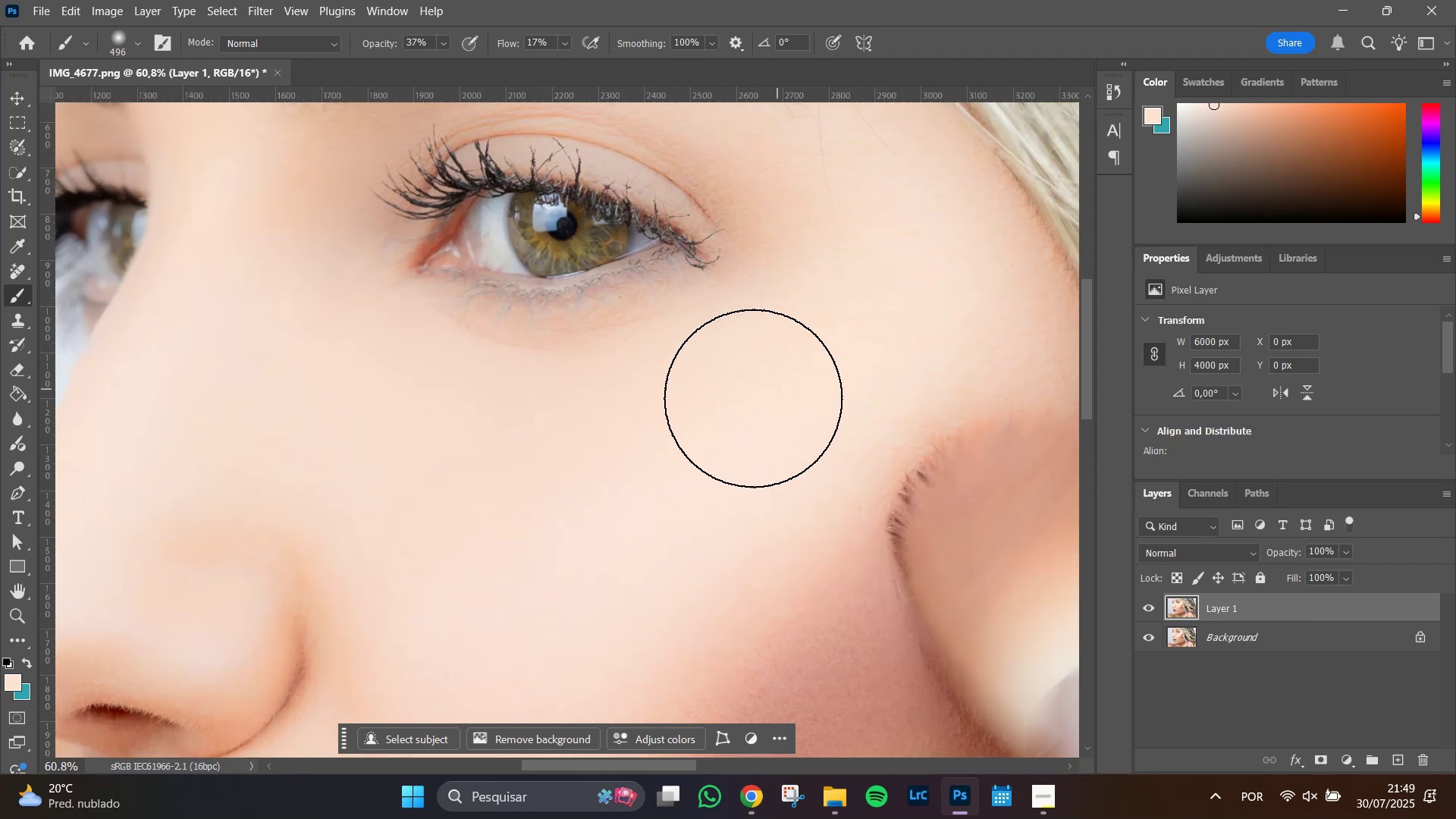 
hold_key(key=AltLeft, duration=0.83)
scroll: coordinate [475, 447], scroll_direction: up, amount: 4.0
 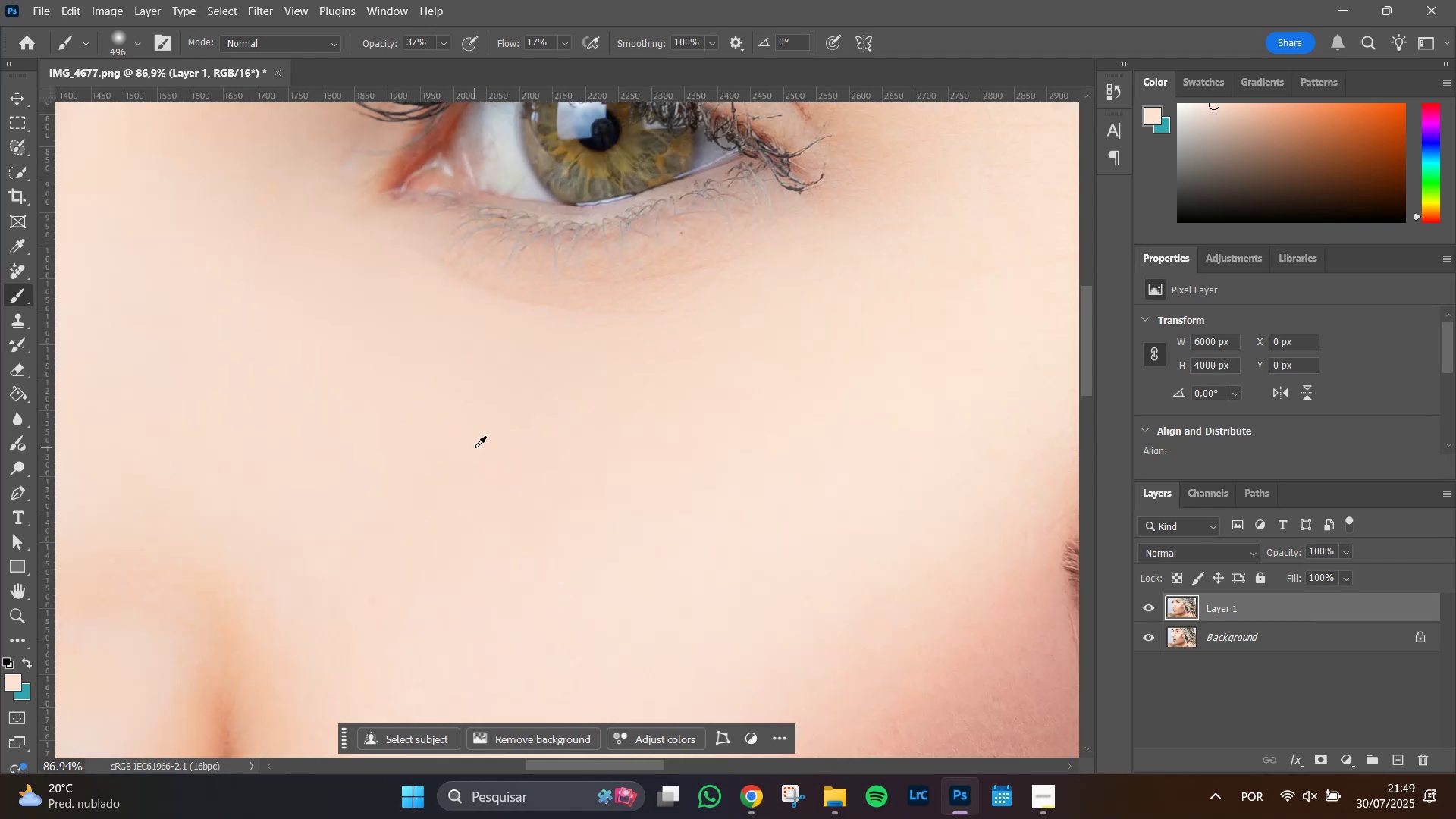 
hold_key(key=Space, duration=1.51)
 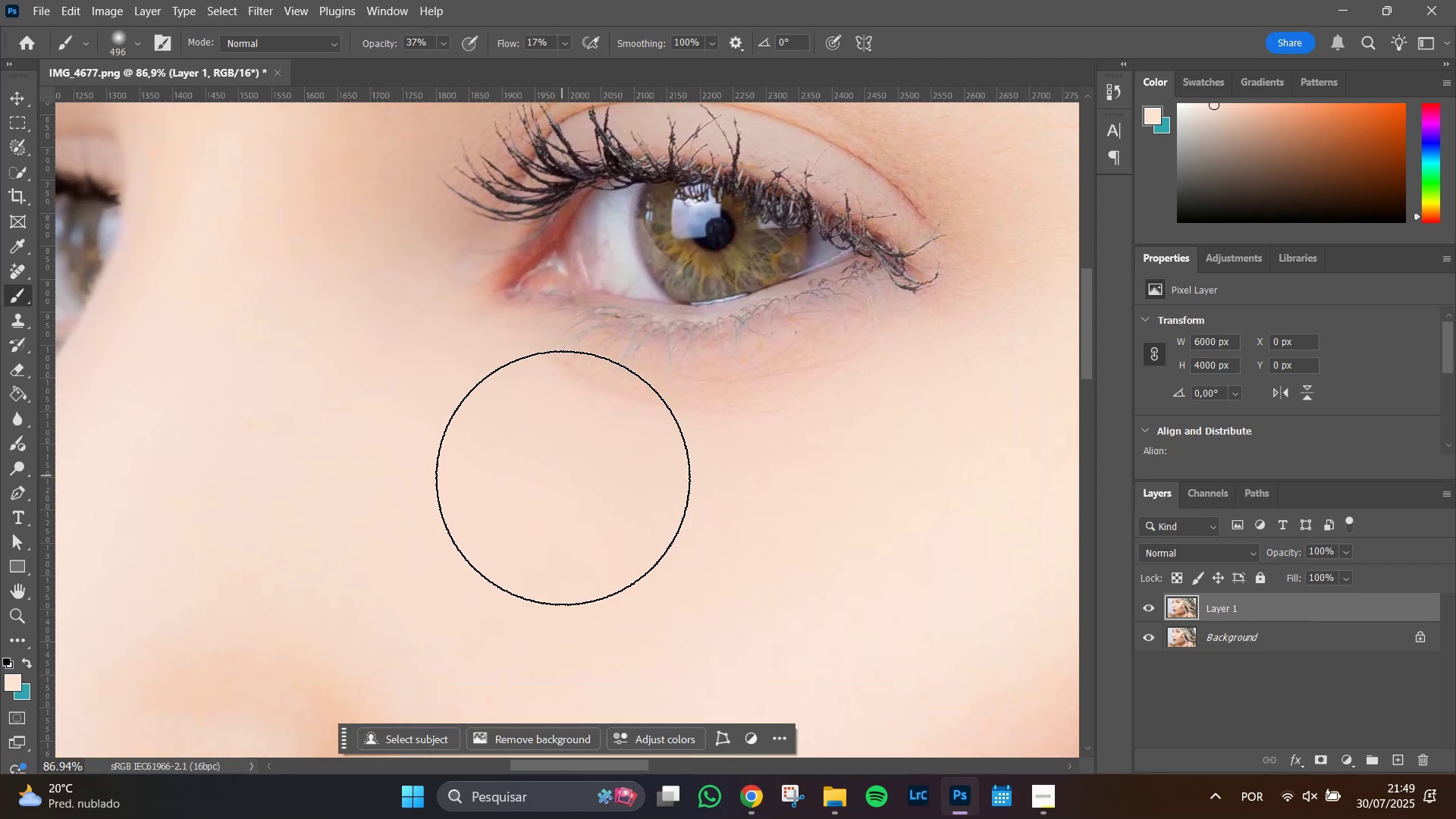 
left_click_drag(start_coordinate=[447, 371], to_coordinate=[562, 470])
 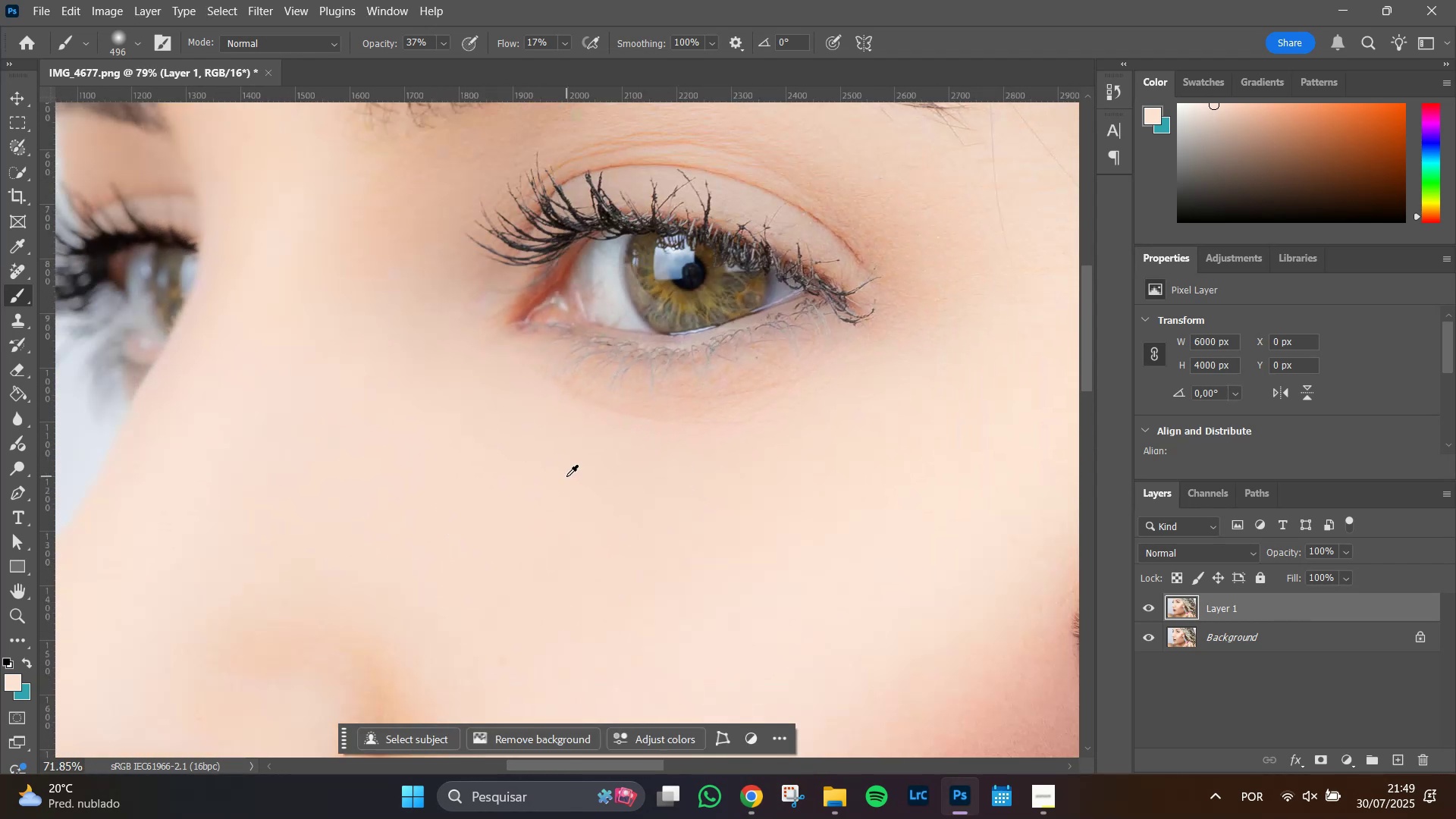 
hold_key(key=Space, duration=0.4)
 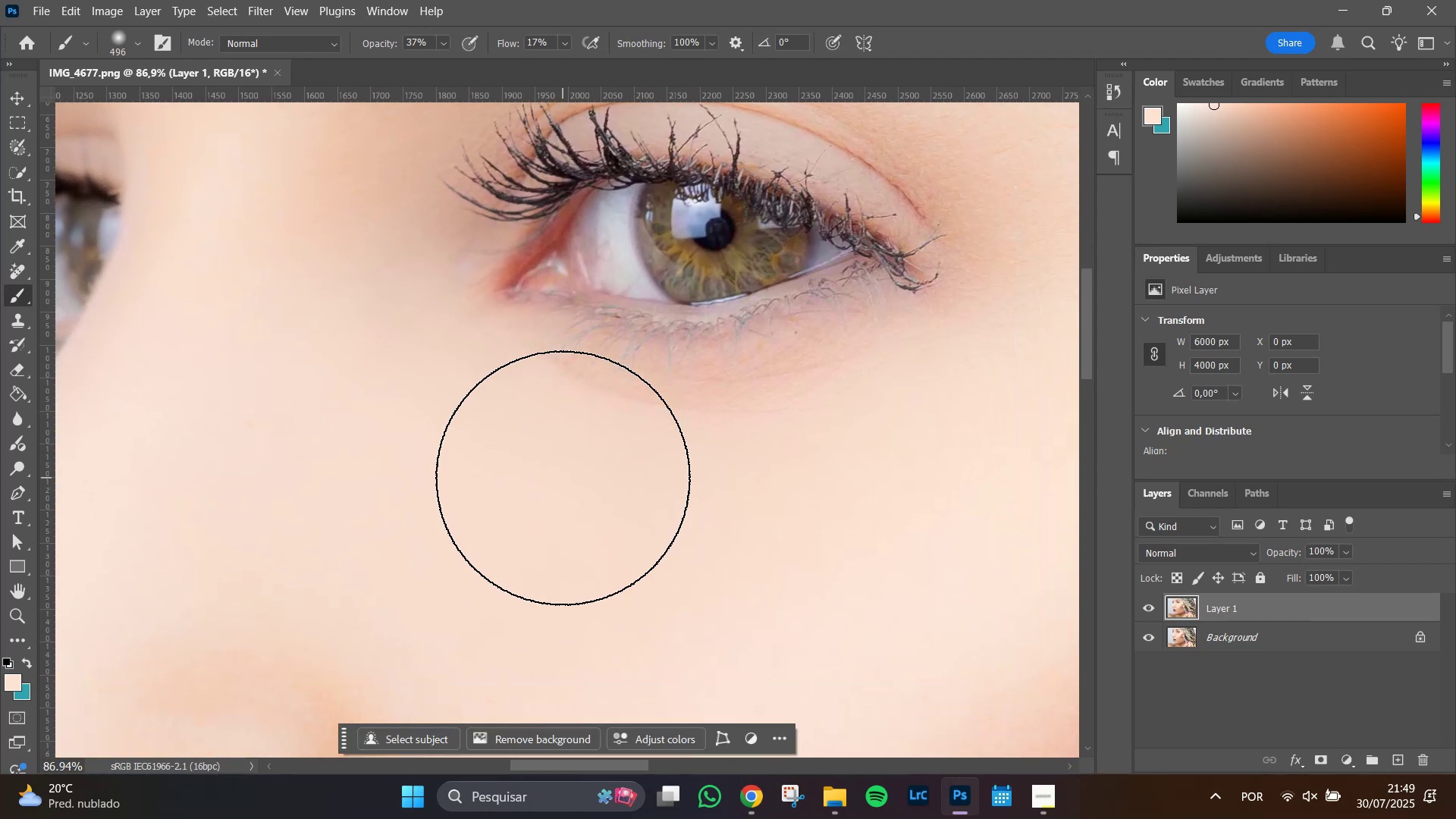 
hold_key(key=AltLeft, duration=0.81)
scroll: coordinate [579, 491], scroll_direction: down, amount: 10.0
 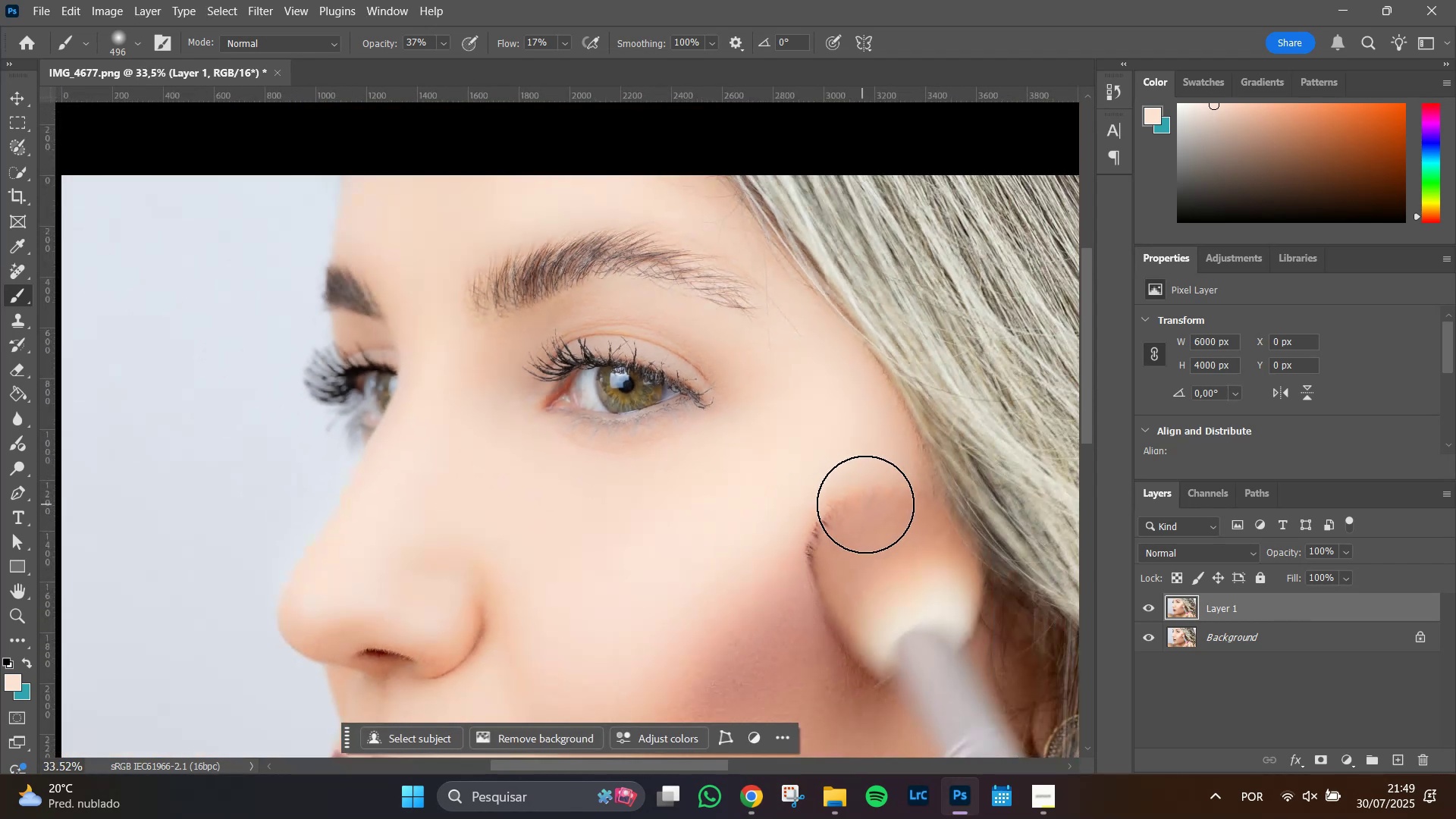 
hold_key(key=Space, duration=0.71)
 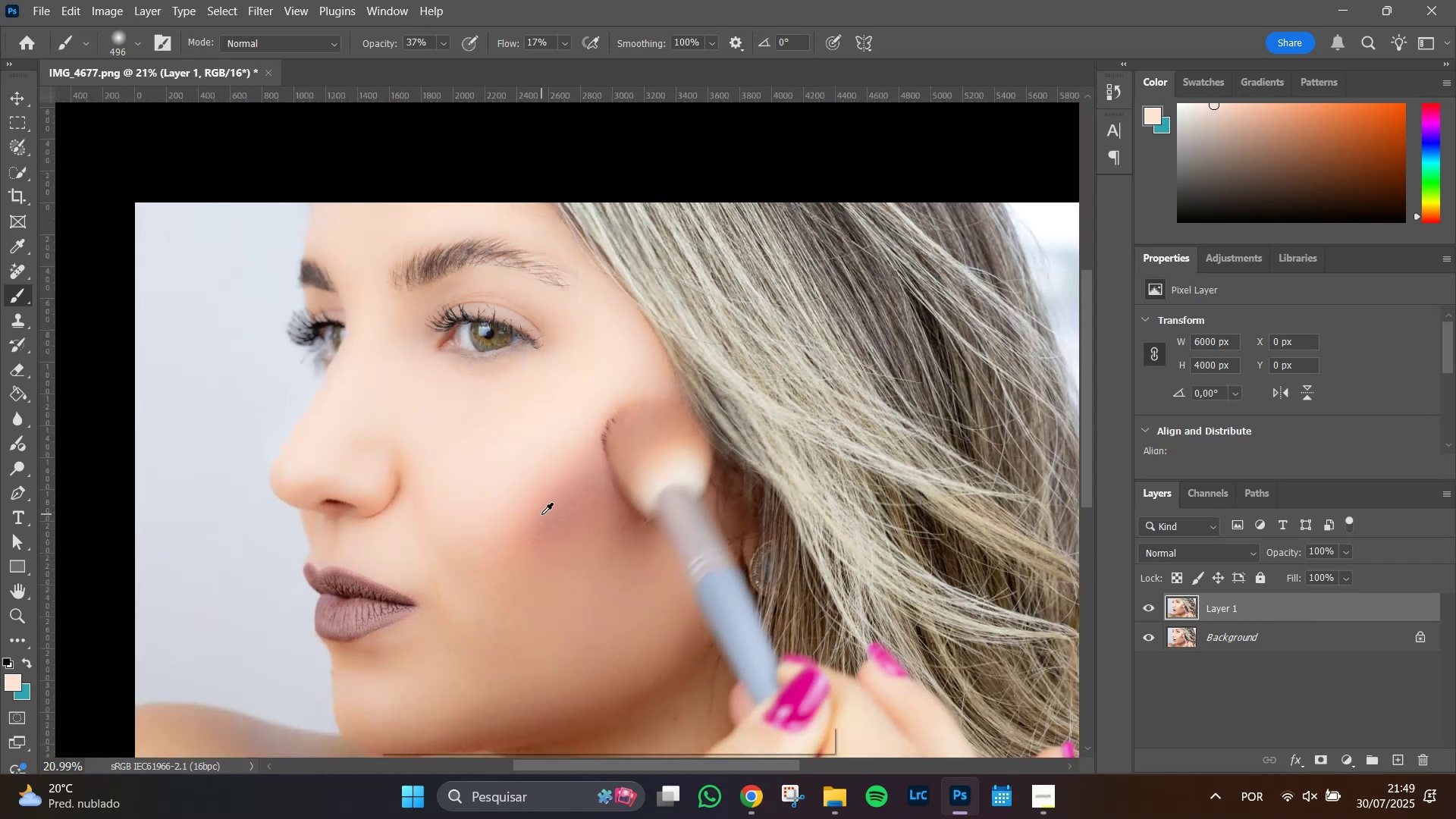 
left_click_drag(start_coordinate=[761, 573], to_coordinate=[598, 456])
 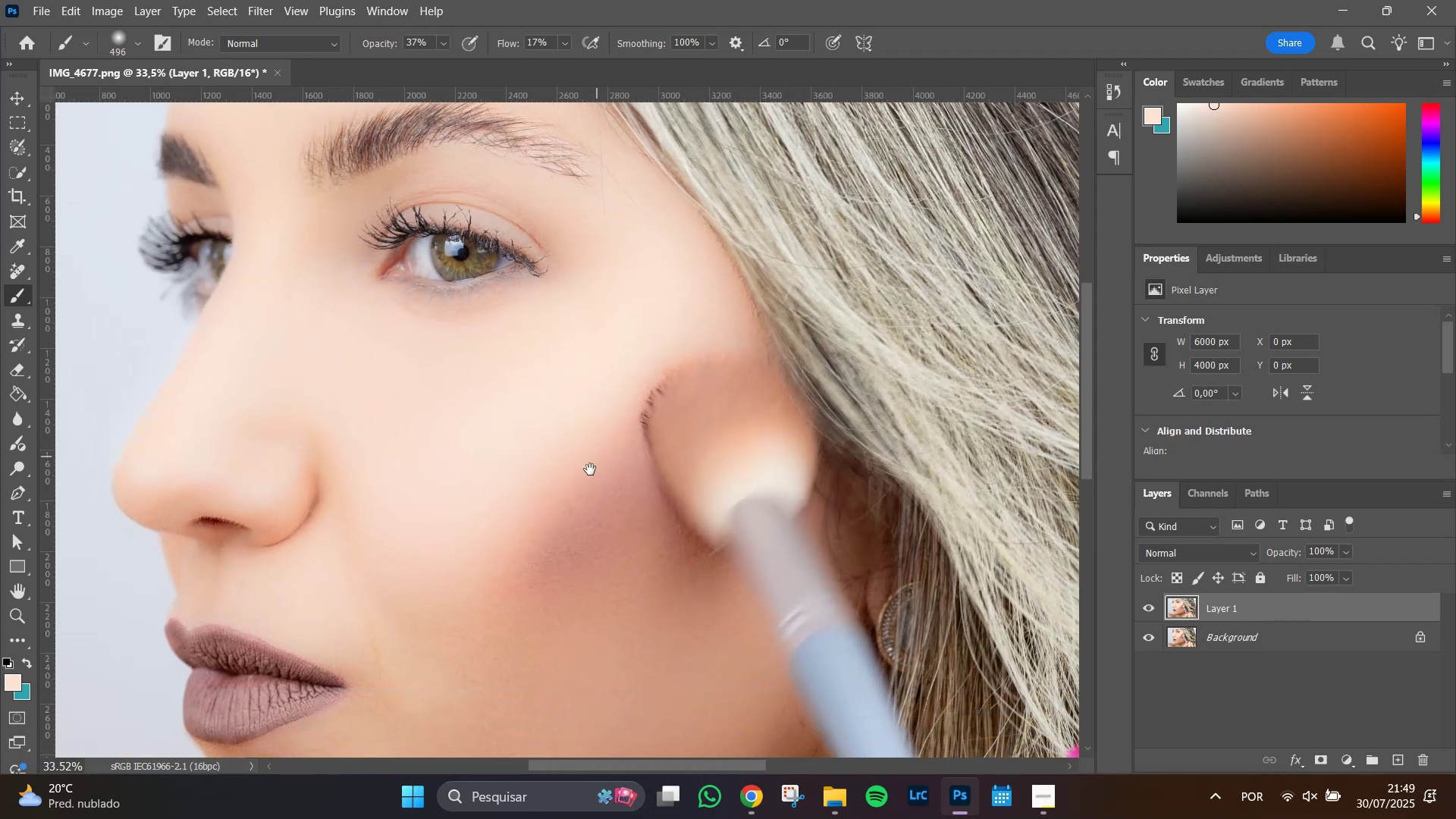 
hold_key(key=AltLeft, duration=0.56)
scroll: coordinate [541, 514], scroll_direction: down, amount: 6.0
 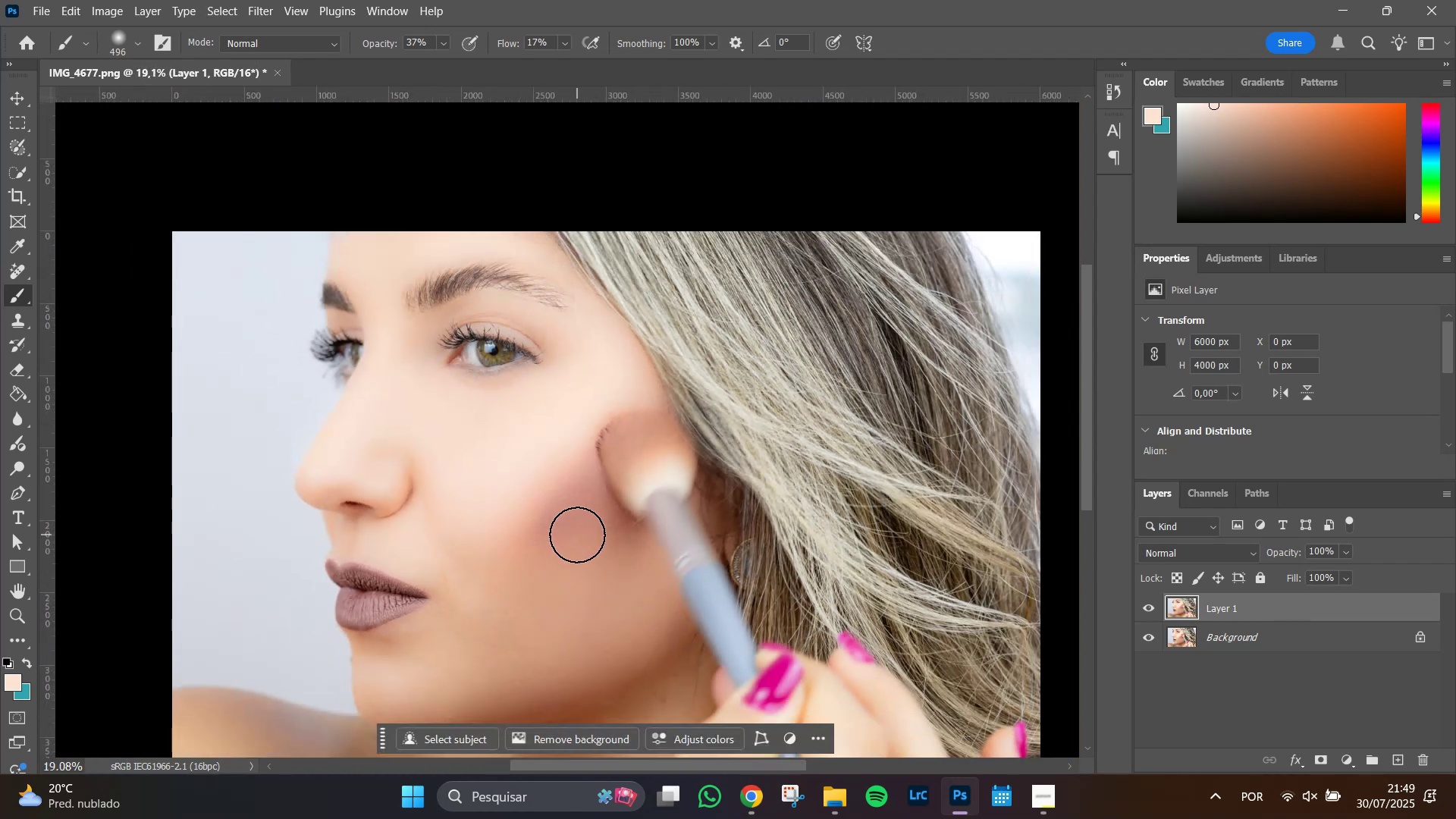 
hold_key(key=Space, duration=1.37)
 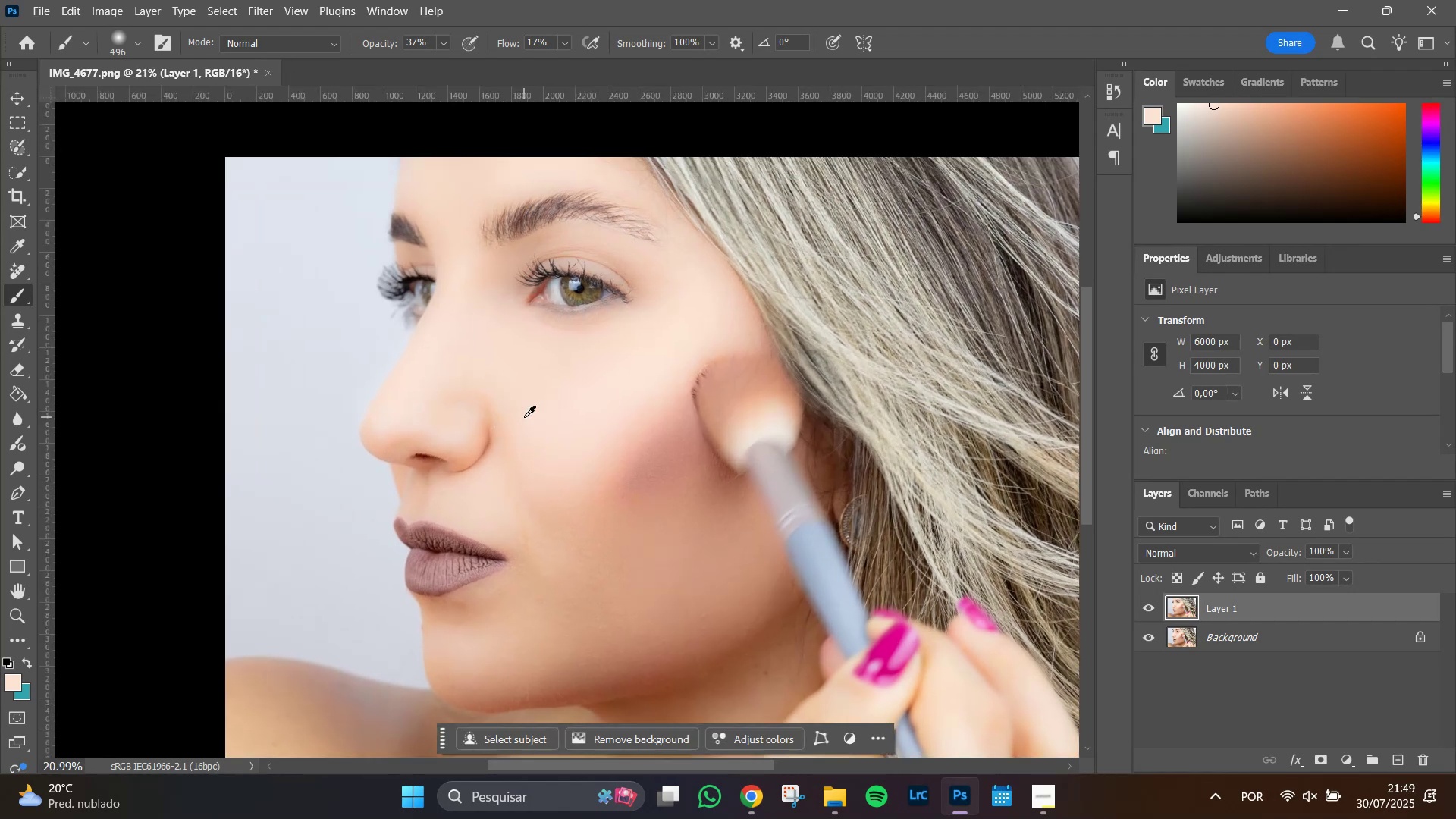 
left_click_drag(start_coordinate=[534, 560], to_coordinate=[614, 509])
 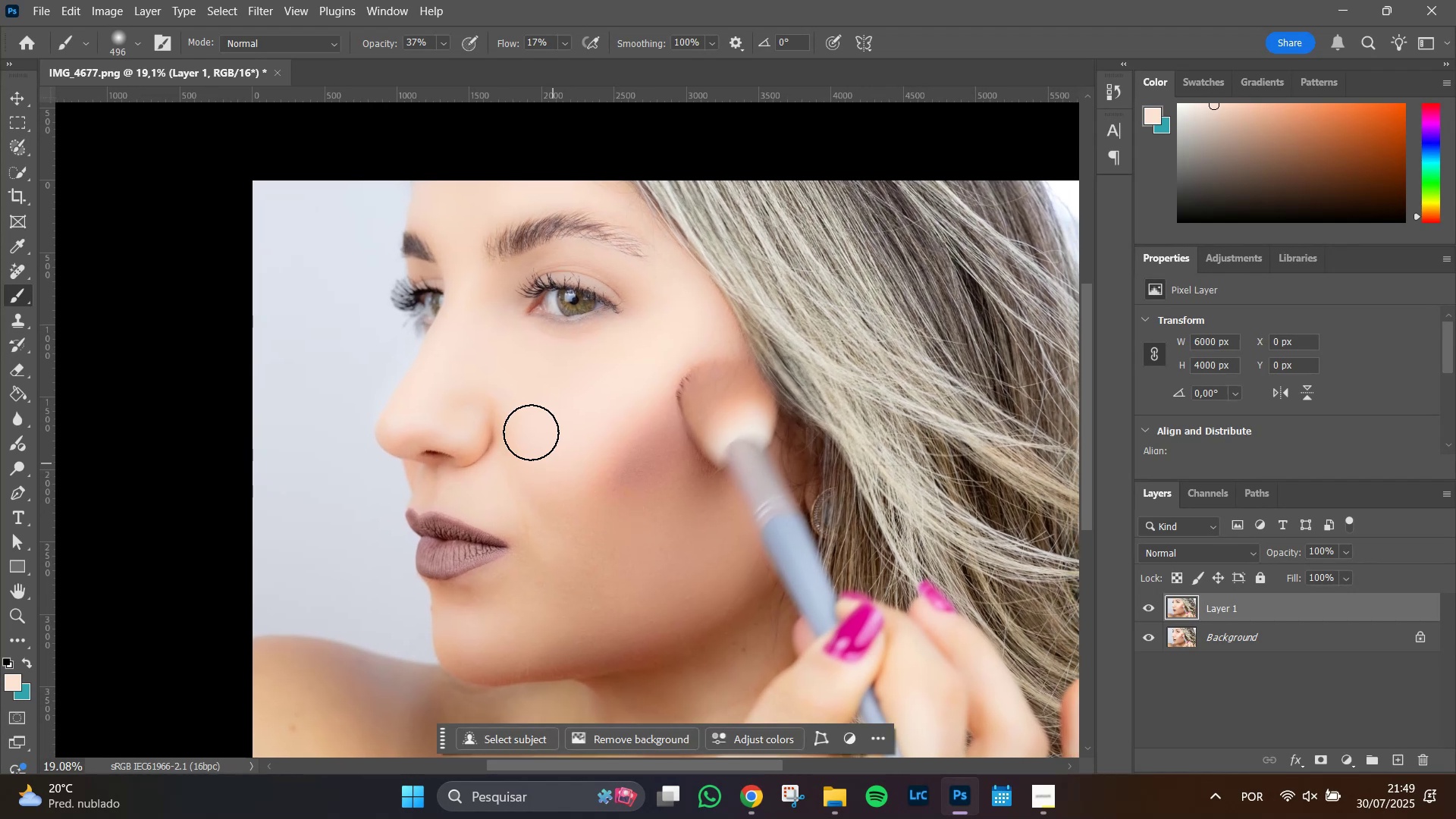 
hold_key(key=AltLeft, duration=0.65)
scroll: coordinate [524, 417], scroll_direction: up, amount: 9.0
 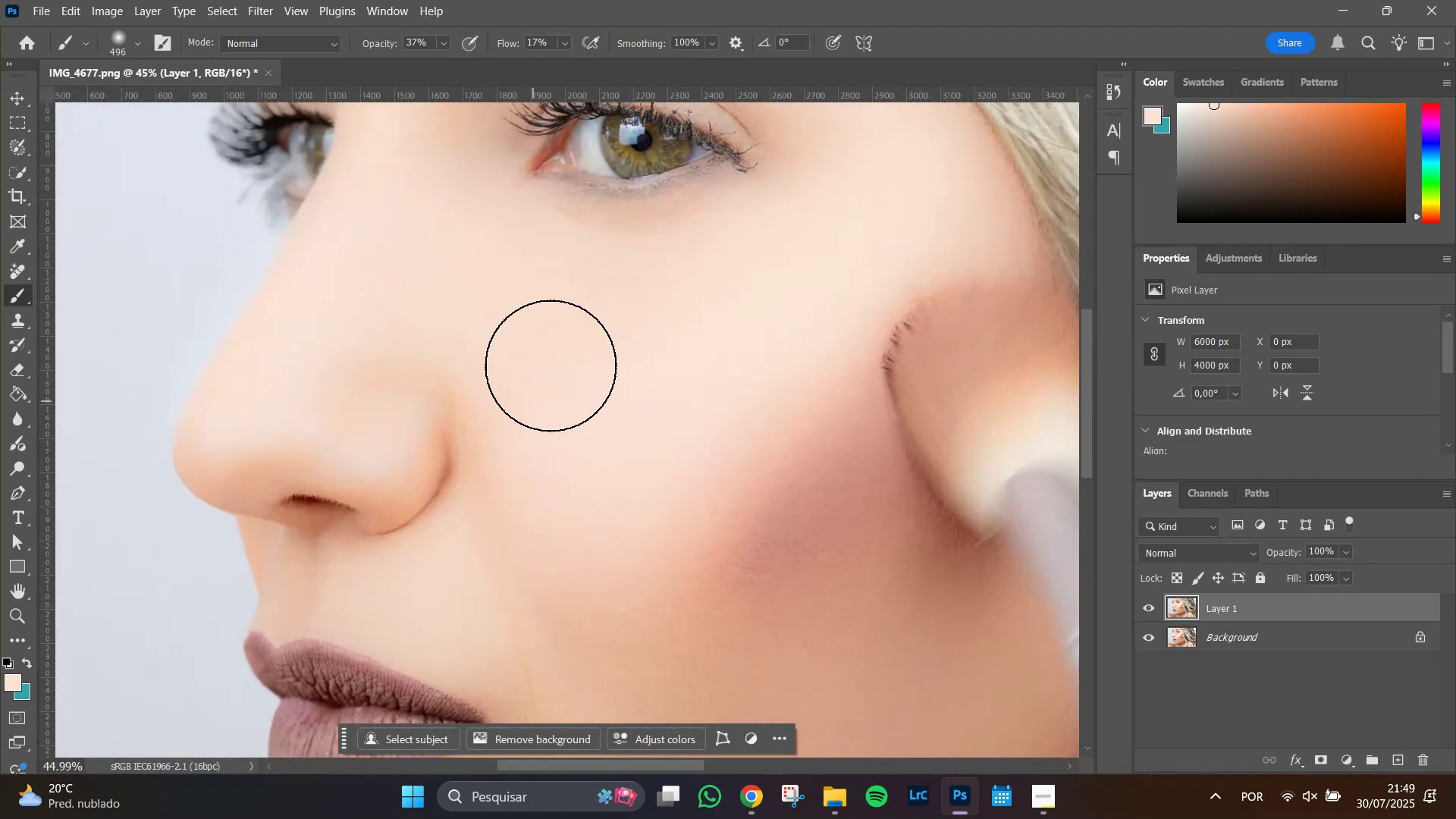 
hold_key(key=Space, duration=0.7)
 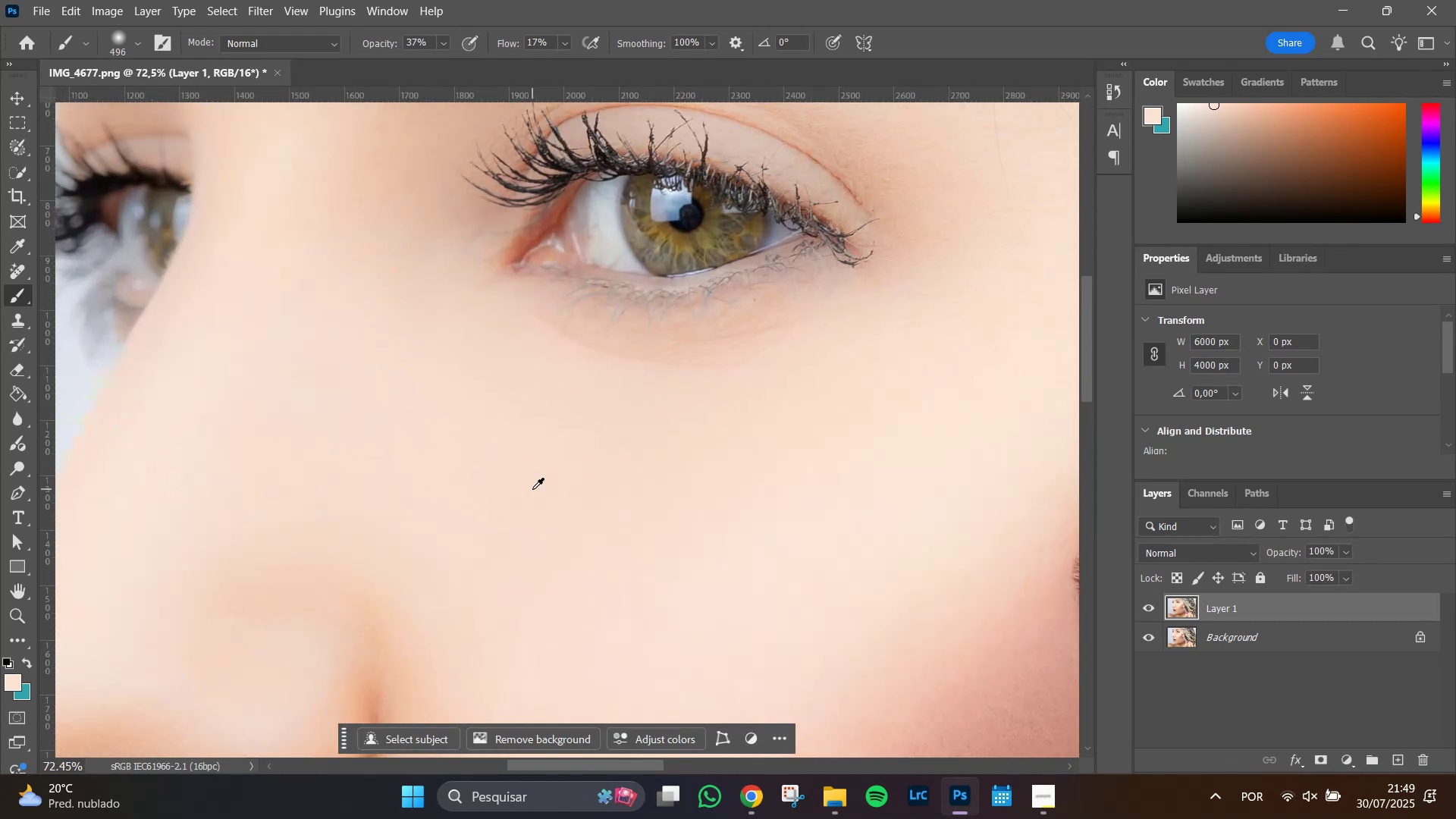 
left_click_drag(start_coordinate=[565, 330], to_coordinate=[552, 507])
 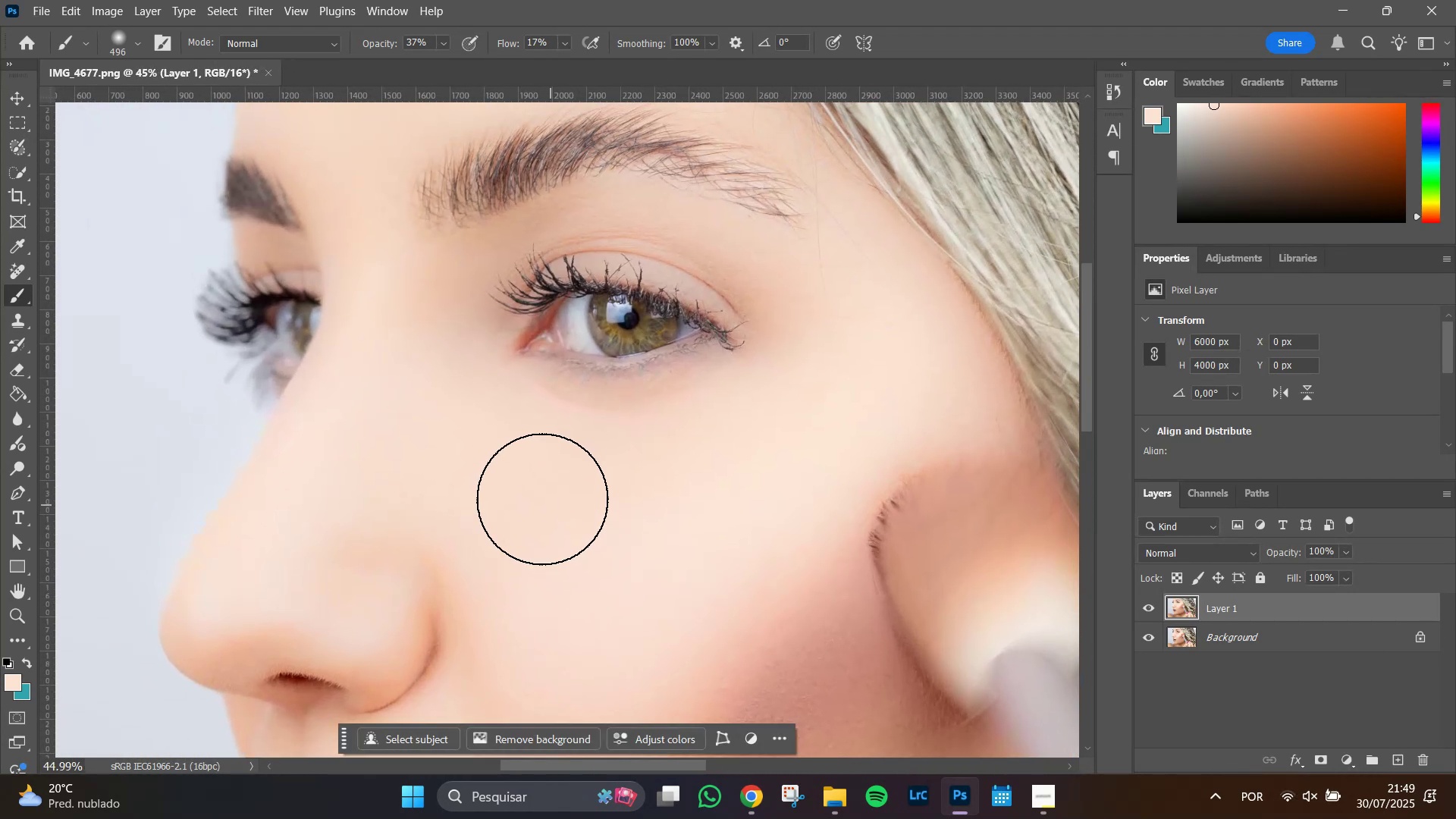 
hold_key(key=AltLeft, duration=0.92)
scroll: coordinate [532, 489], scroll_direction: up, amount: 7.0
 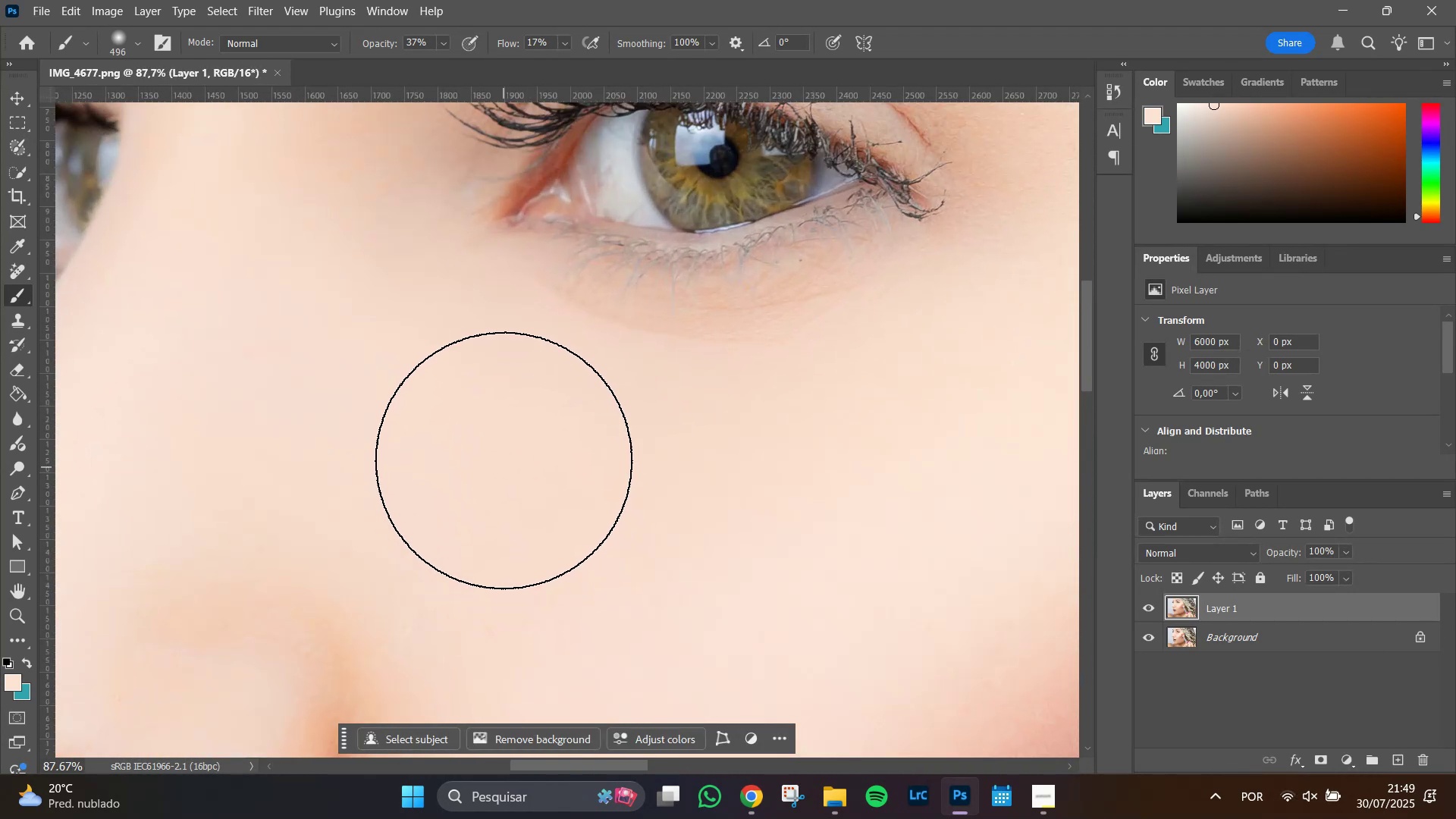 
key(J)
 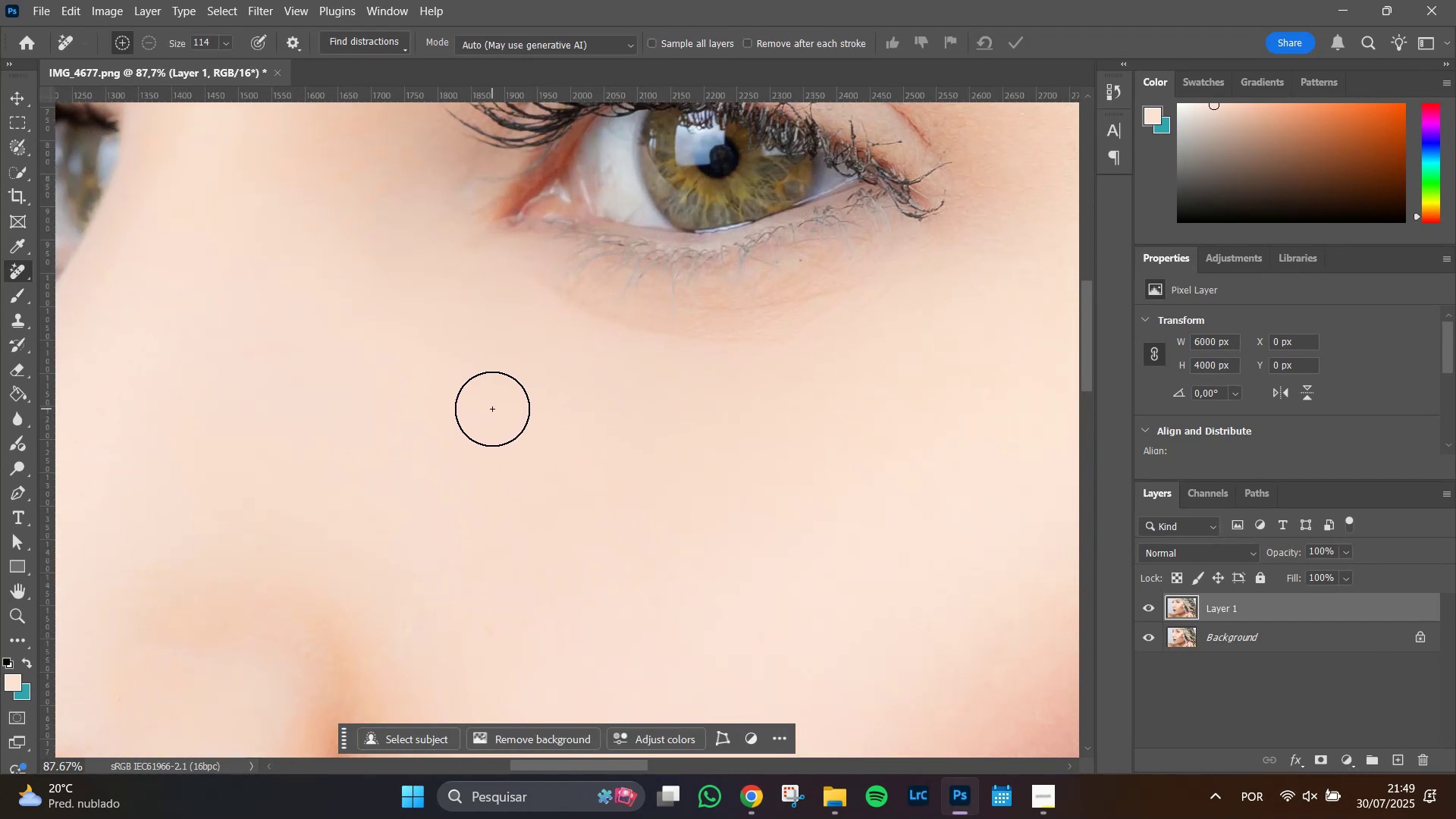 
hold_key(key=AltLeft, duration=1.51)
scroll: coordinate [539, 464], scroll_direction: down, amount: 14.0
 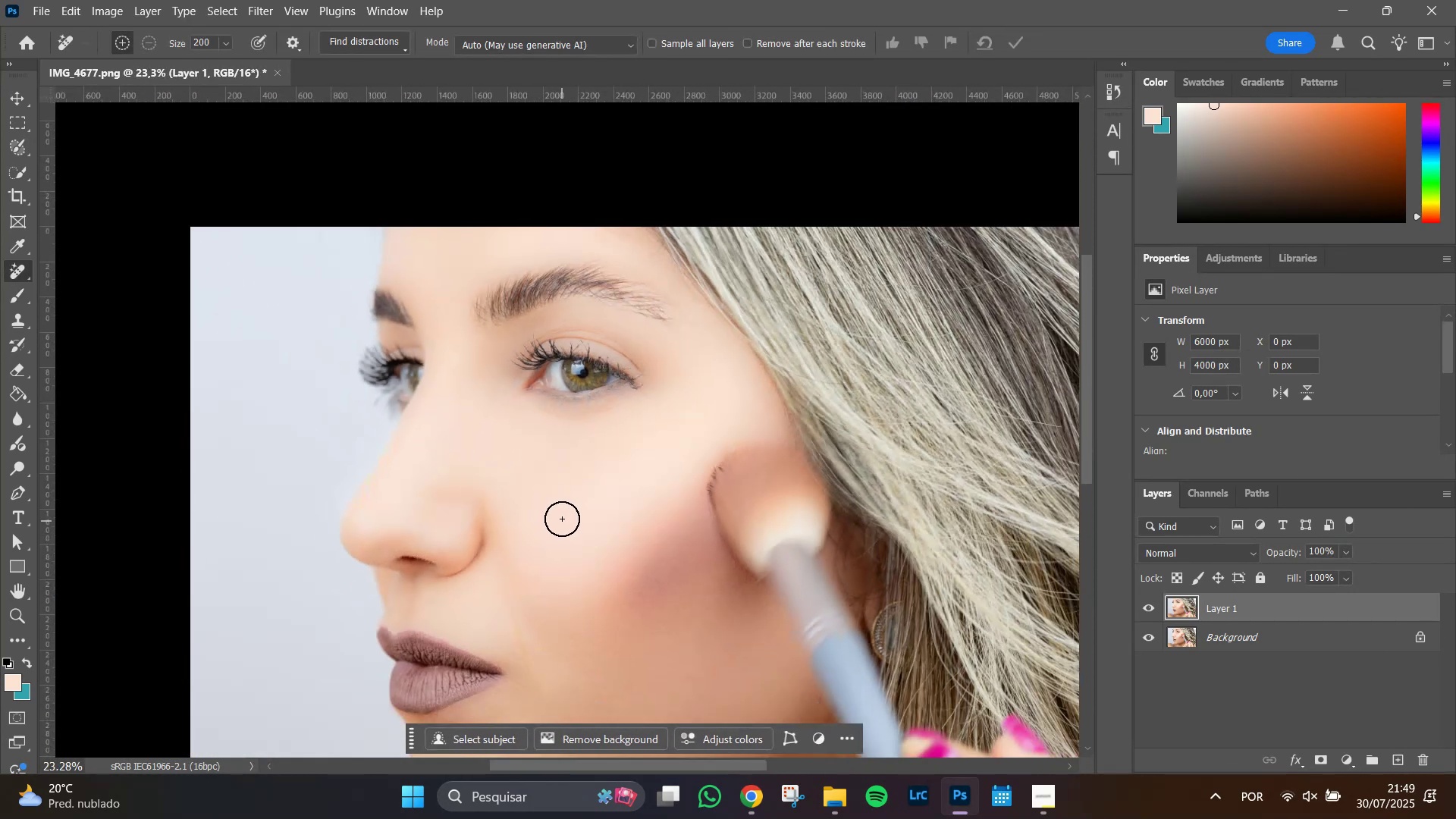 
hold_key(key=AltLeft, duration=0.39)
 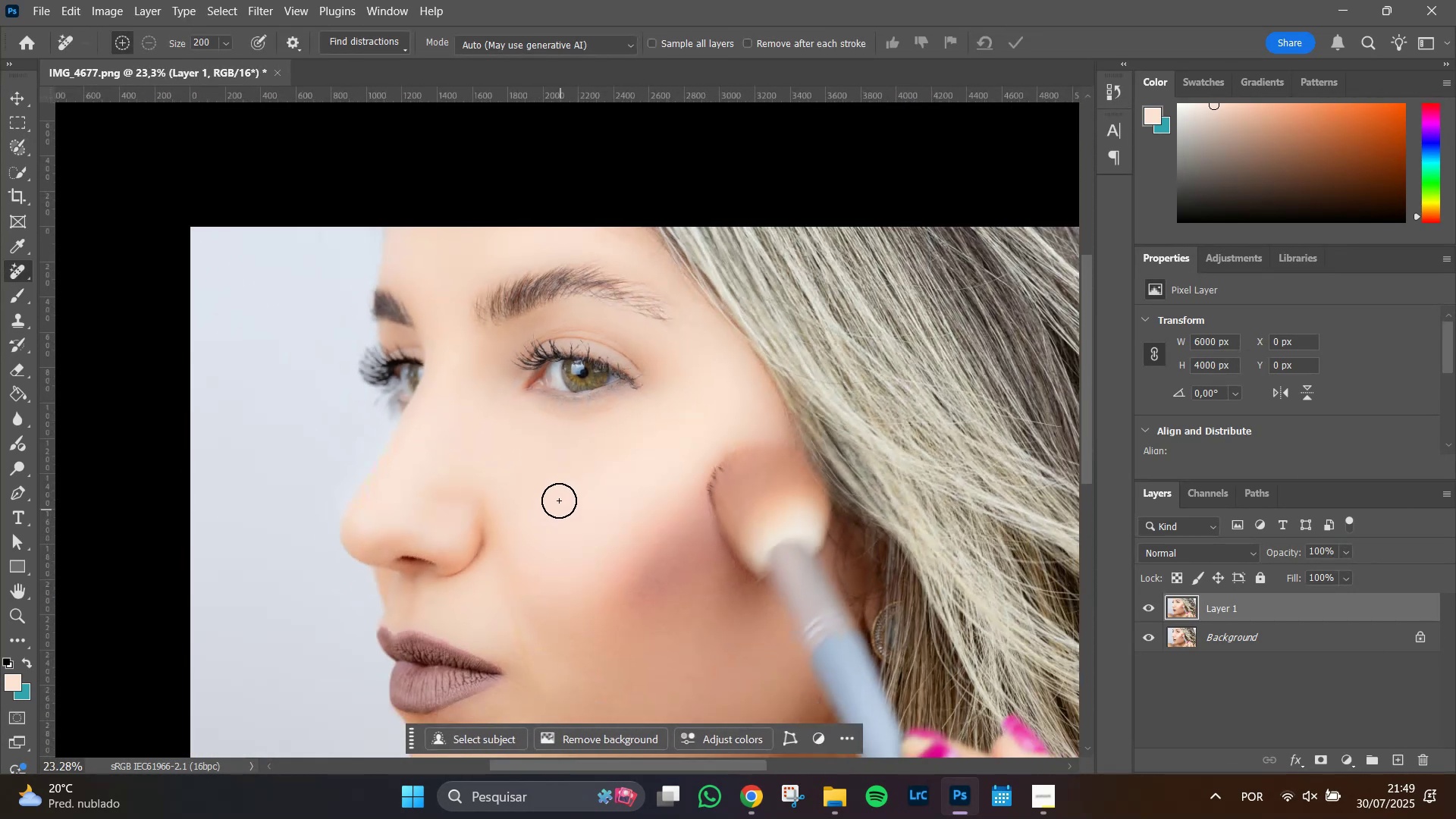 
hold_key(key=AltLeft, duration=1.01)
scroll: coordinate [554, 470], scroll_direction: up, amount: 7.0
 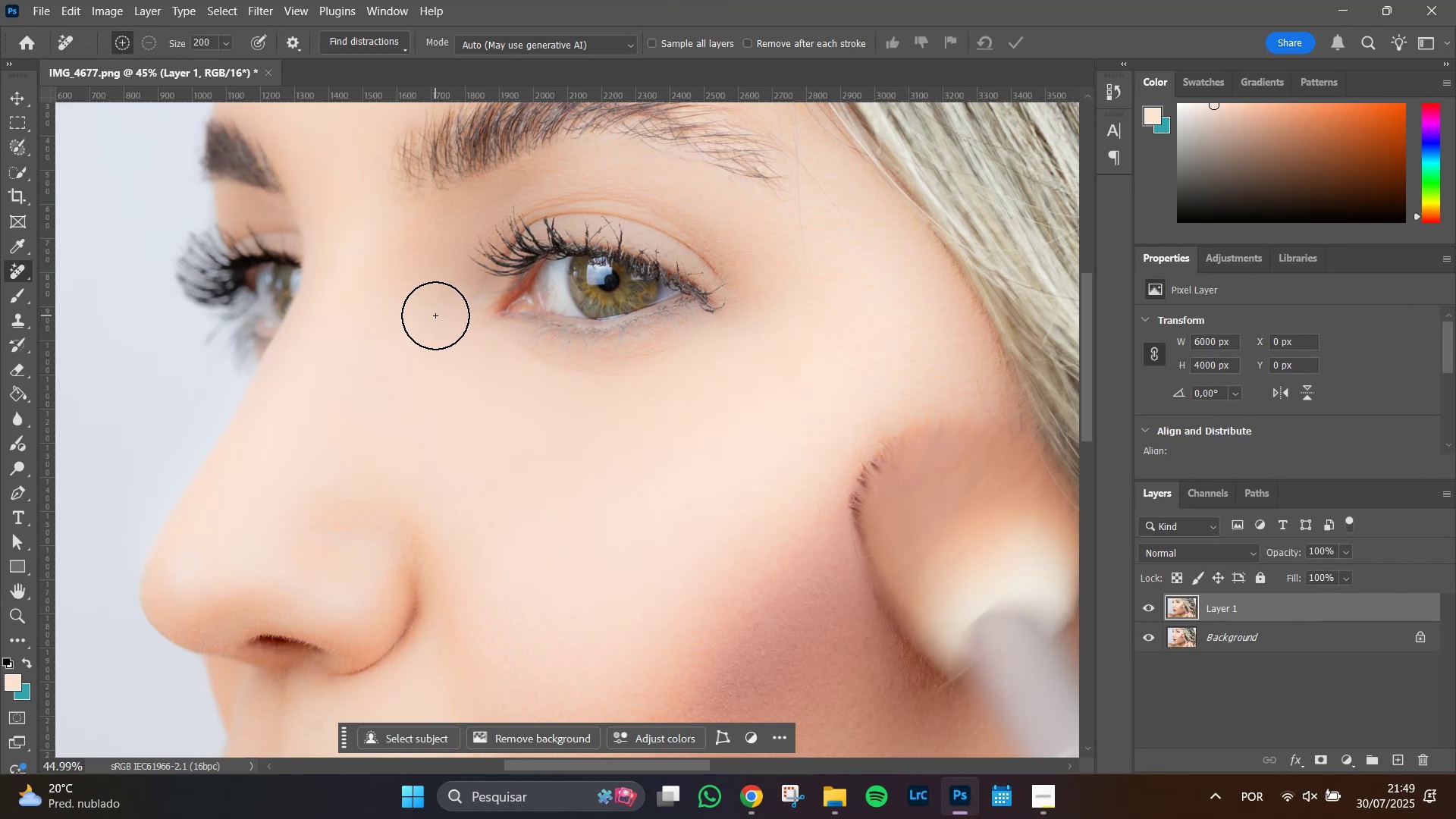 
left_click_drag(start_coordinate=[435, 313], to_coordinate=[571, 404])
 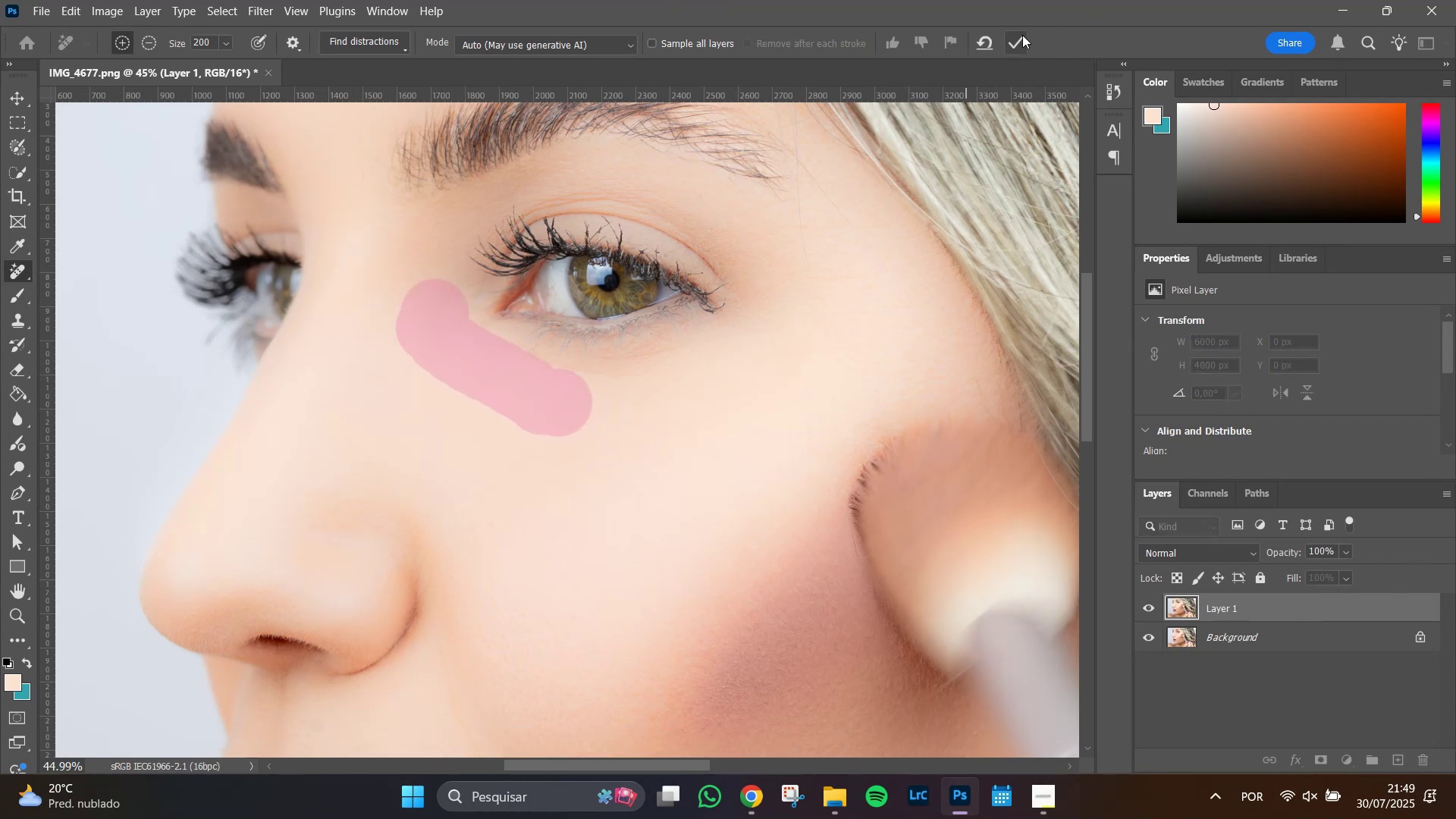 
left_click([981, 42])
 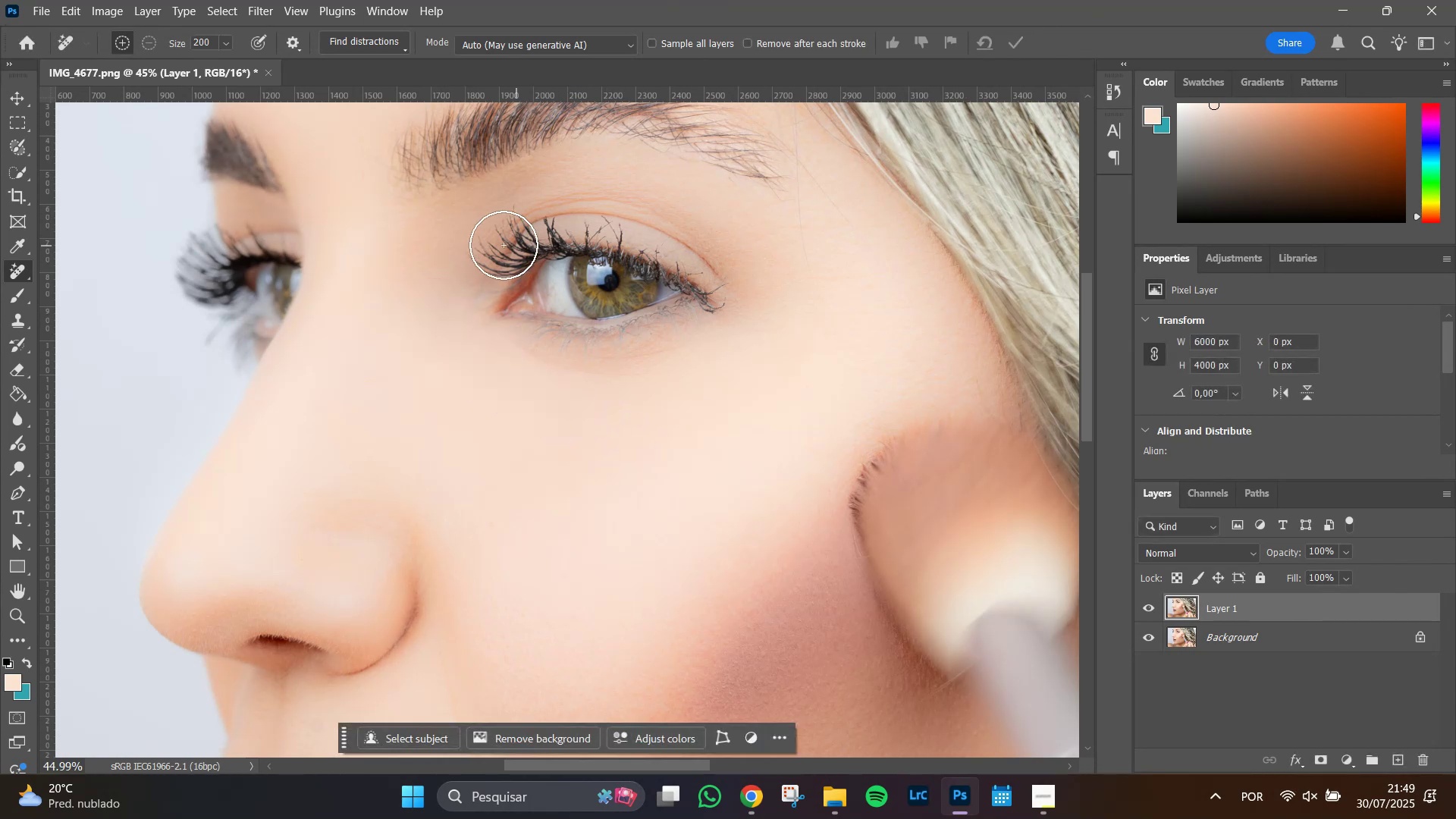 
hold_key(key=AltLeft, duration=0.94)
right_click([471, 274])
 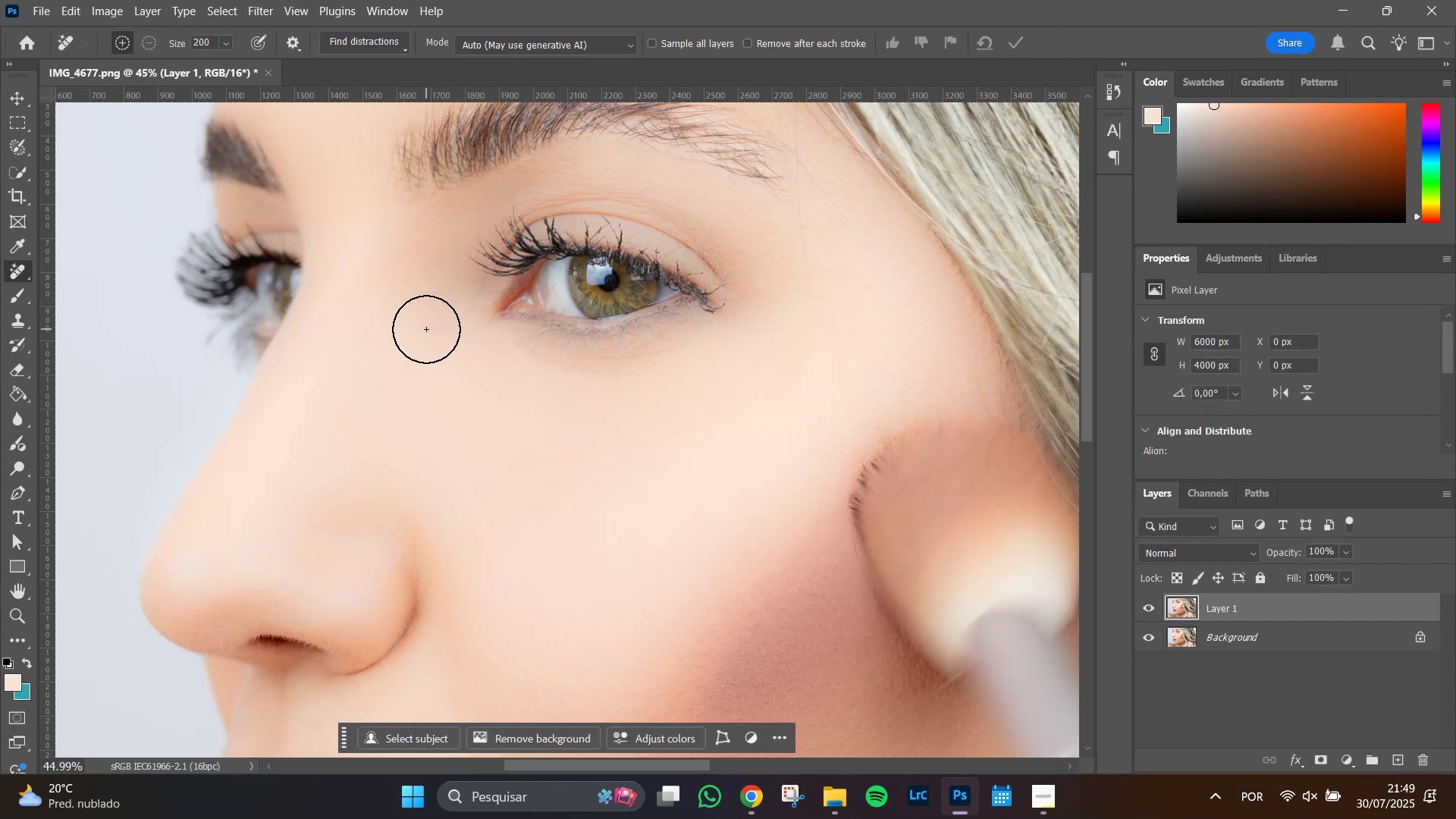 
left_click_drag(start_coordinate=[421, 316], to_coordinate=[581, 419])
 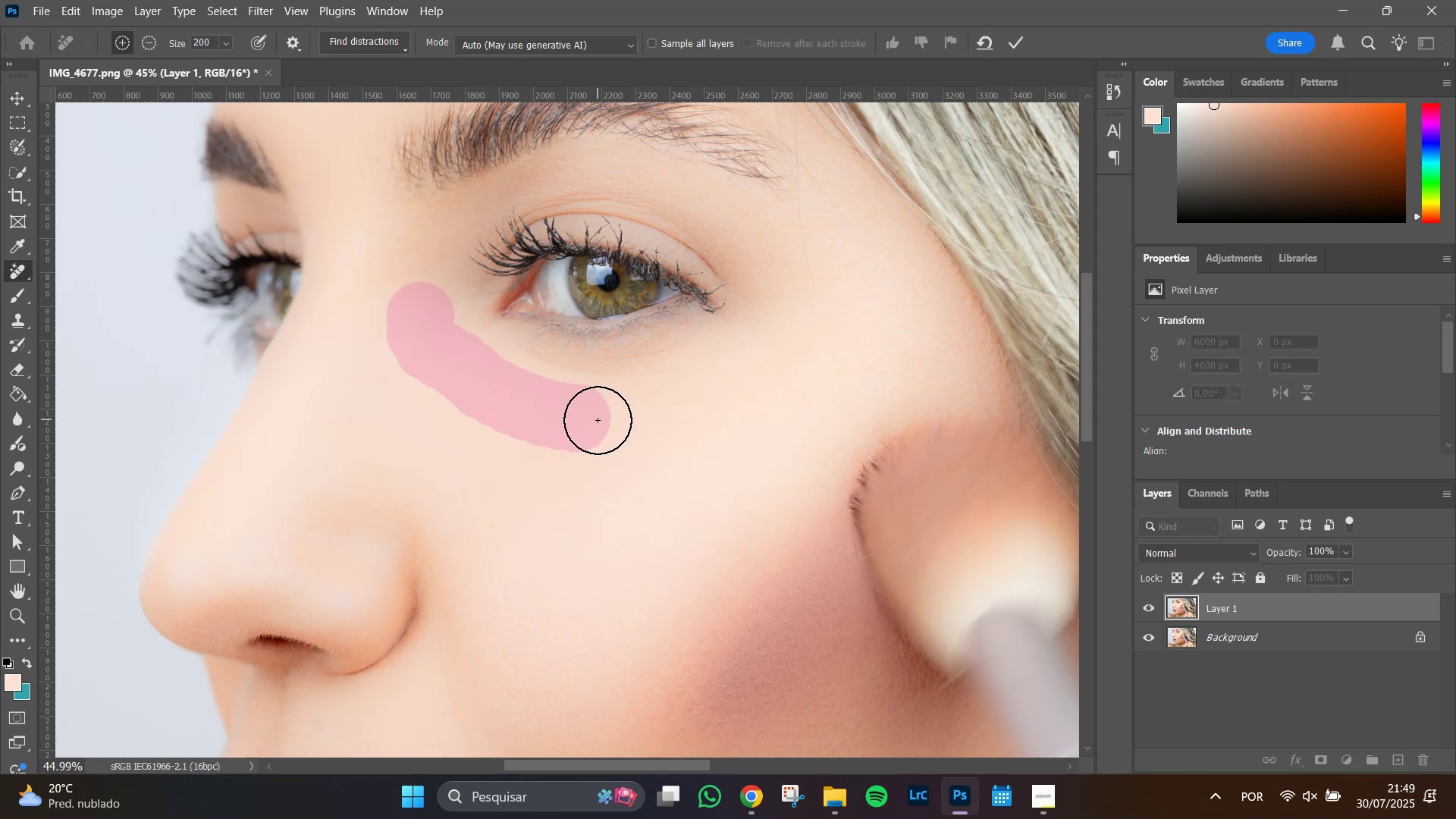 
key(Enter)
 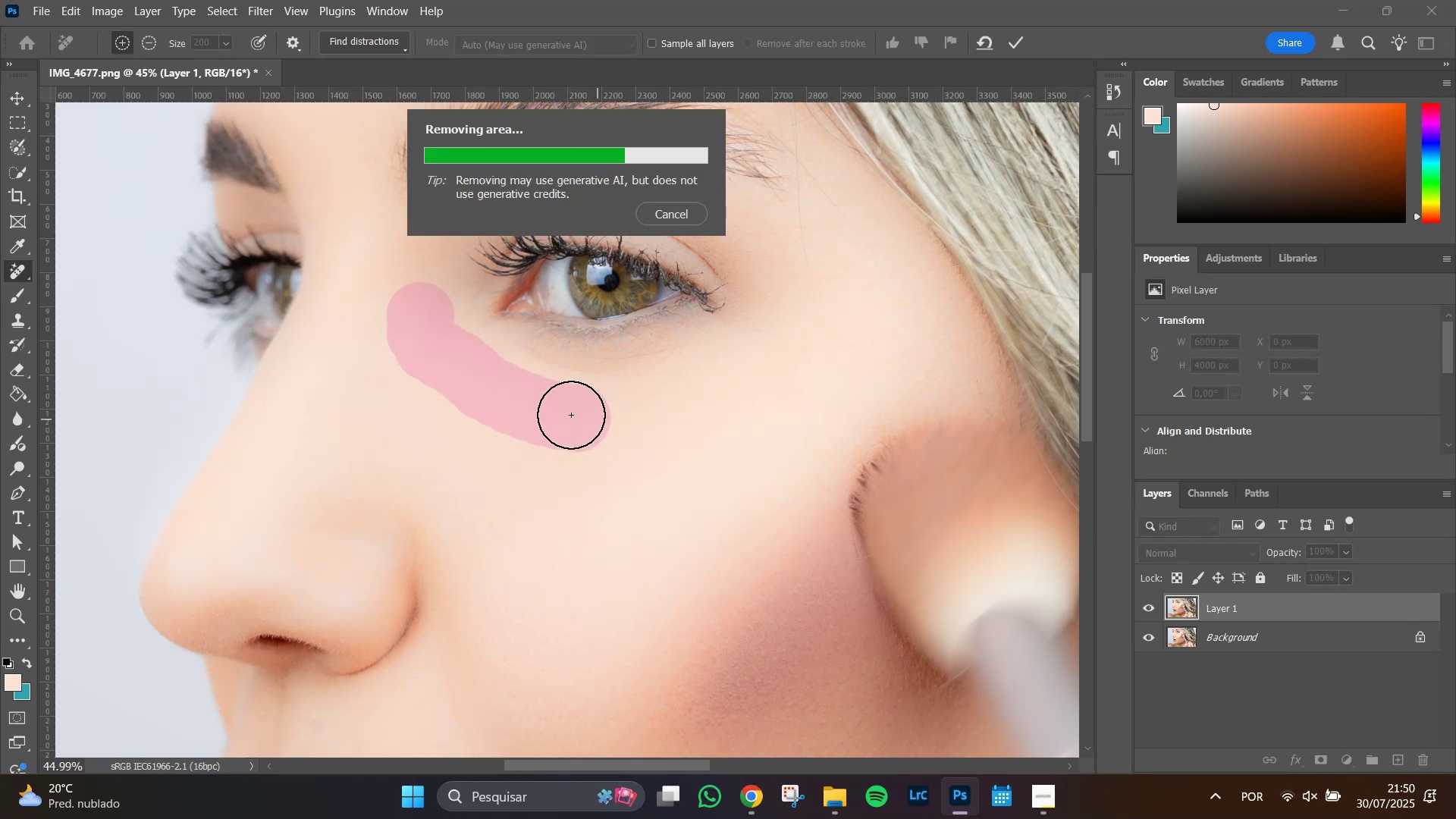 
wait(10.63)
 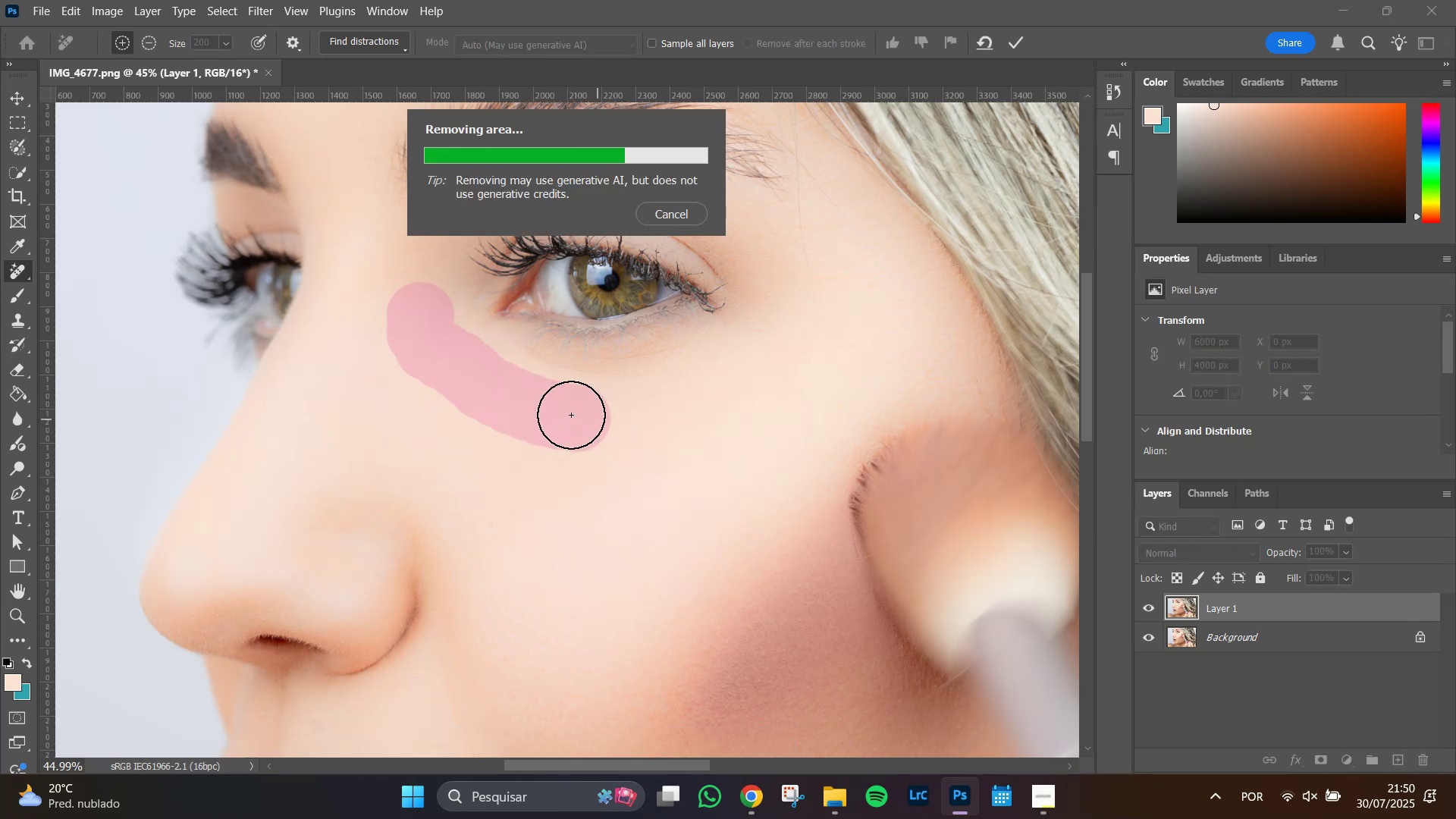 
hold_key(key=AltLeft, duration=0.66)
scroll: coordinate [536, 503], scroll_direction: down, amount: 5.0
 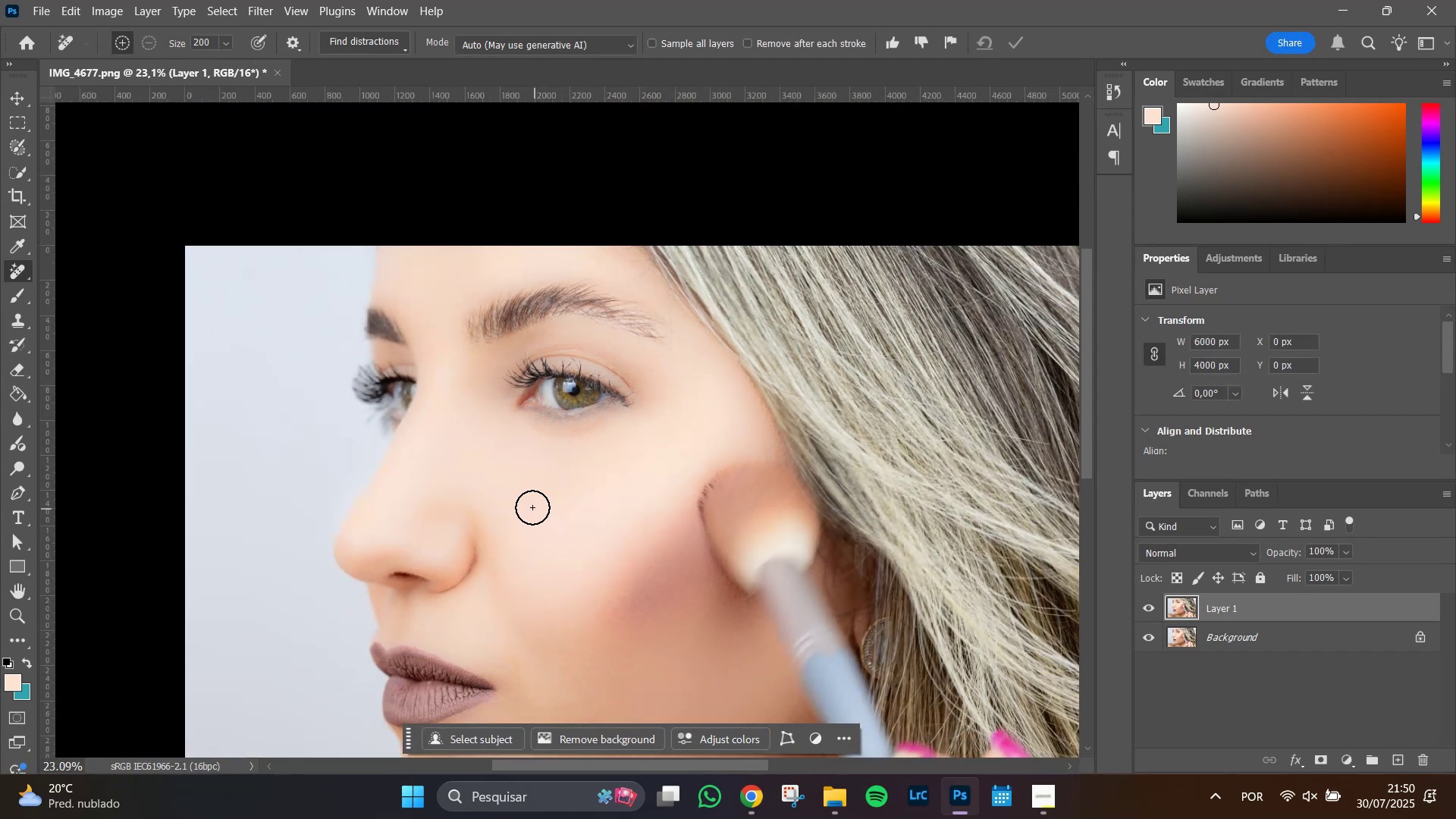 
hold_key(key=AltLeft, duration=0.42)
scroll: coordinate [509, 562], scroll_direction: down, amount: 3.0
 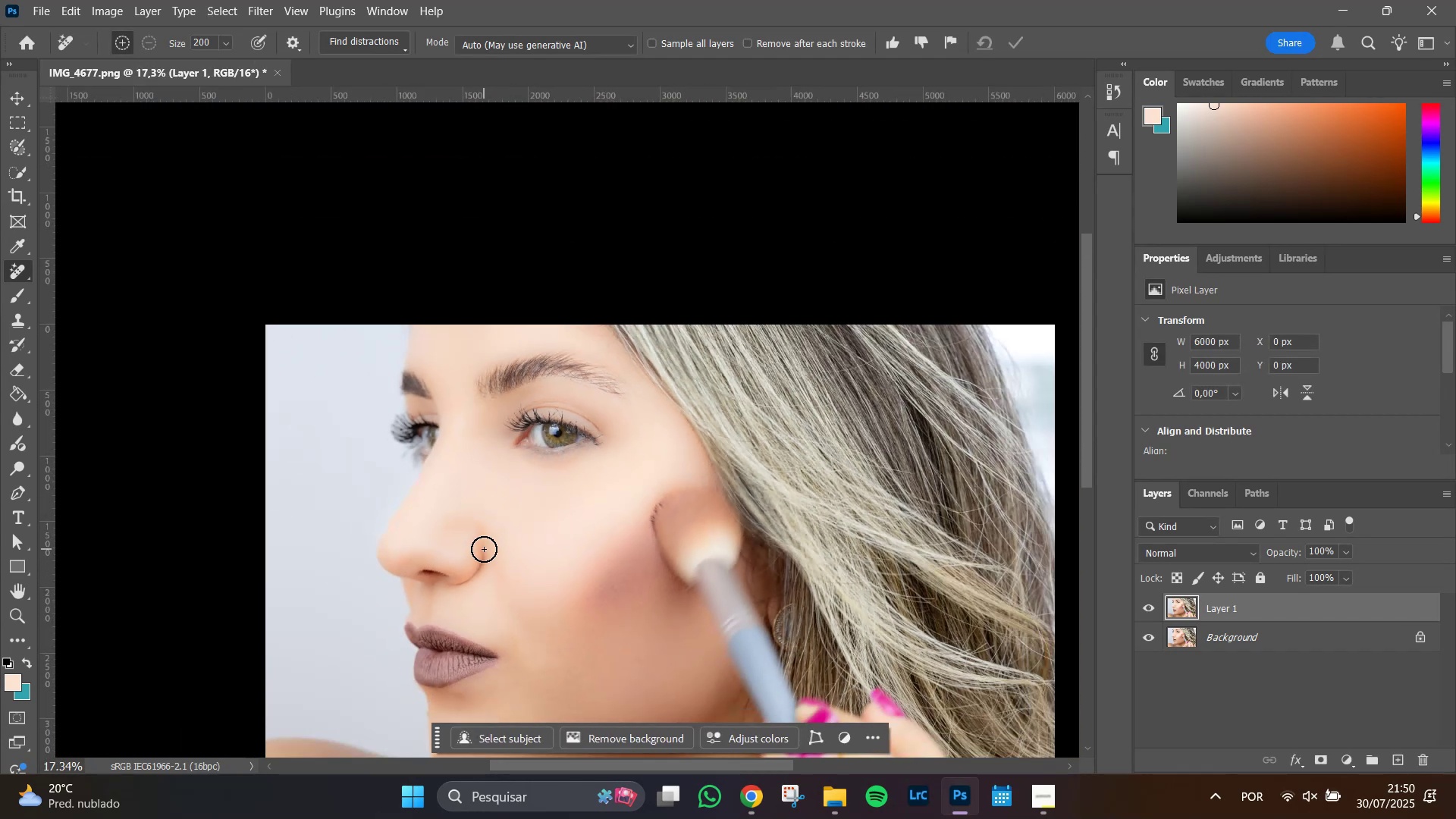 
hold_key(key=AltLeft, duration=1.04)
scroll: coordinate [485, 538], scroll_direction: up, amount: 12.0
 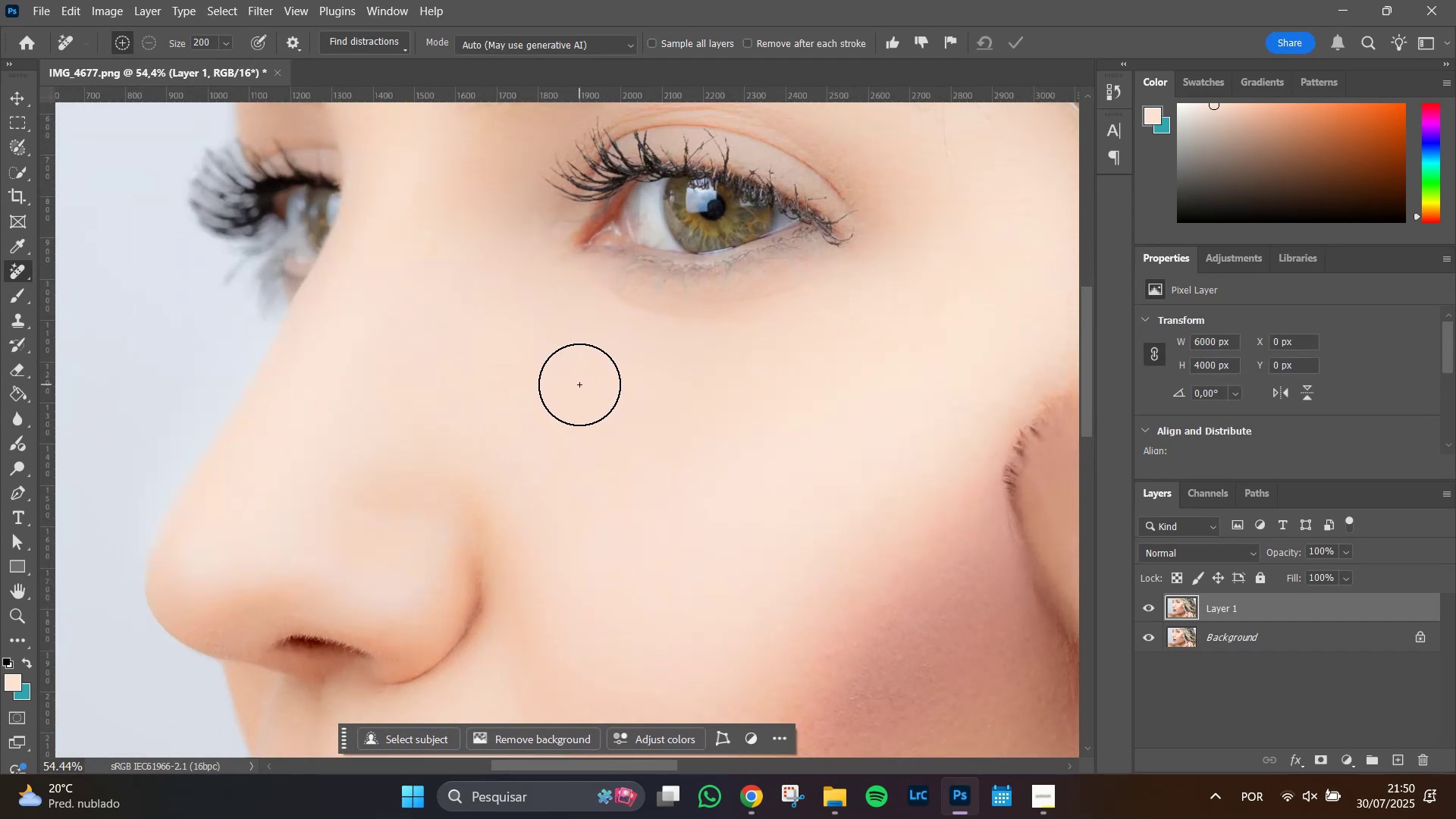 
hold_key(key=AltLeft, duration=1.51)
scroll: coordinate [534, 441], scroll_direction: up, amount: 7.0
 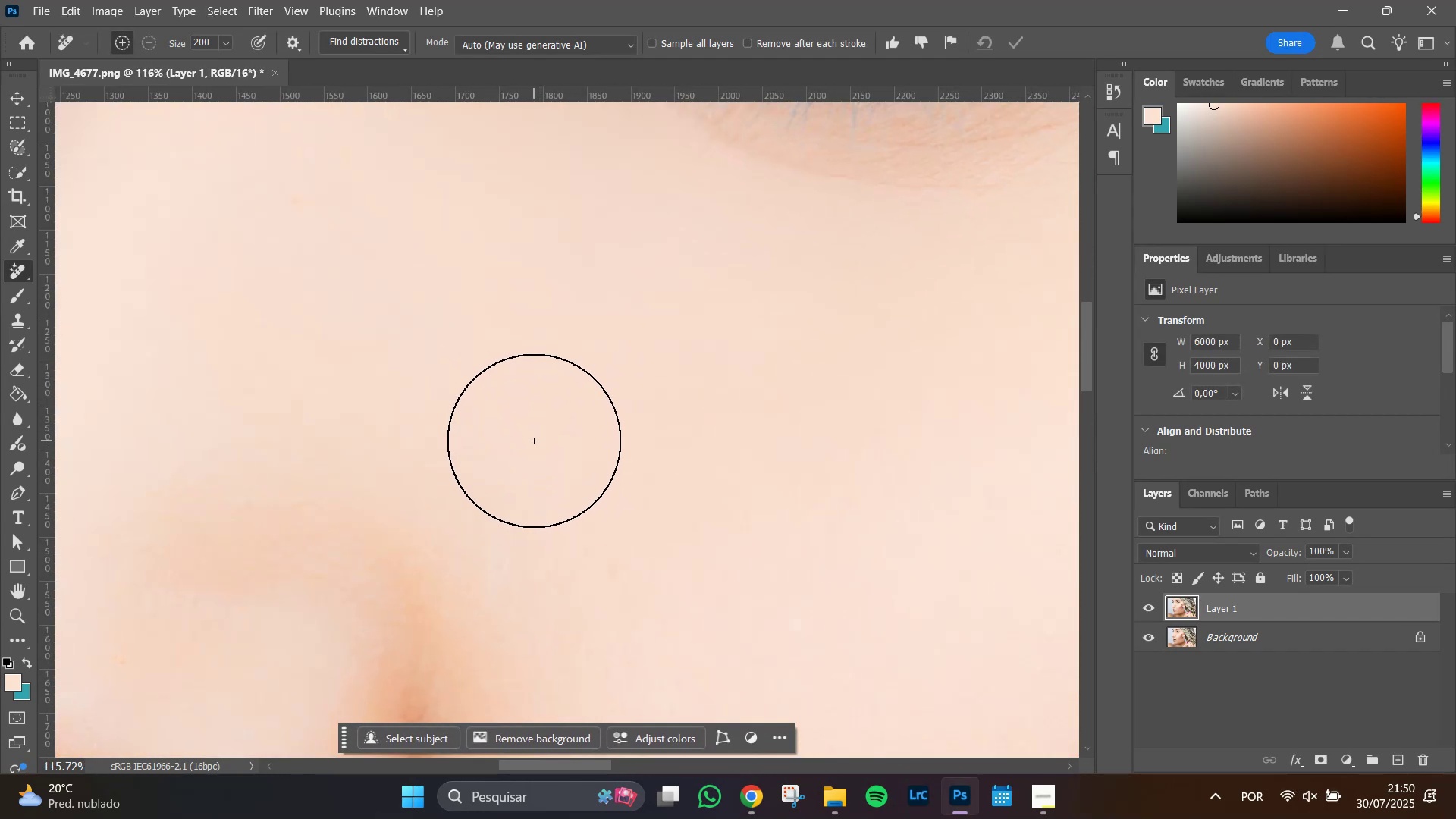 
scroll: coordinate [534, 441], scroll_direction: down, amount: 4.0
 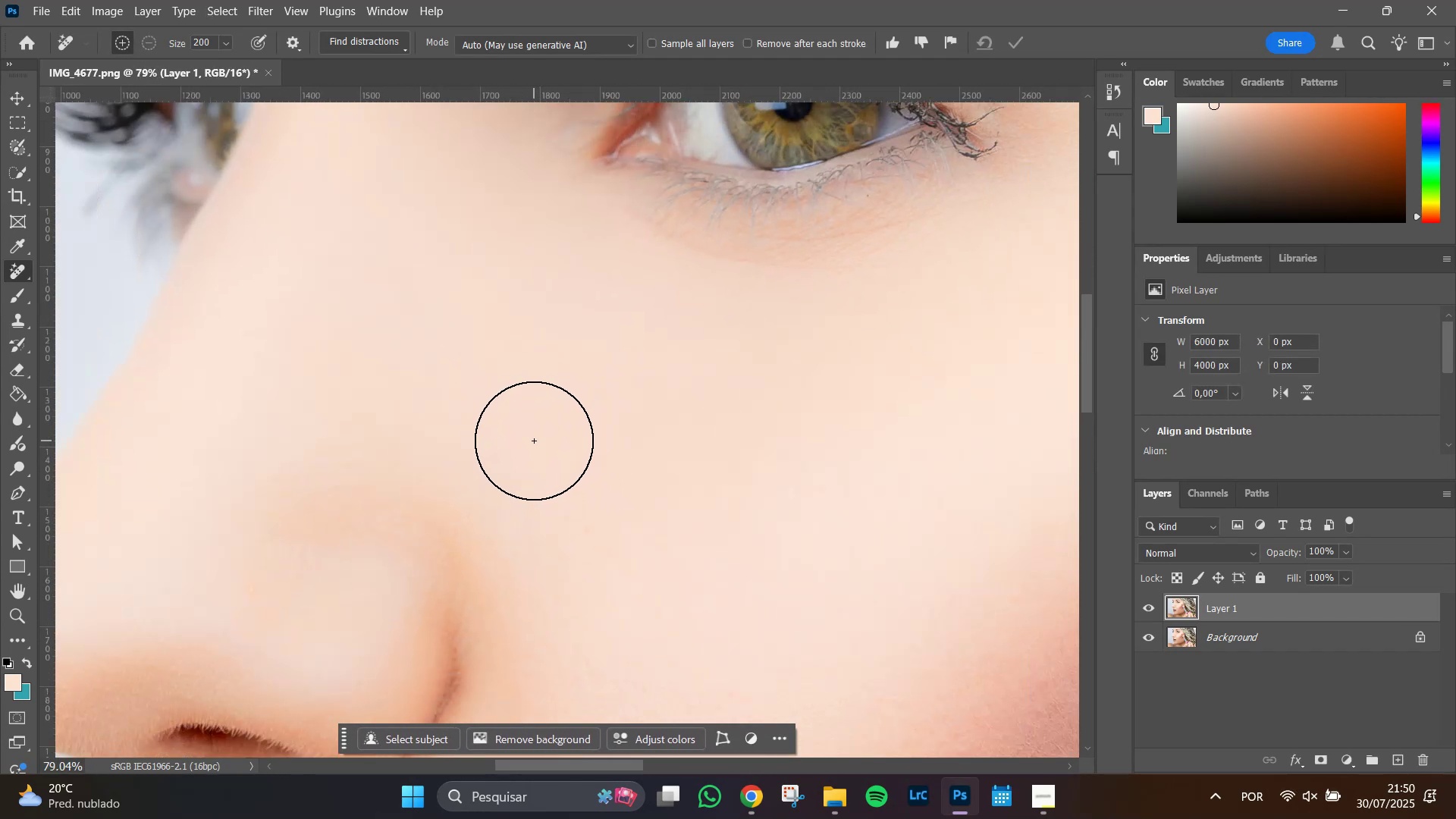 
hold_key(key=AltLeft, duration=0.33)
 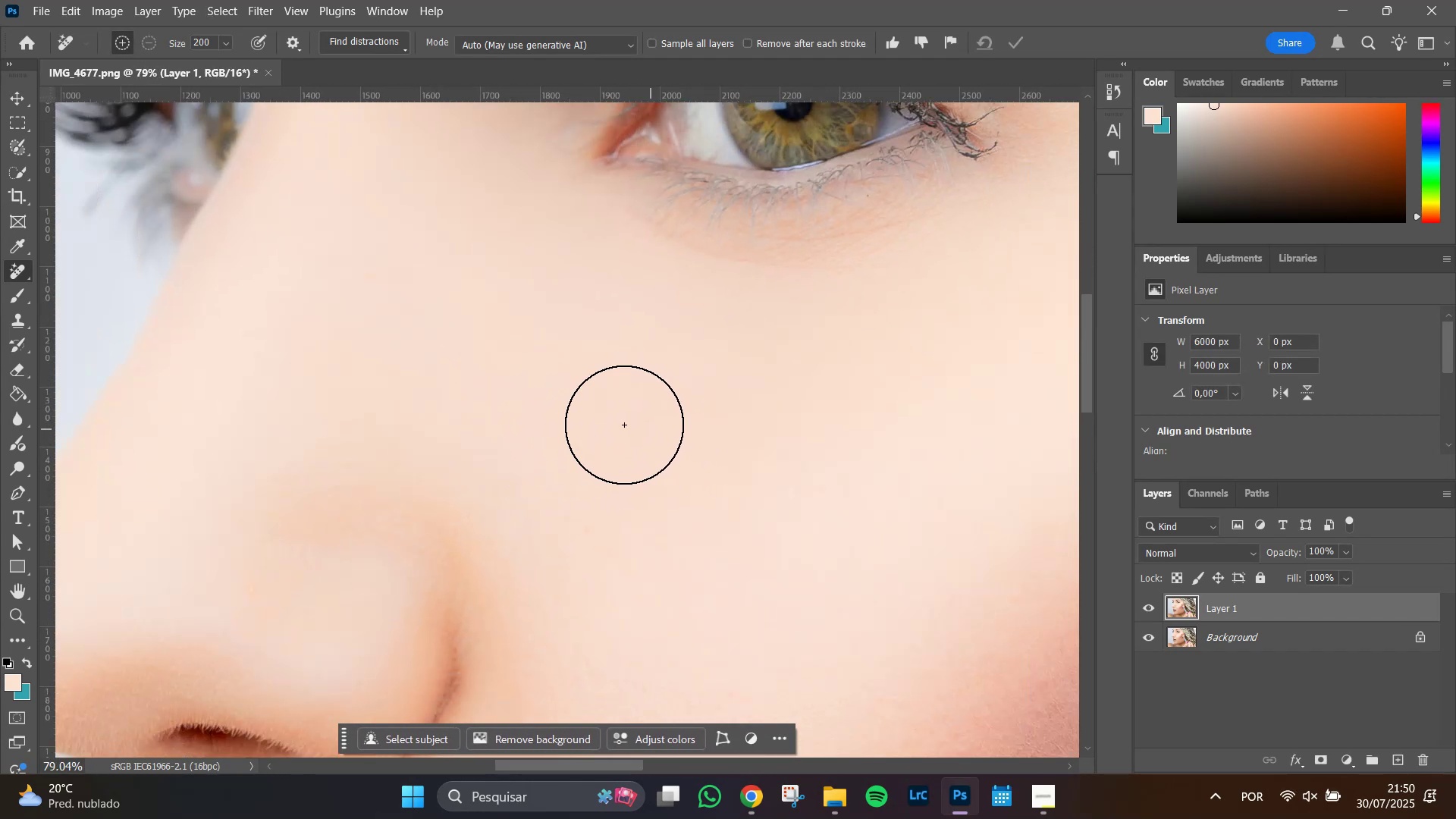 
hold_key(key=Space, duration=0.96)
 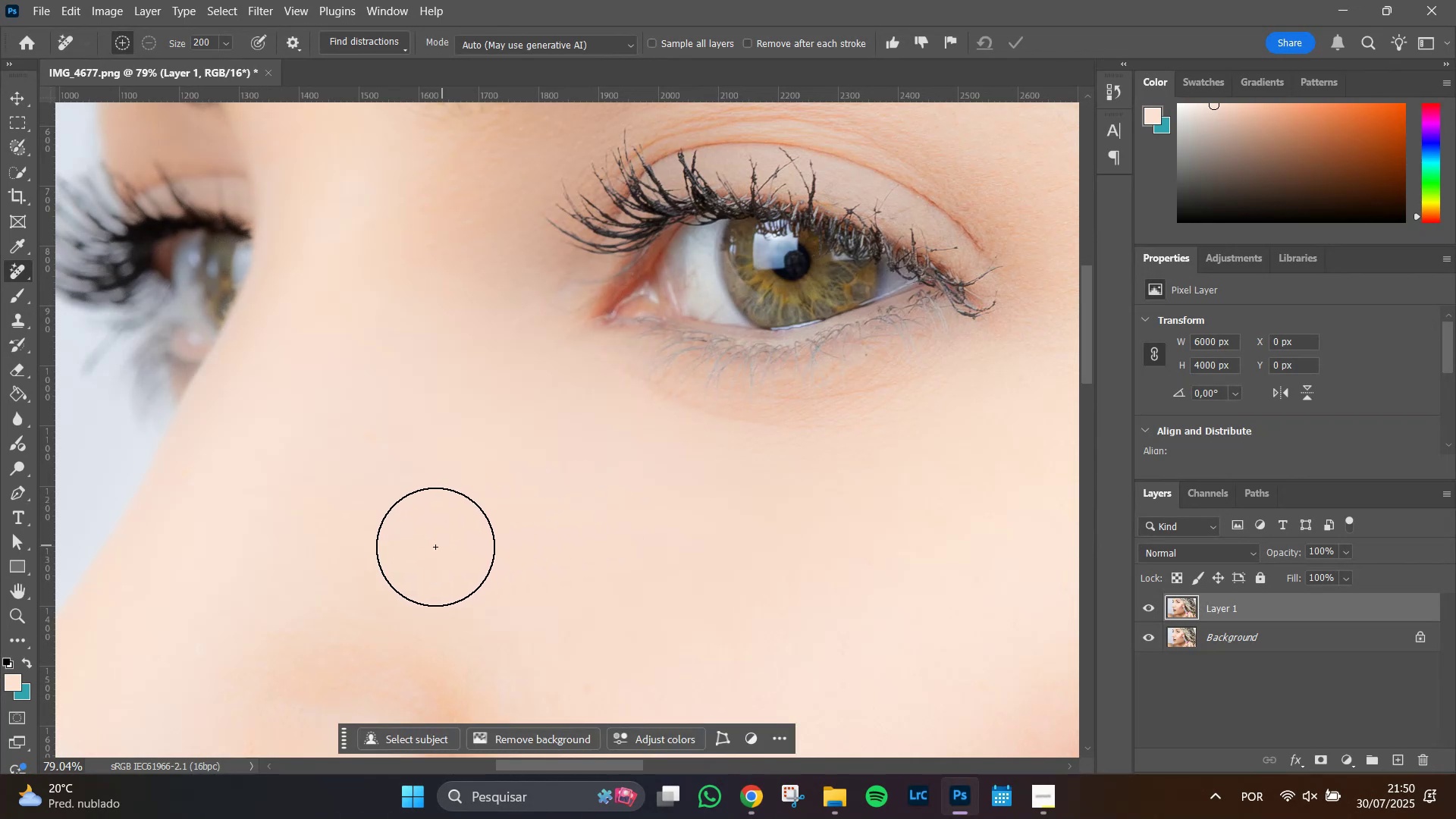 
left_click_drag(start_coordinate=[595, 362], to_coordinate=[593, 522])
 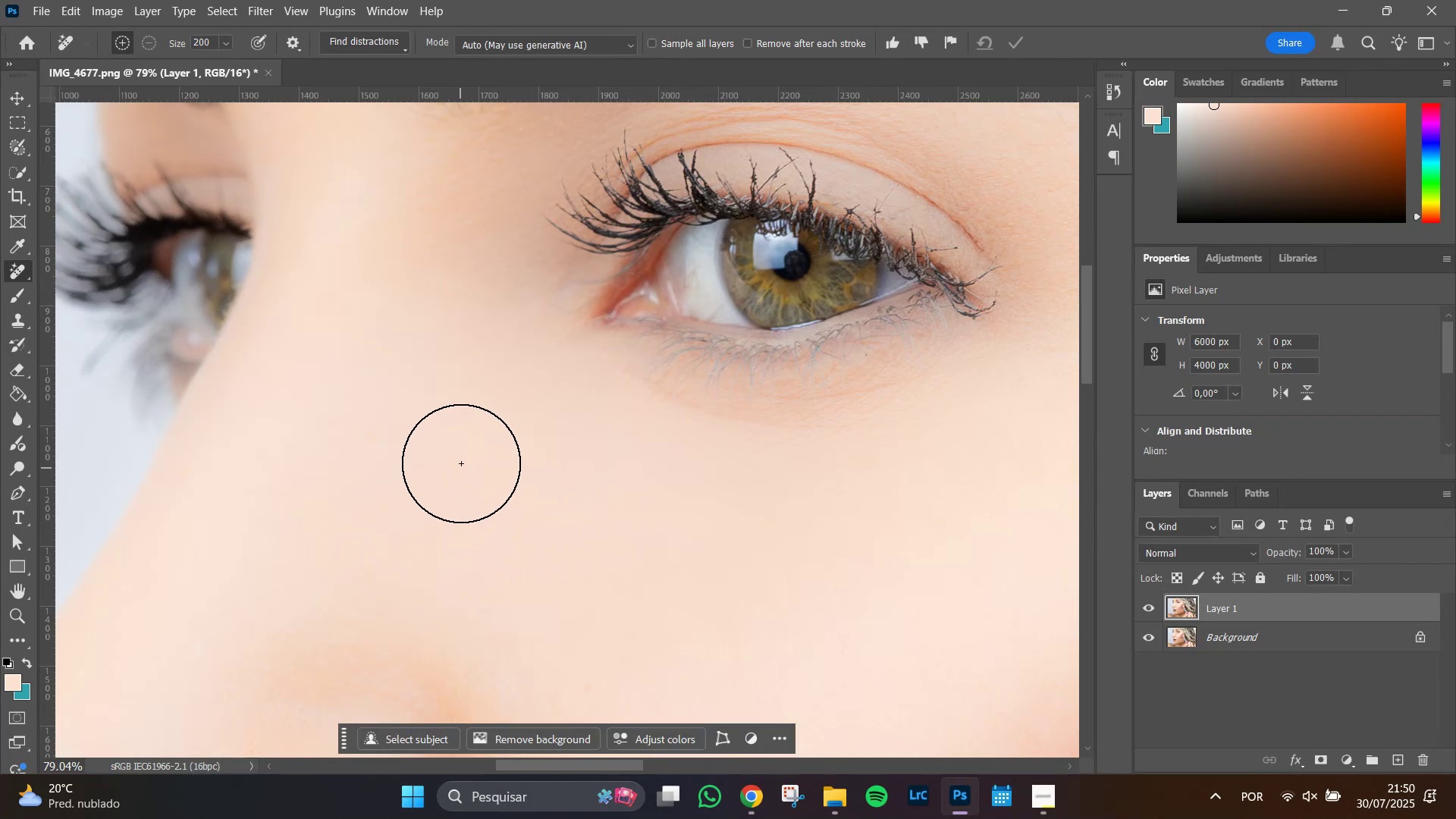 
hold_key(key=Space, duration=0.77)
 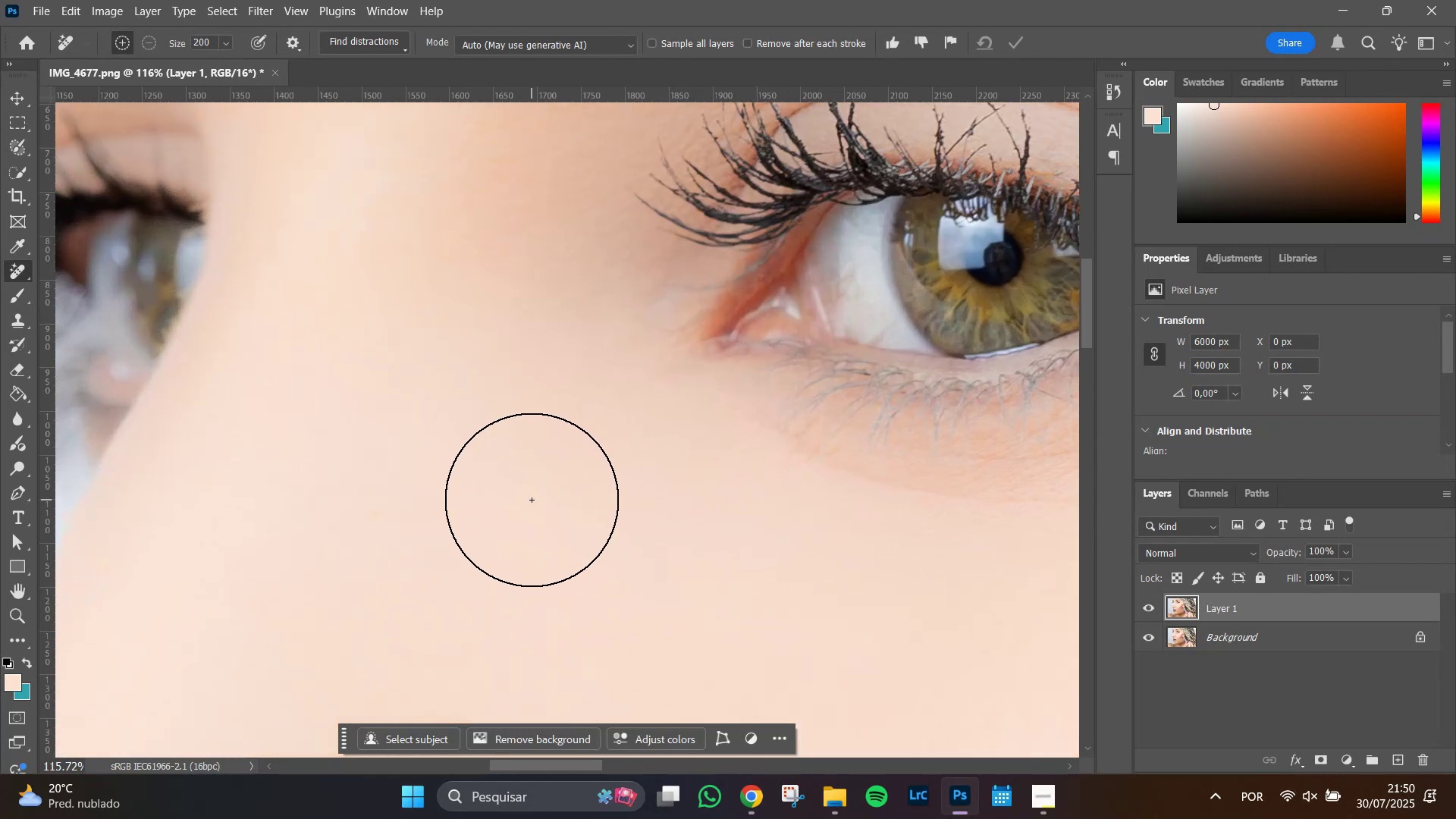 
left_click_drag(start_coordinate=[479, 425], to_coordinate=[531, 500])
 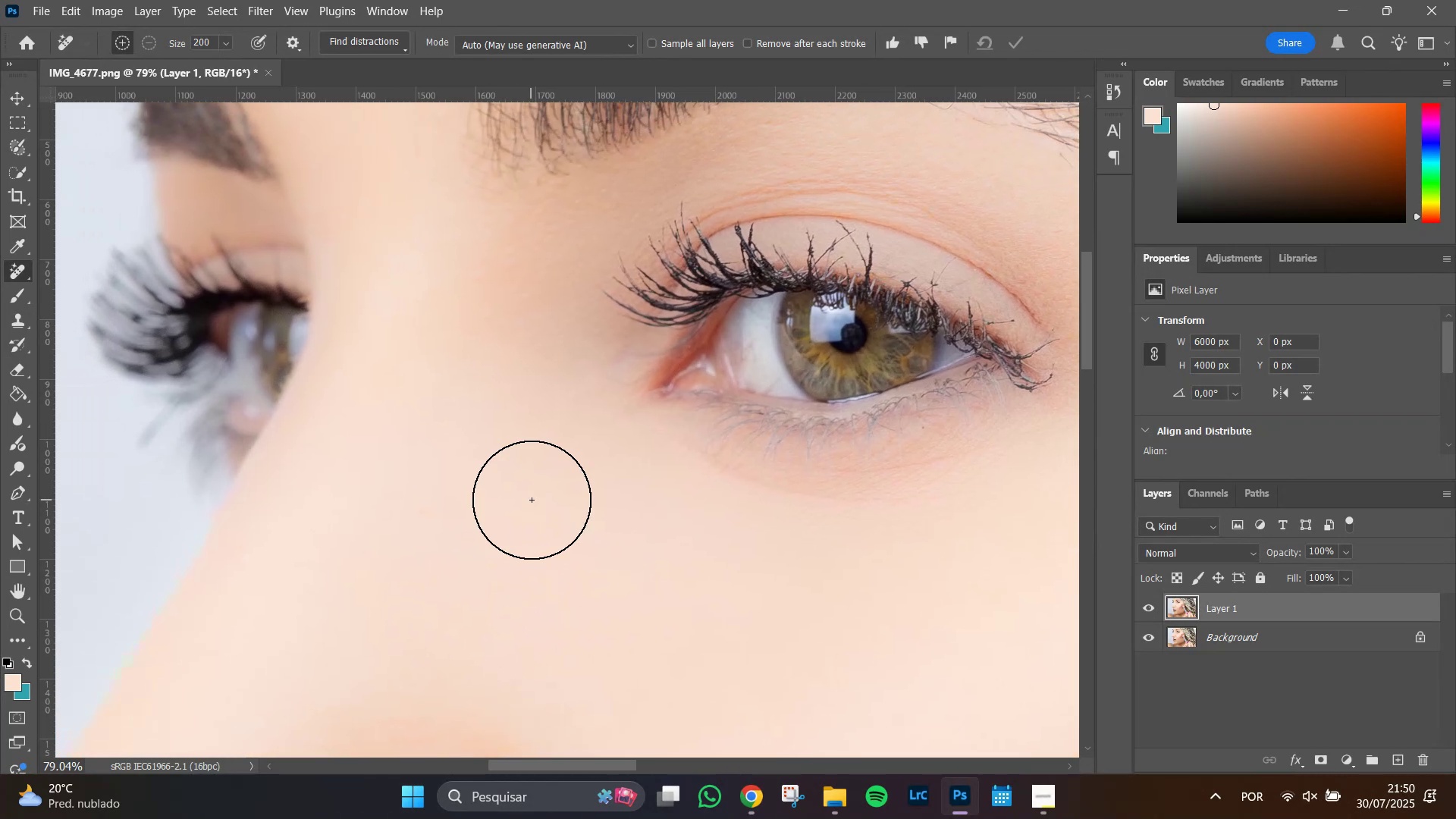 
hold_key(key=AltLeft, duration=0.57)
scroll: coordinate [532, 500], scroll_direction: up, amount: 4.0
 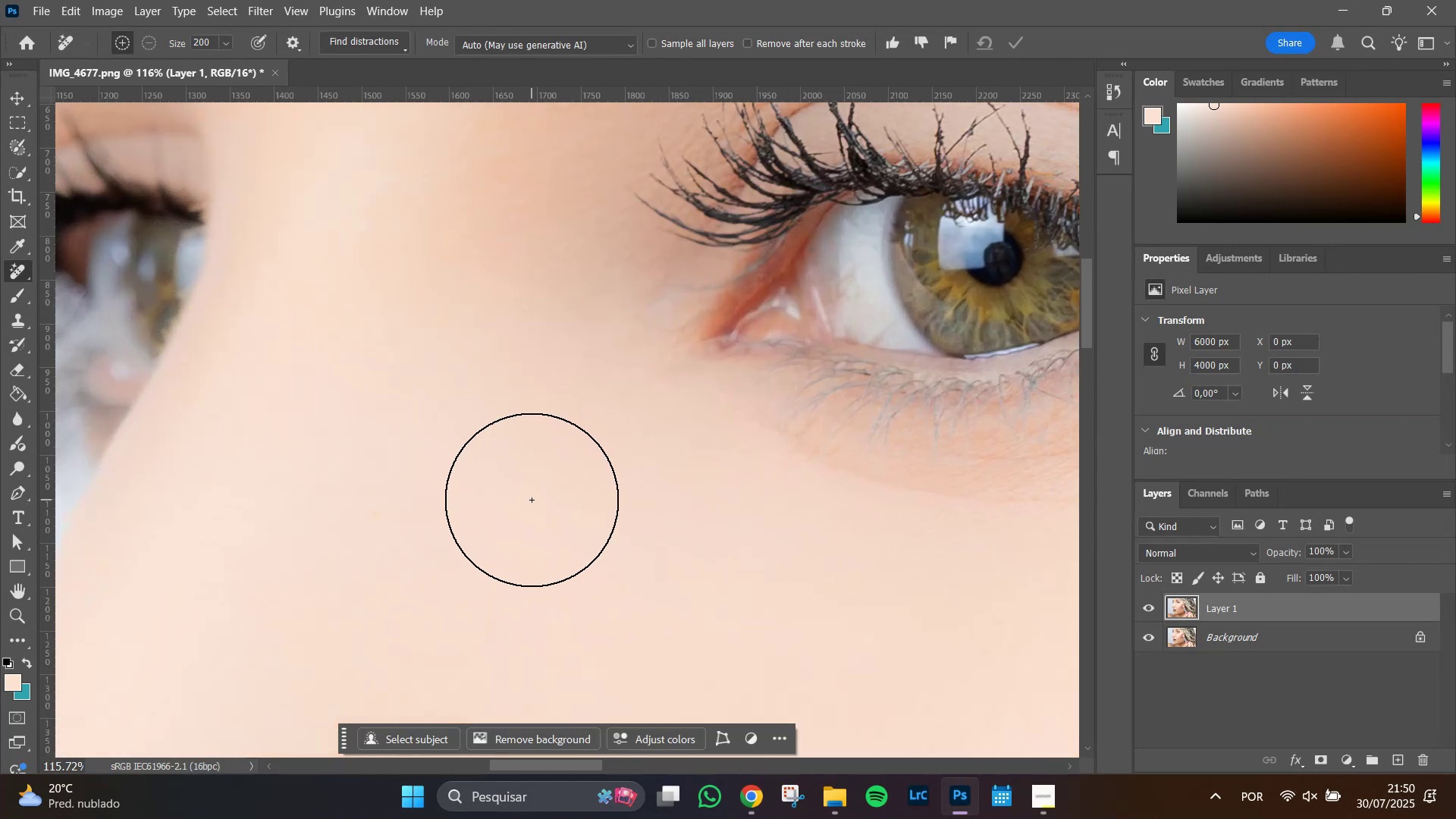 
hold_key(key=Space, duration=1.07)
 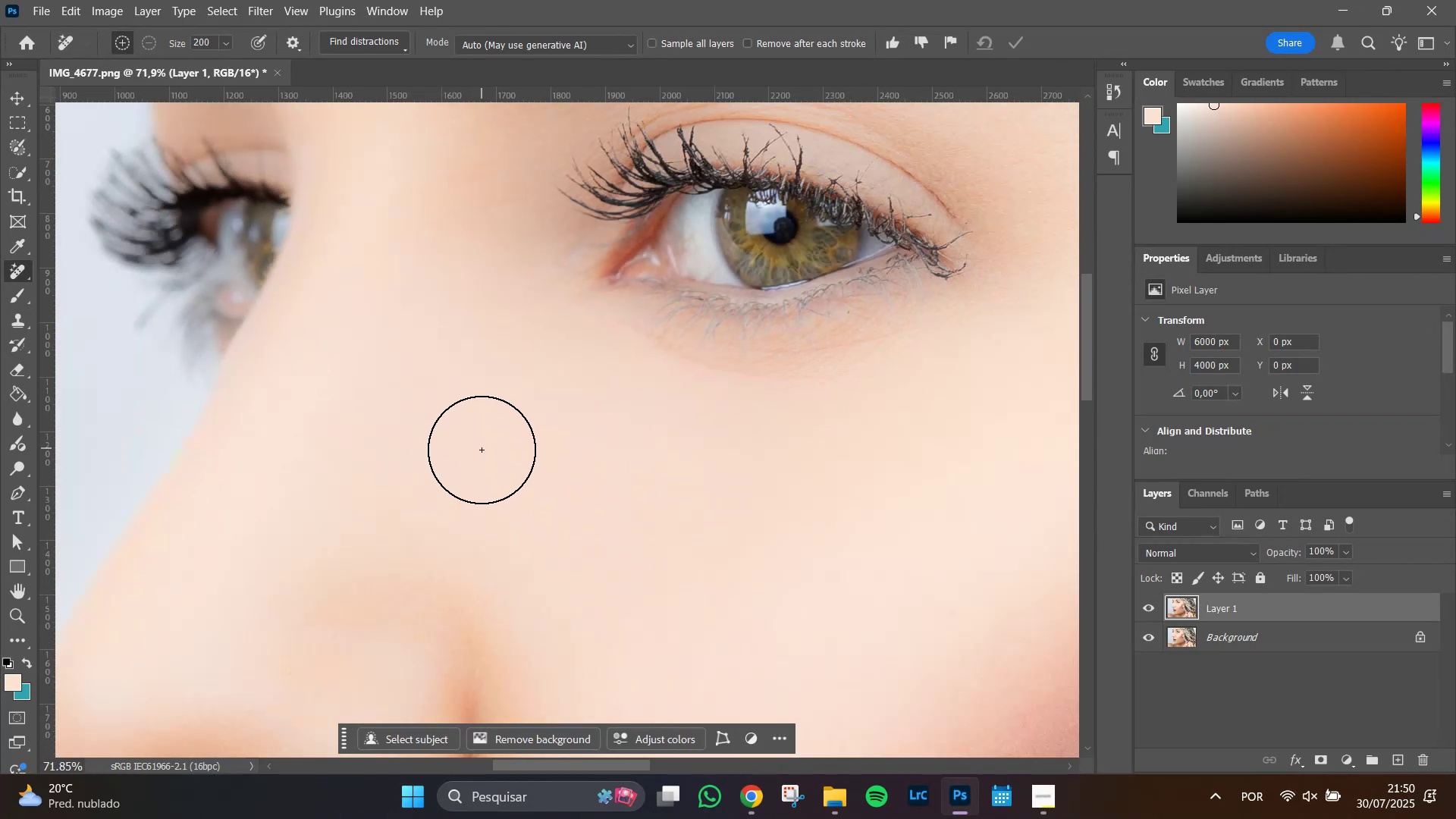 
left_click_drag(start_coordinate=[530, 559], to_coordinate=[498, 394])
 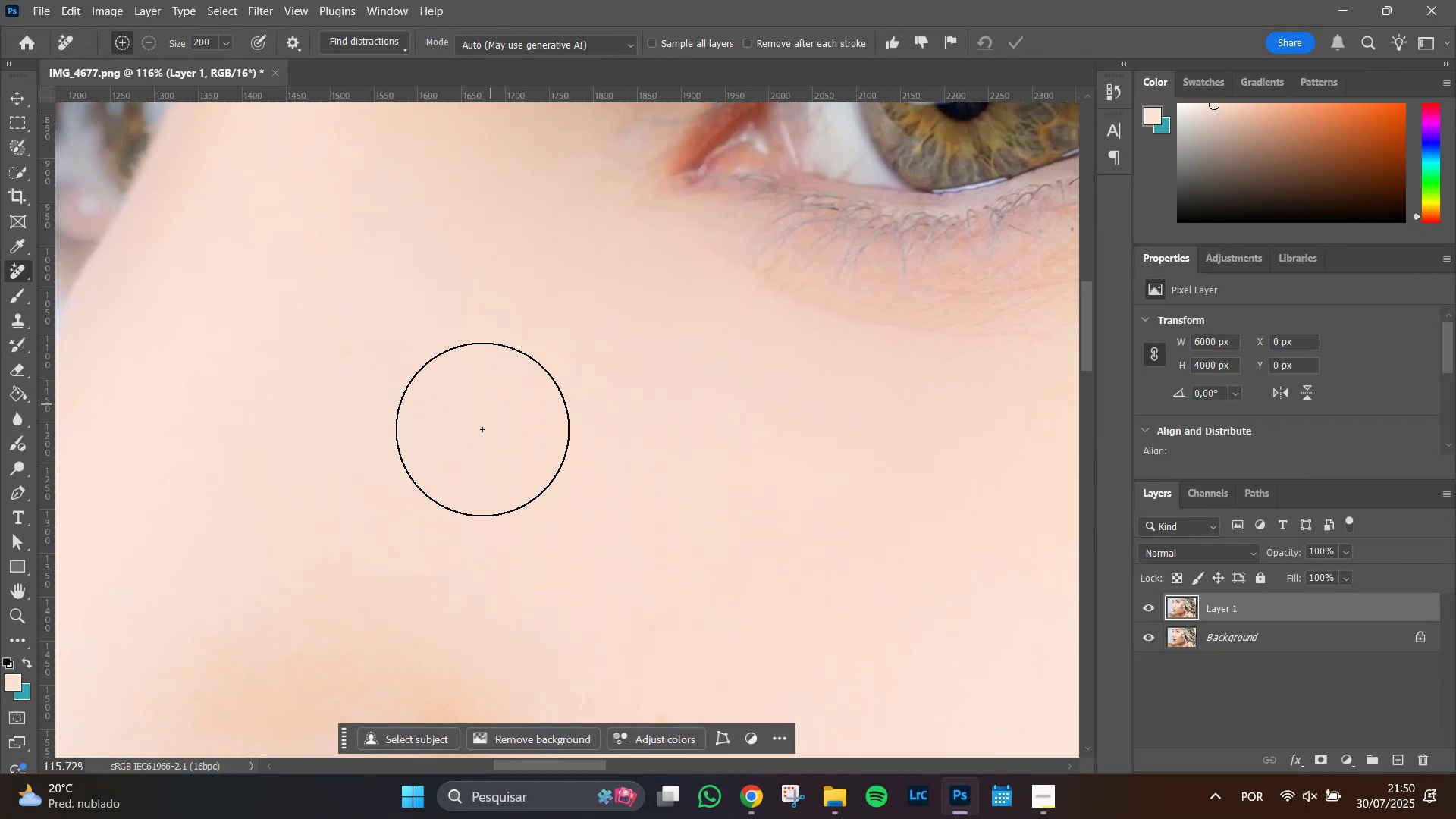 
hold_key(key=AltLeft, duration=0.73)
scroll: coordinate [482, 453], scroll_direction: down, amount: 10.0
 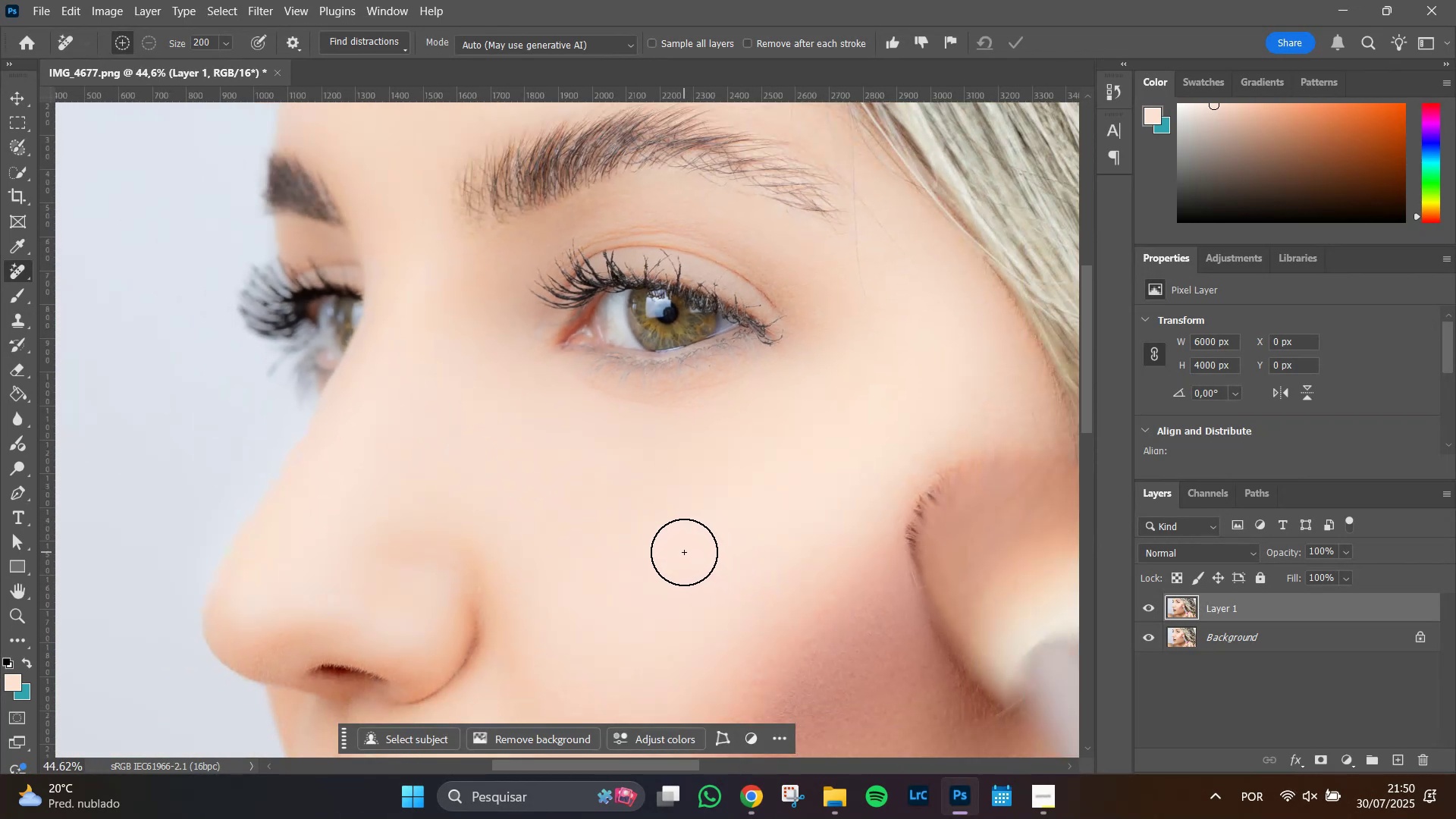 
key(Control+Z)
 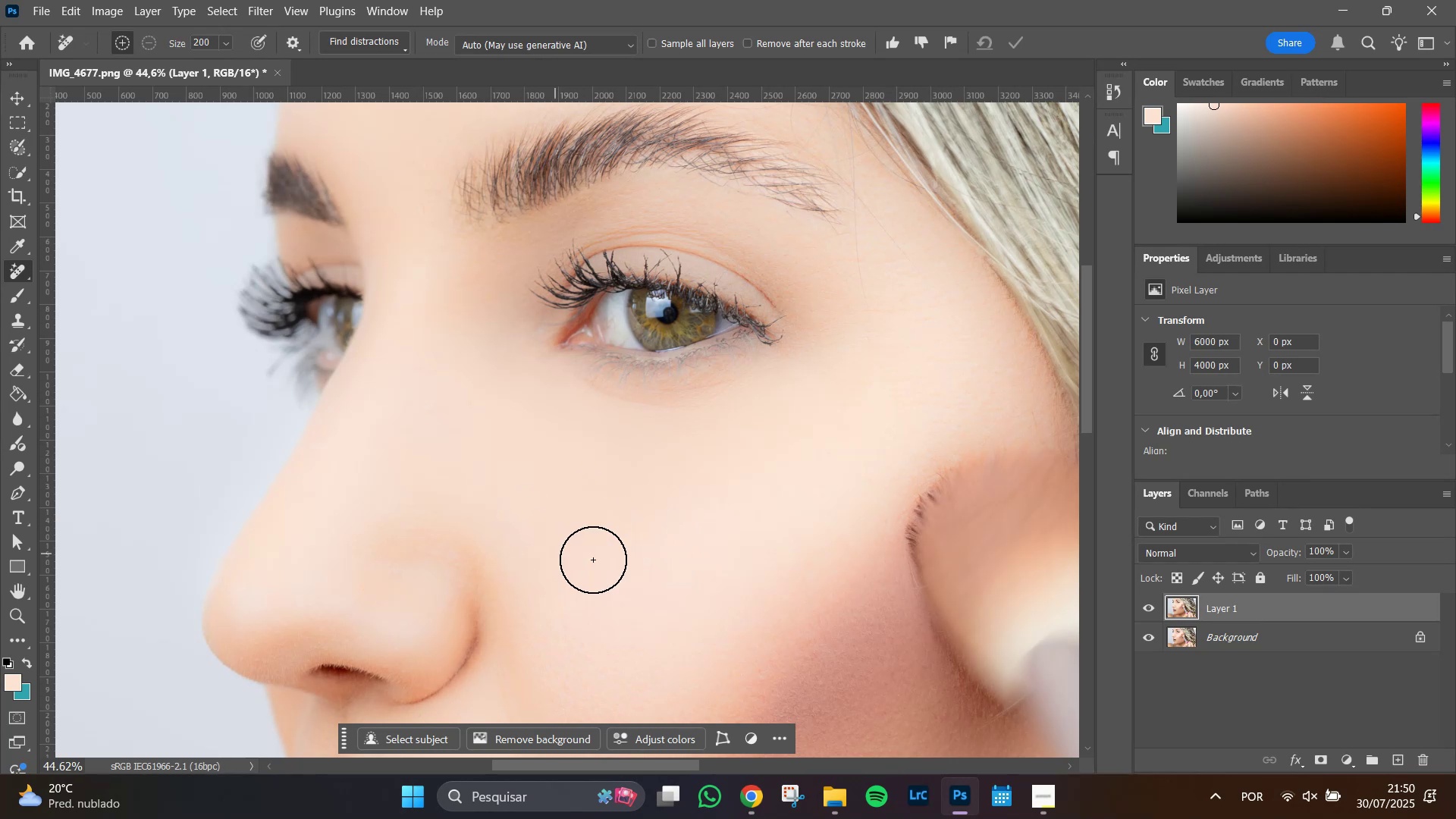 
hold_key(key=AltLeft, duration=0.53)
scroll: coordinate [704, 585], scroll_direction: down, amount: 5.0
 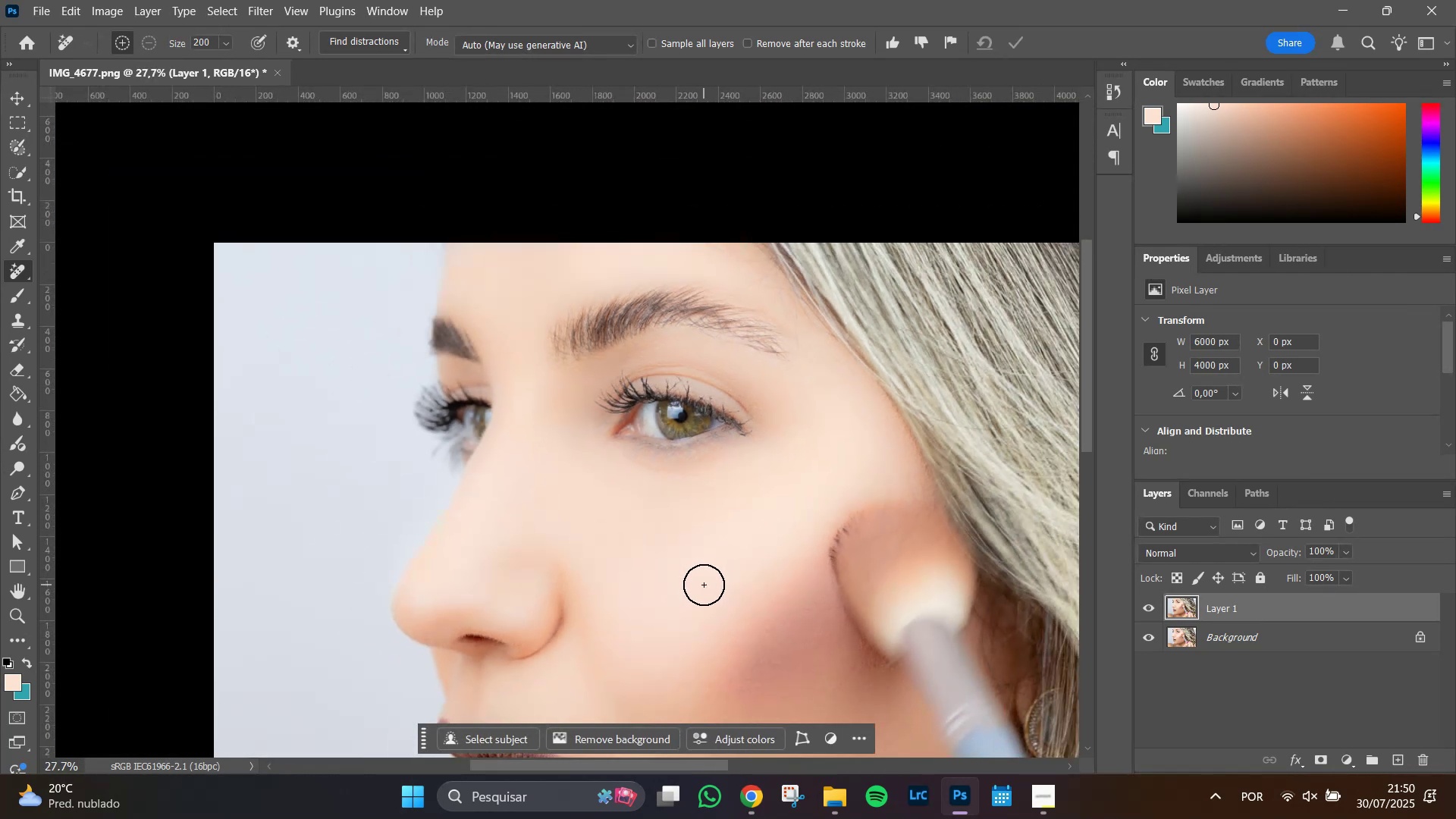 
hold_key(key=Space, duration=1.22)
 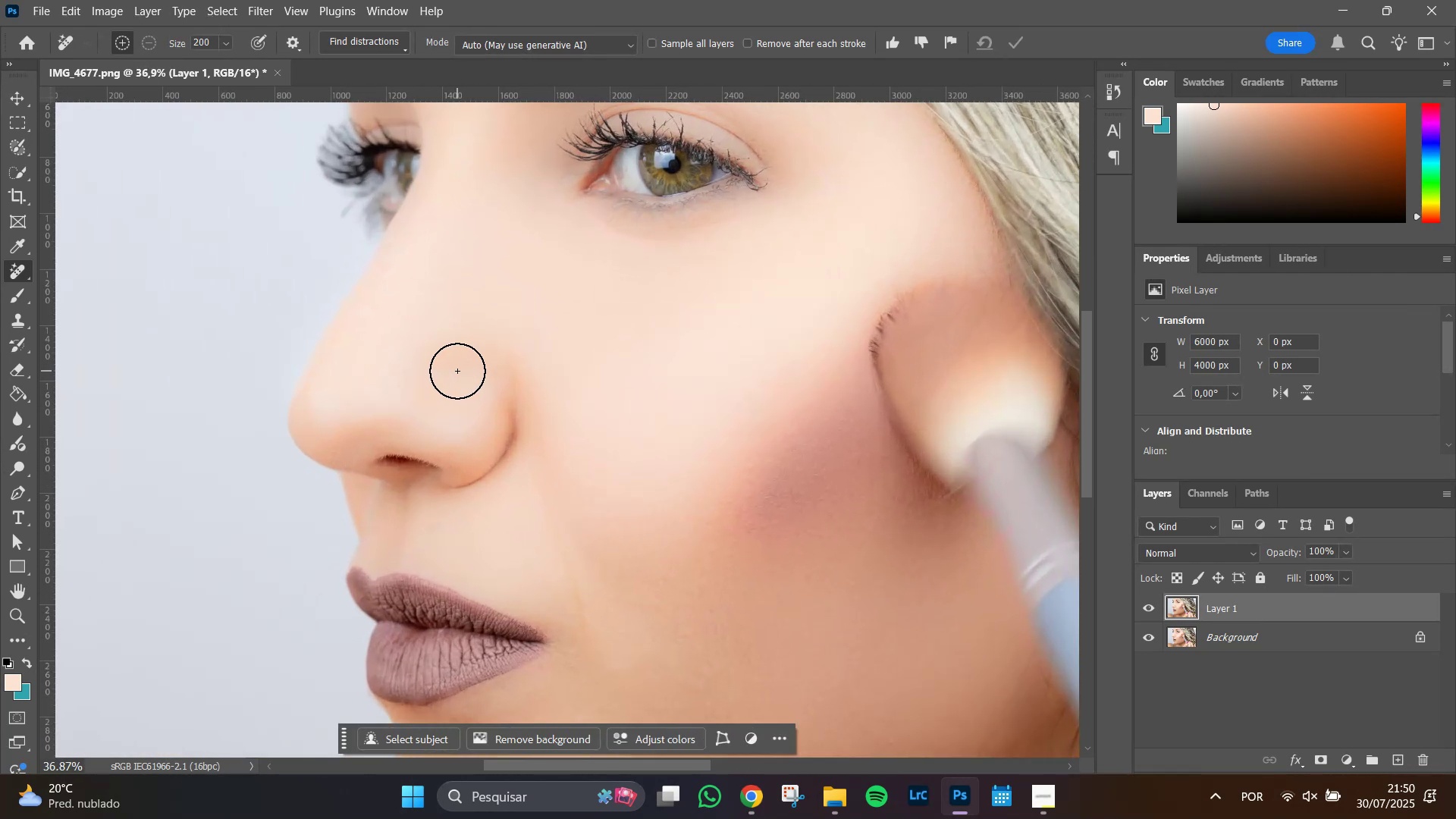 
left_click_drag(start_coordinate=[714, 594], to_coordinate=[651, 394])
 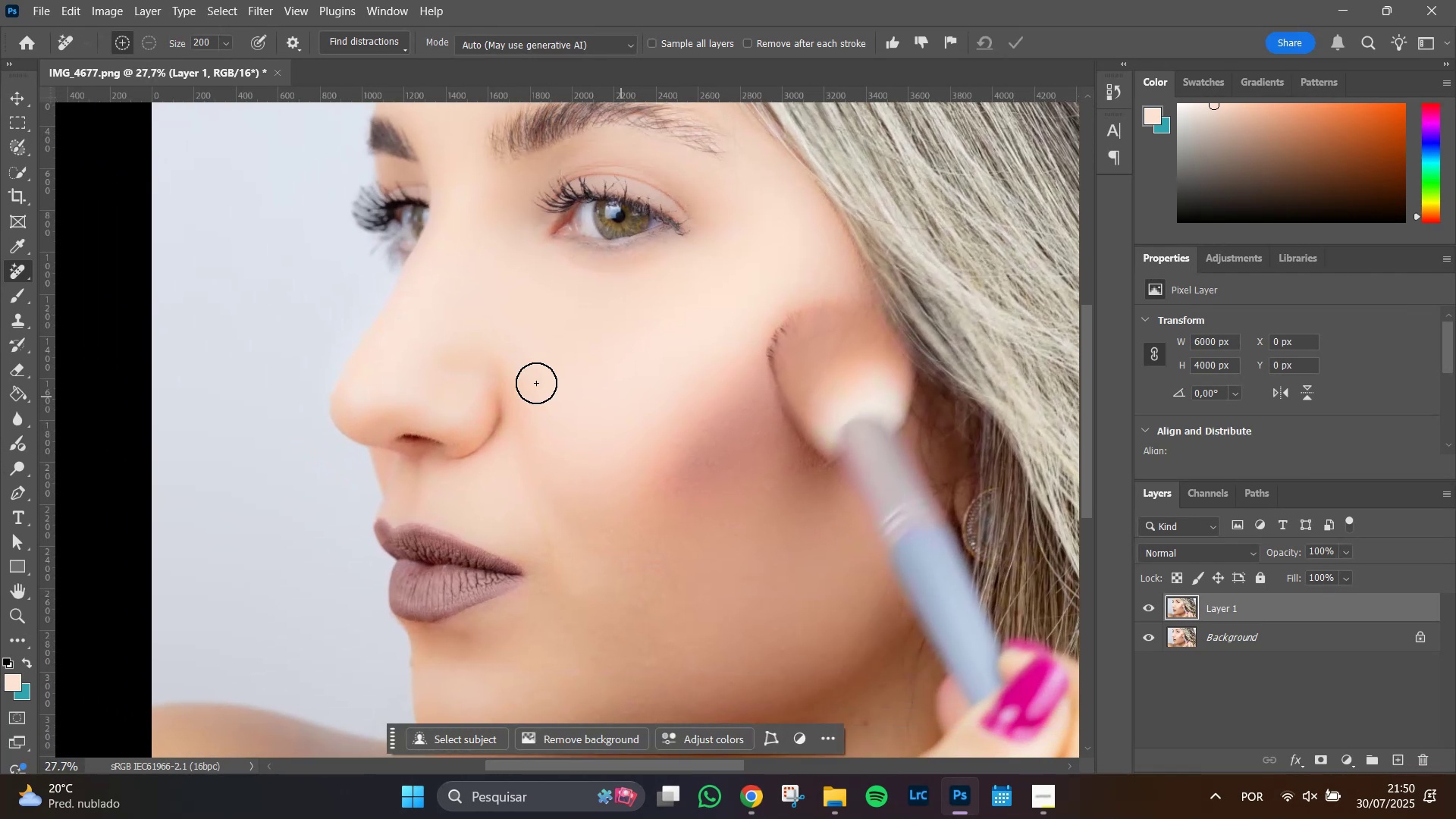 
hold_key(key=AltLeft, duration=0.96)
scroll: coordinate [456, 375], scroll_direction: up, amount: 9.0
 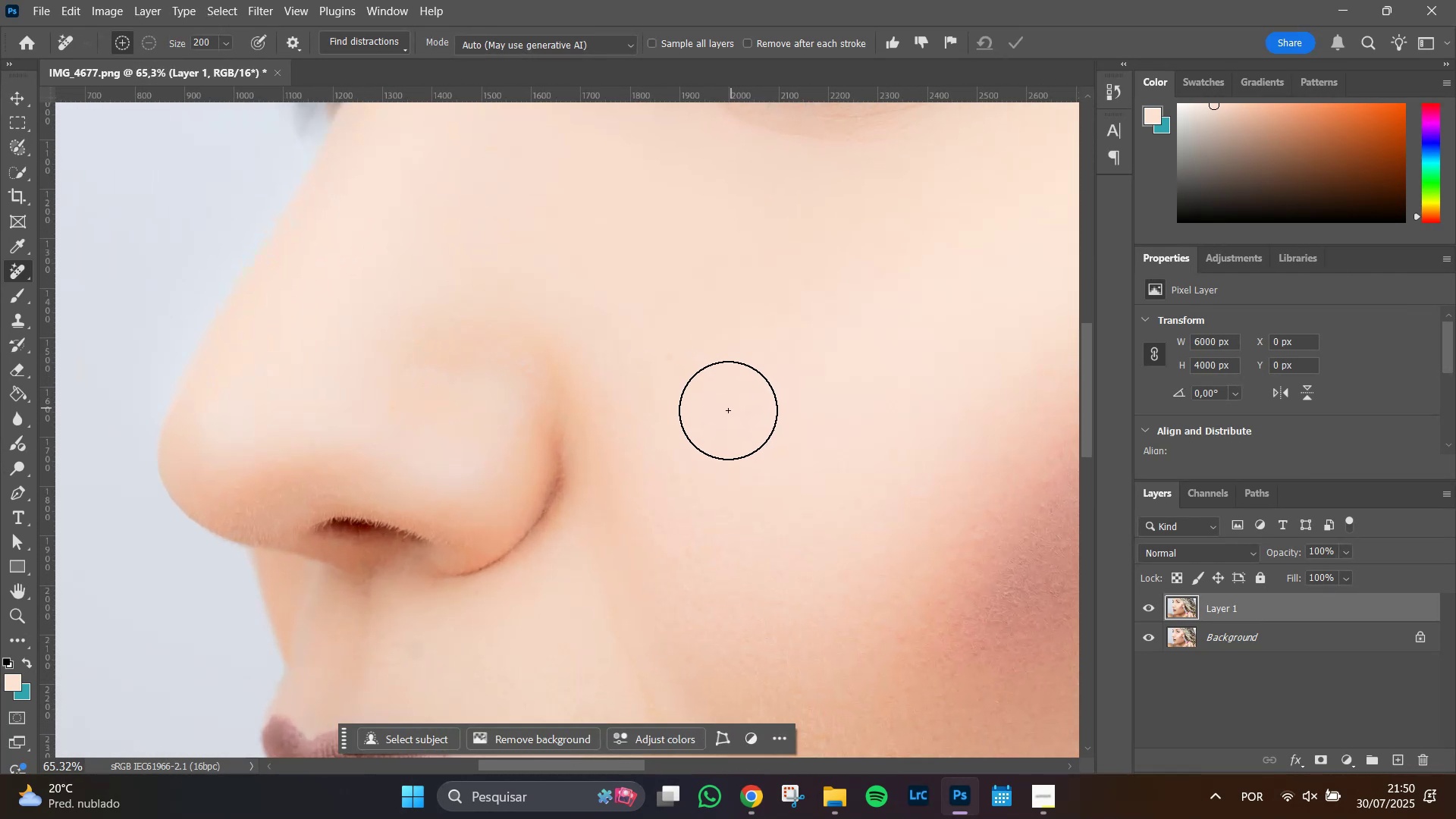 
hold_key(key=AltLeft, duration=0.57)
scroll: coordinate [449, 438], scroll_direction: up, amount: 4.0
 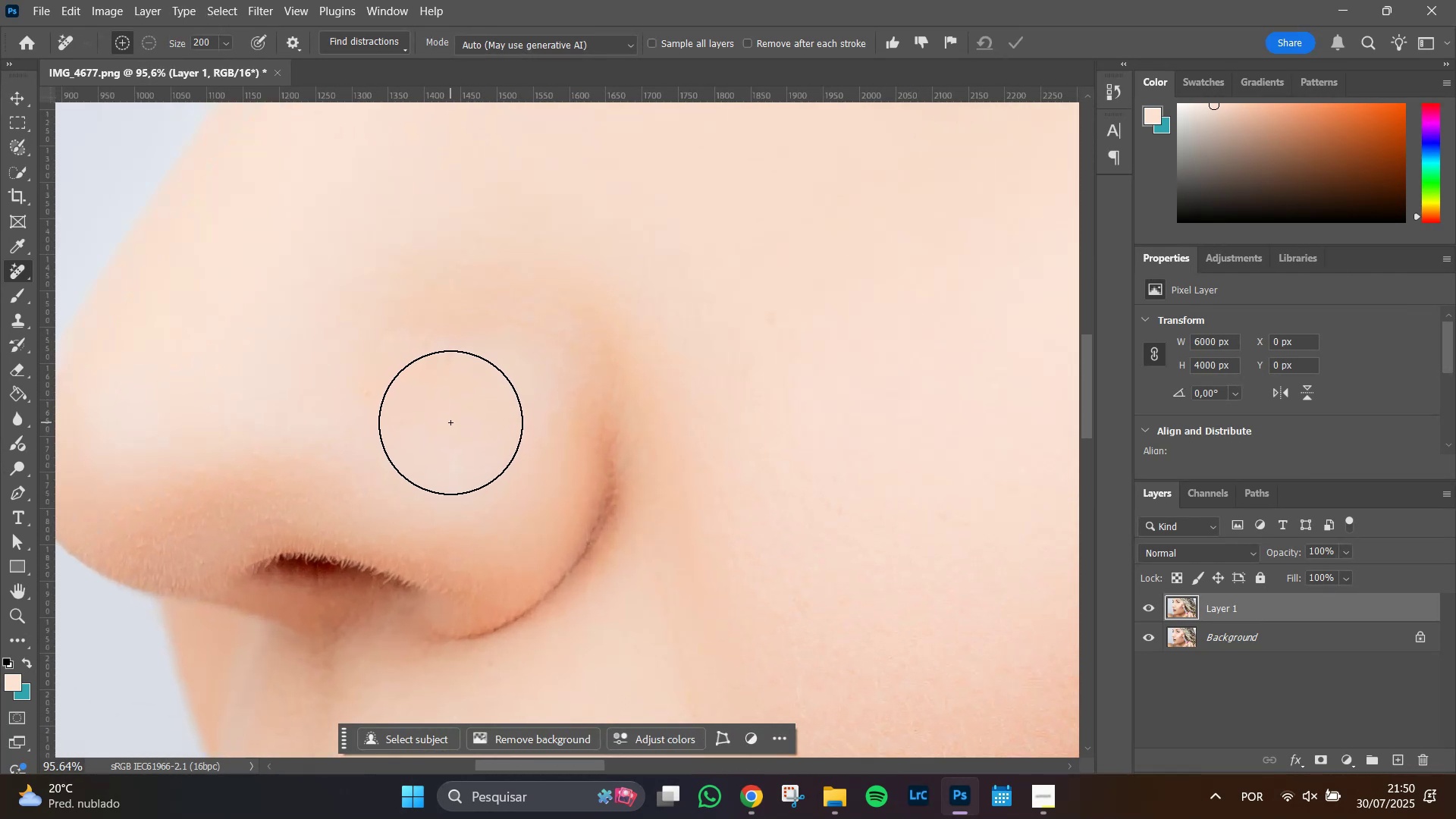 
key(J)
 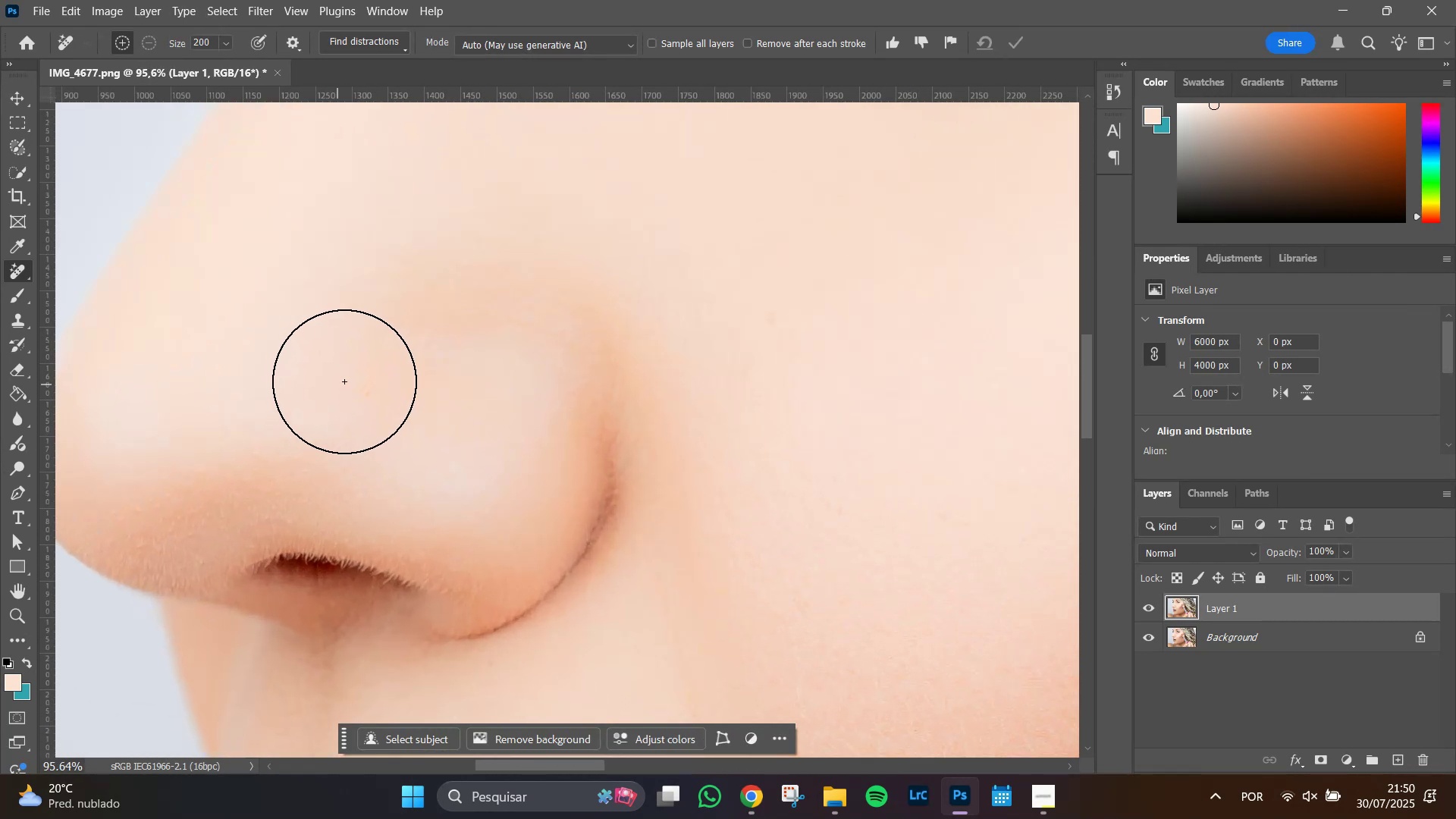 
hold_key(key=AltLeft, duration=1.17)
 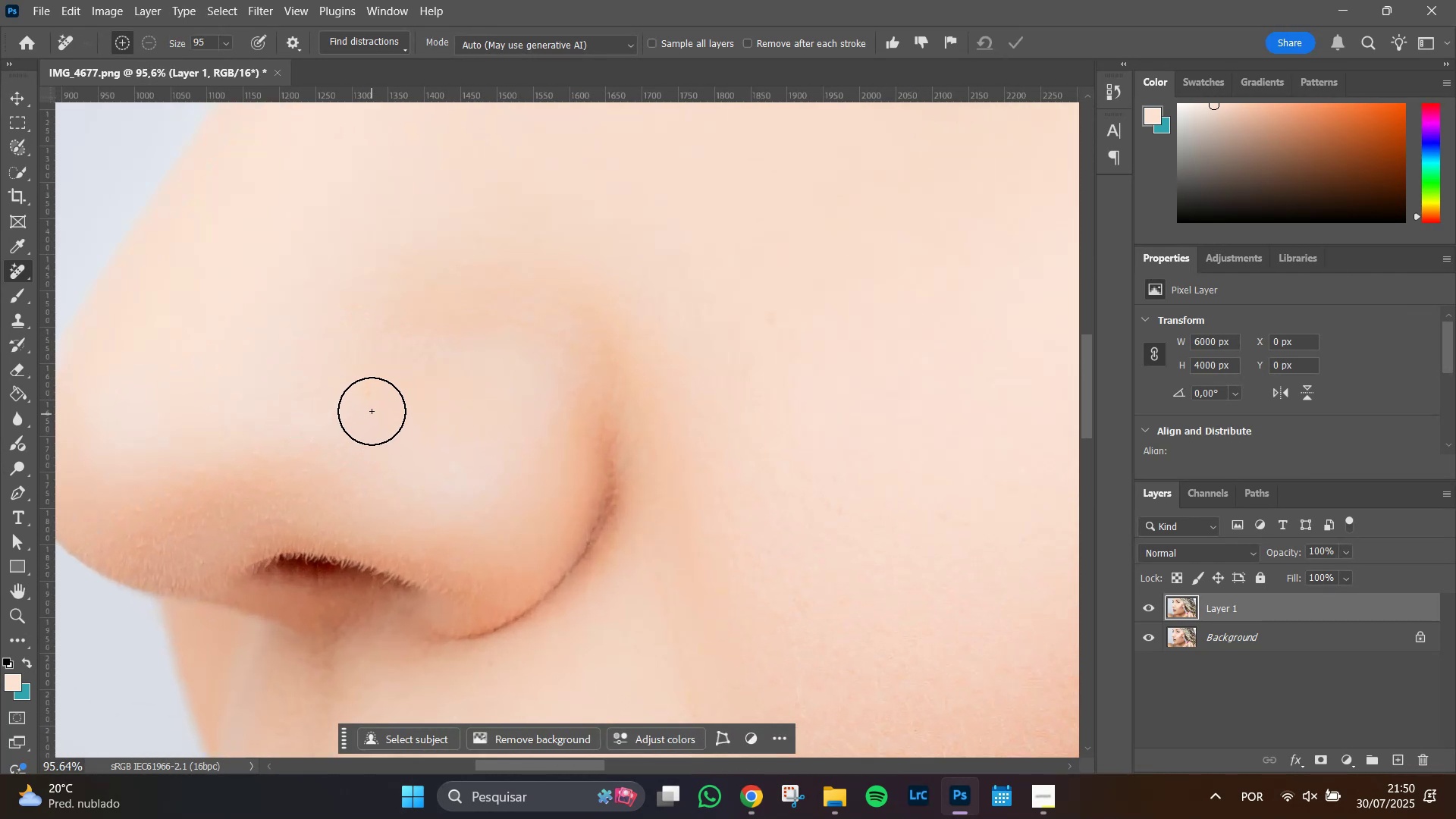 
hold_key(key=AltLeft, duration=0.62)
 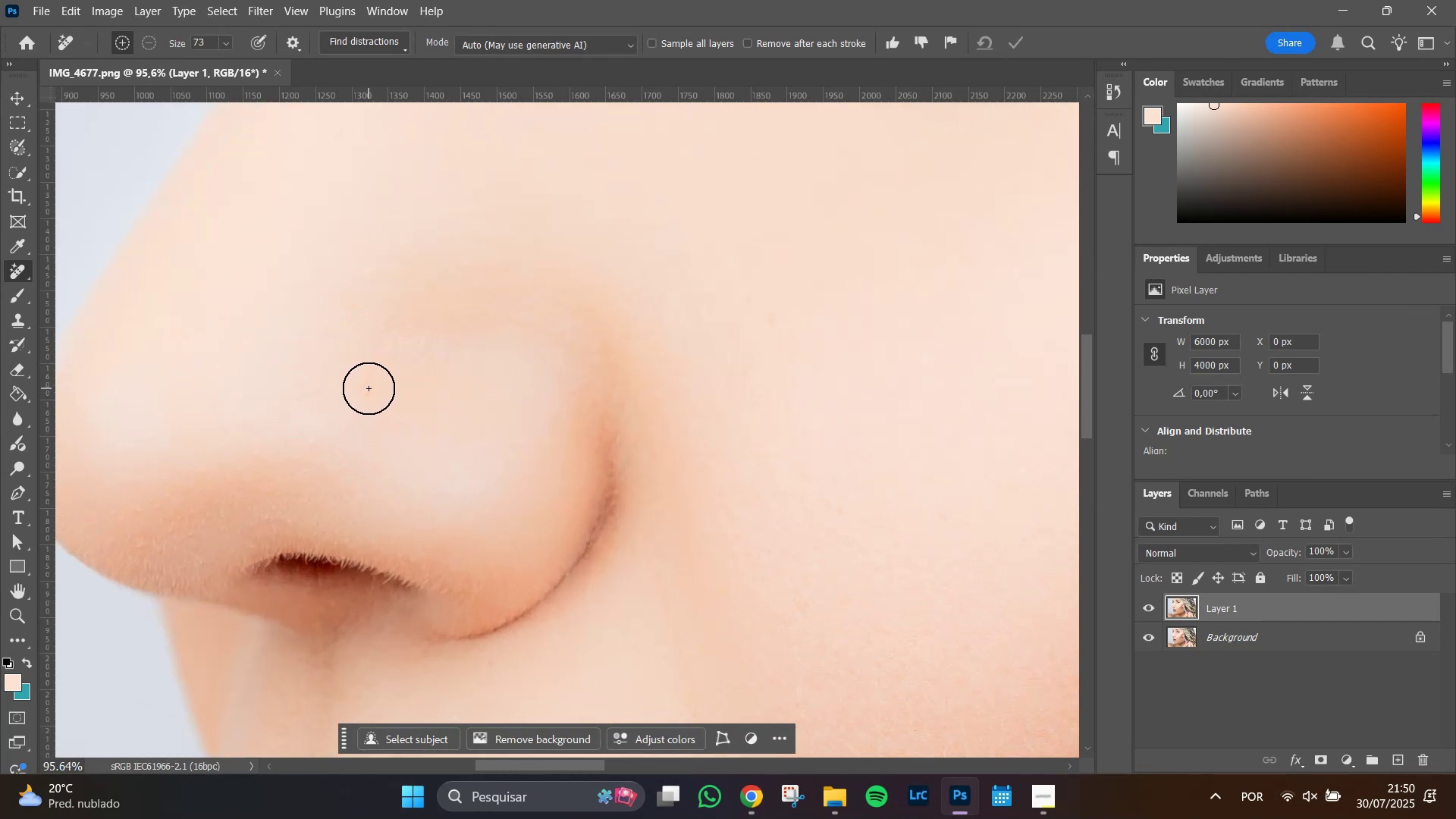 
left_click_drag(start_coordinate=[369, 388], to_coordinate=[373, 390])
 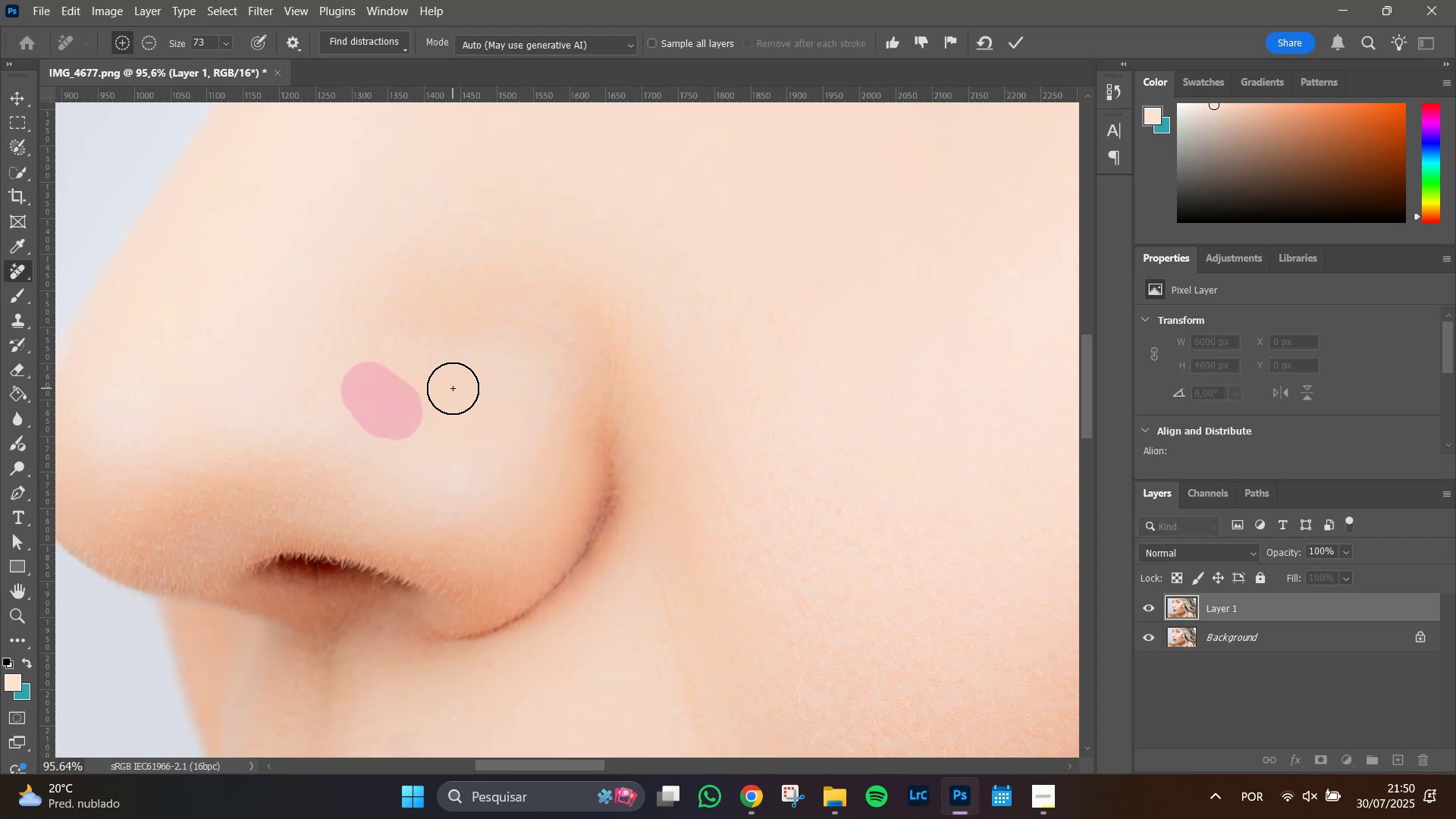 
wait(8.96)
 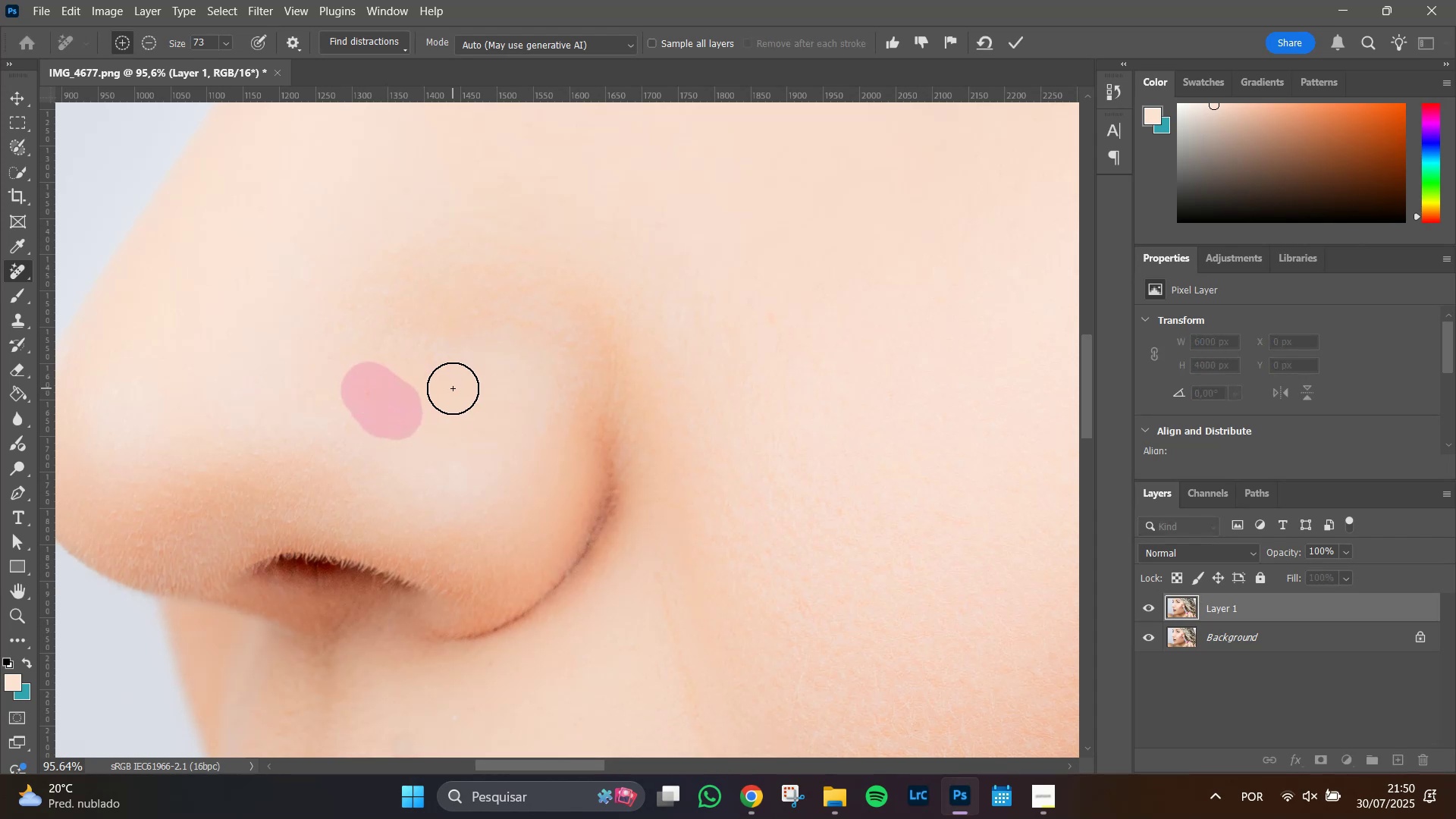 
key(Enter)
 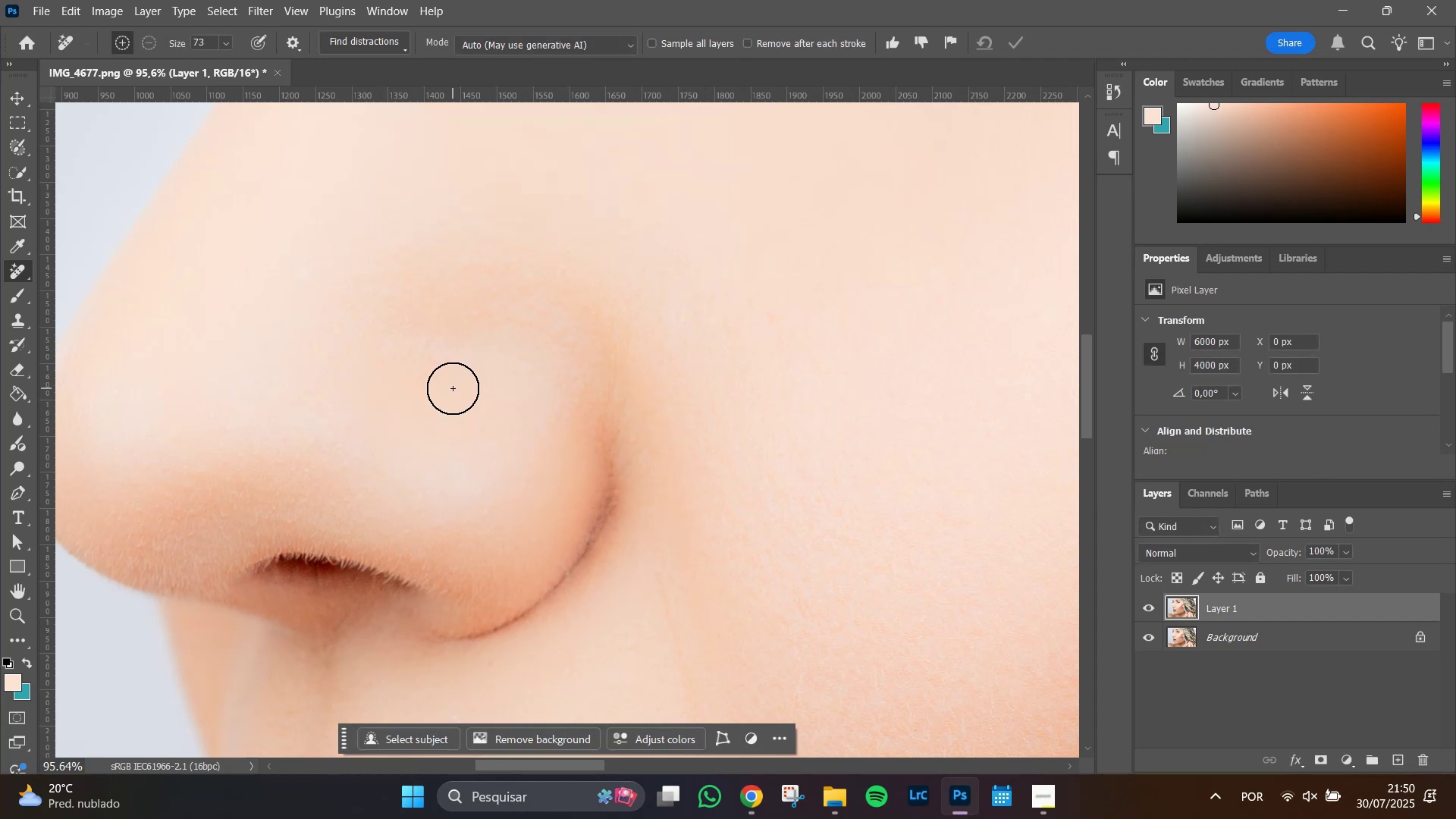 
wait(6.31)
 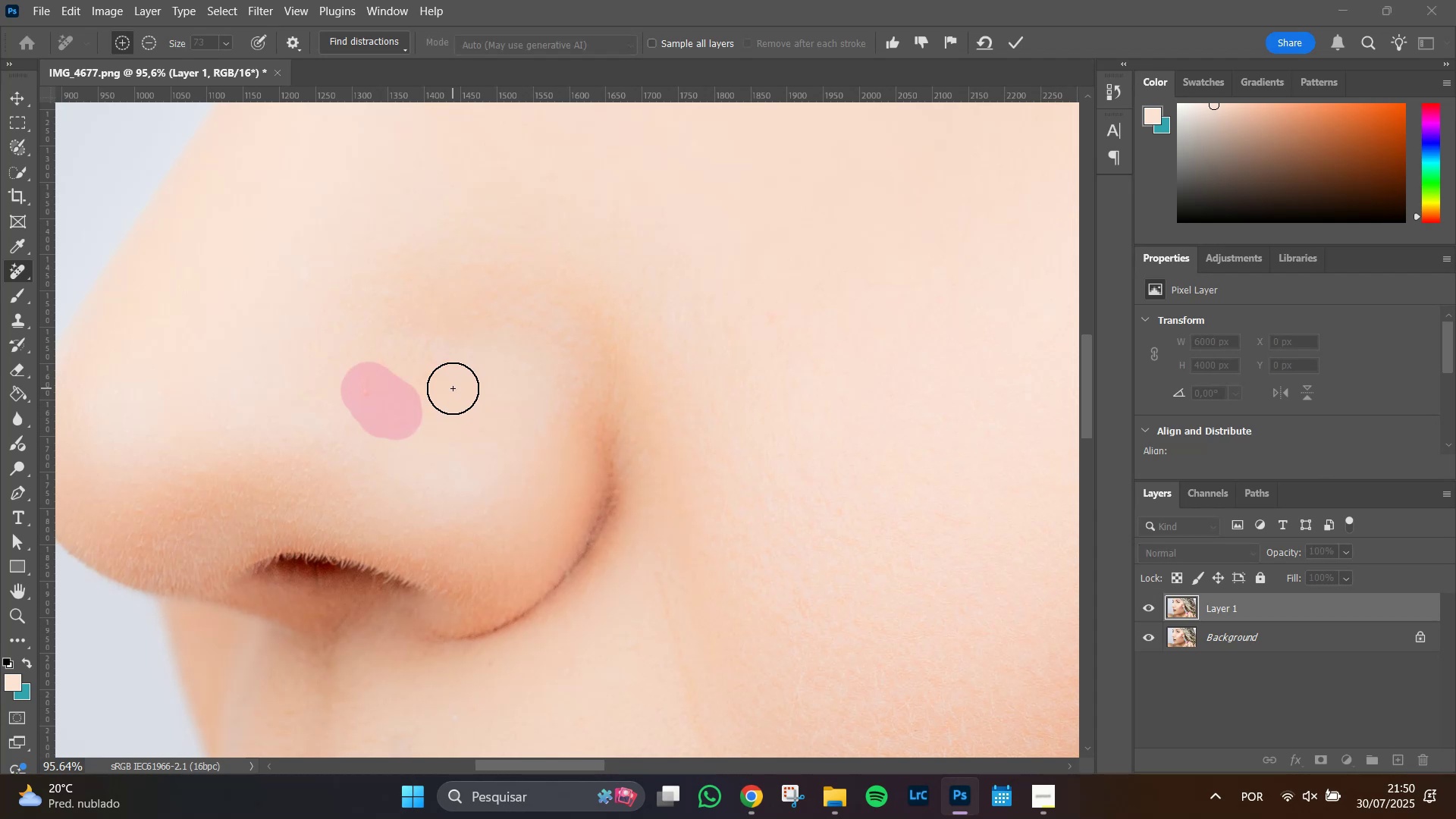 
left_click_drag(start_coordinate=[393, 344], to_coordinate=[438, 348])
 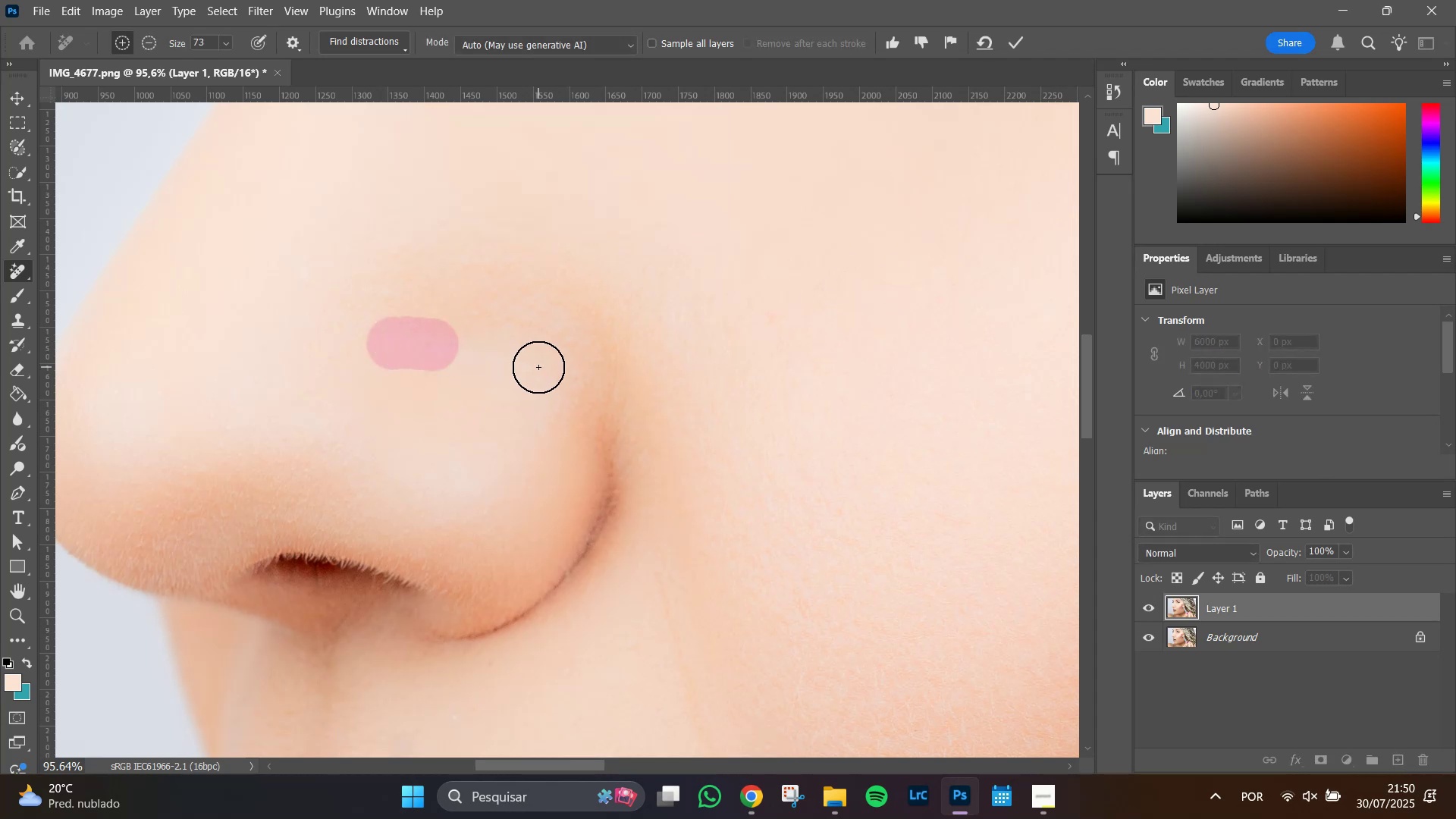 
key(Enter)
 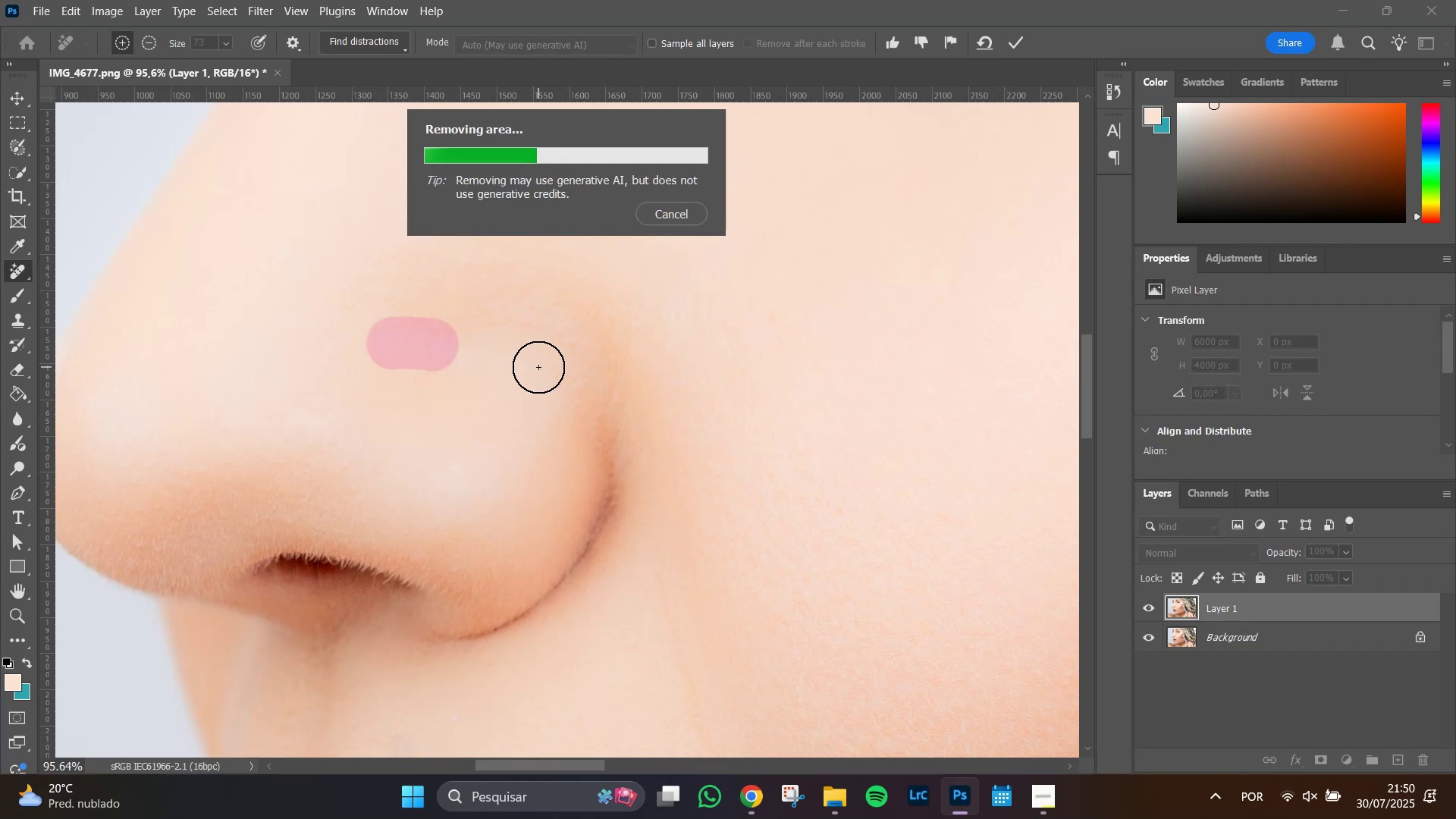 
hold_key(key=AltLeft, duration=1.13)
scroll: coordinate [952, 532], scroll_direction: down, amount: 6.0
 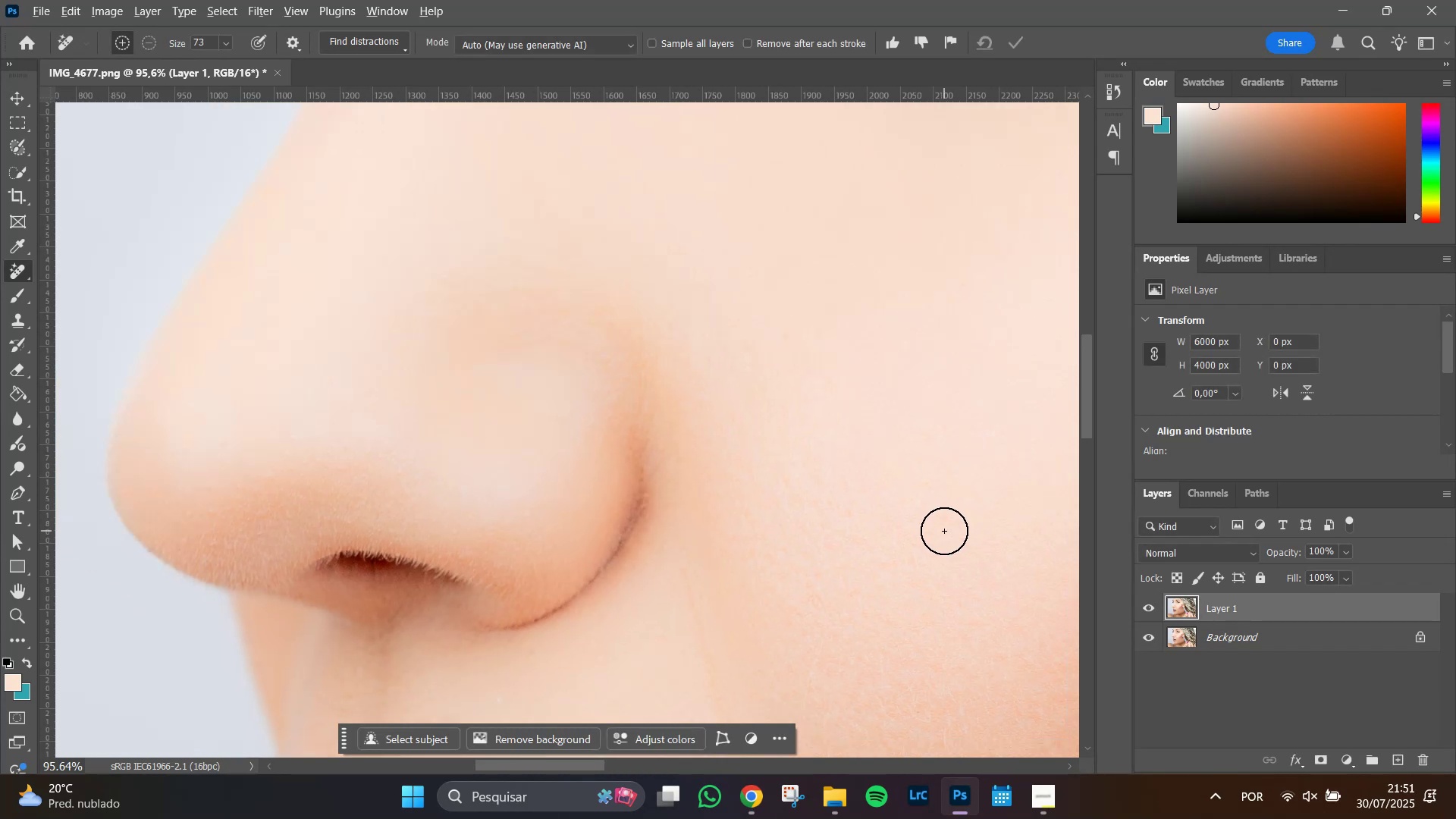 
hold_key(key=AltLeft, duration=0.5)
scroll: coordinate [858, 504], scroll_direction: down, amount: 2.0
 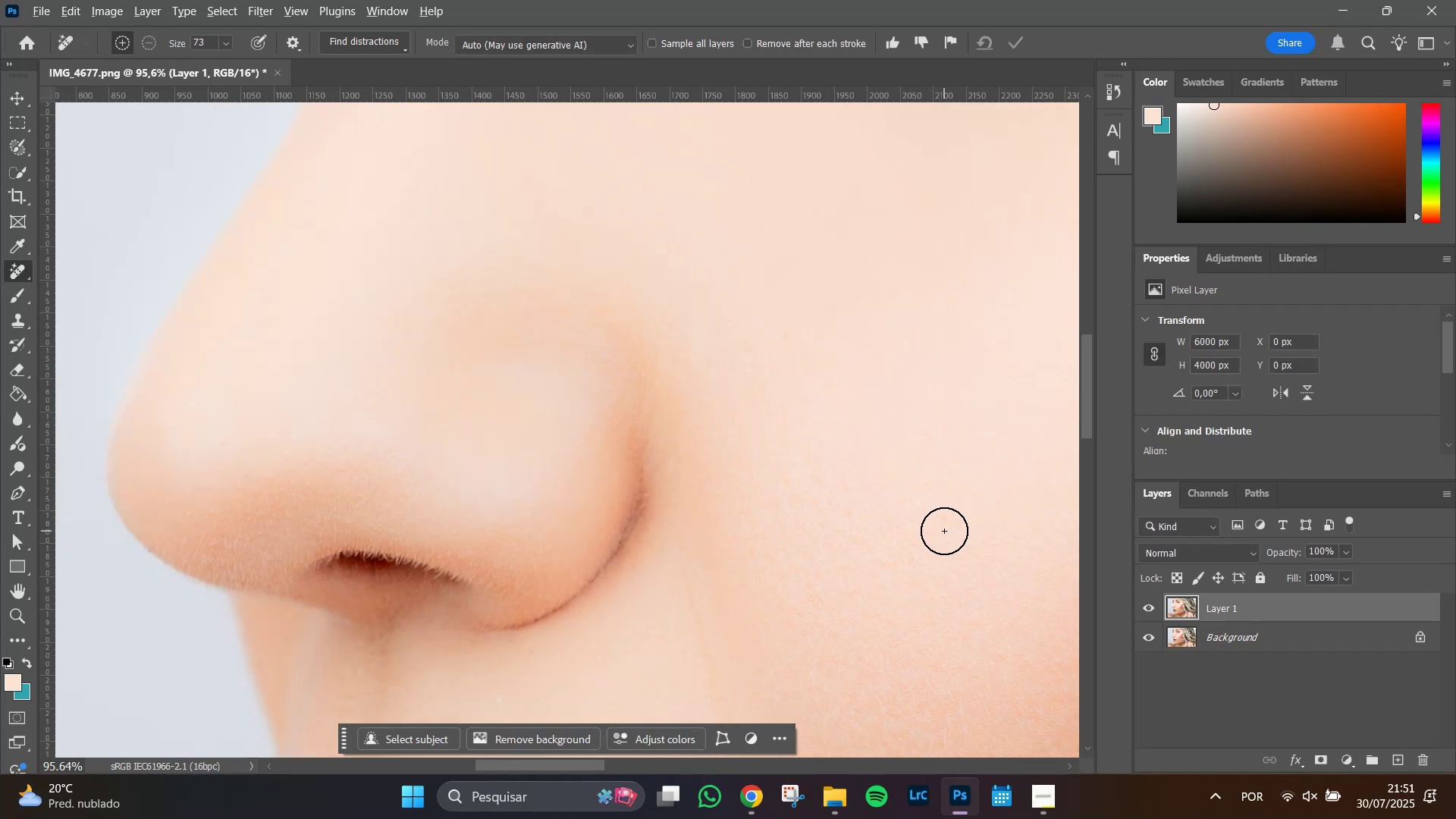 
hold_key(key=AltLeft, duration=0.62)
scroll: coordinate [821, 497], scroll_direction: down, amount: 3.0
 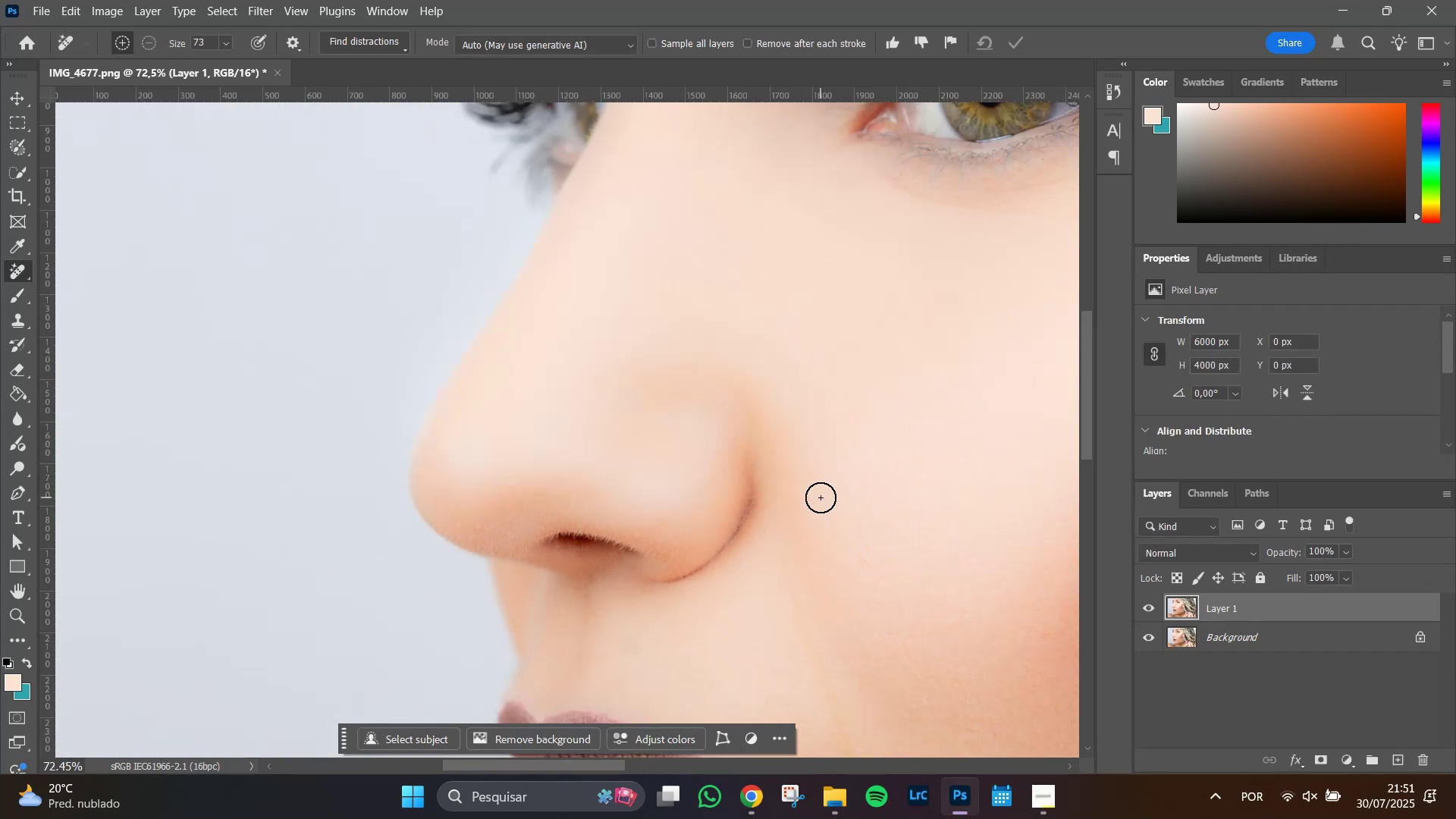 
hold_key(key=Space, duration=1.52)
 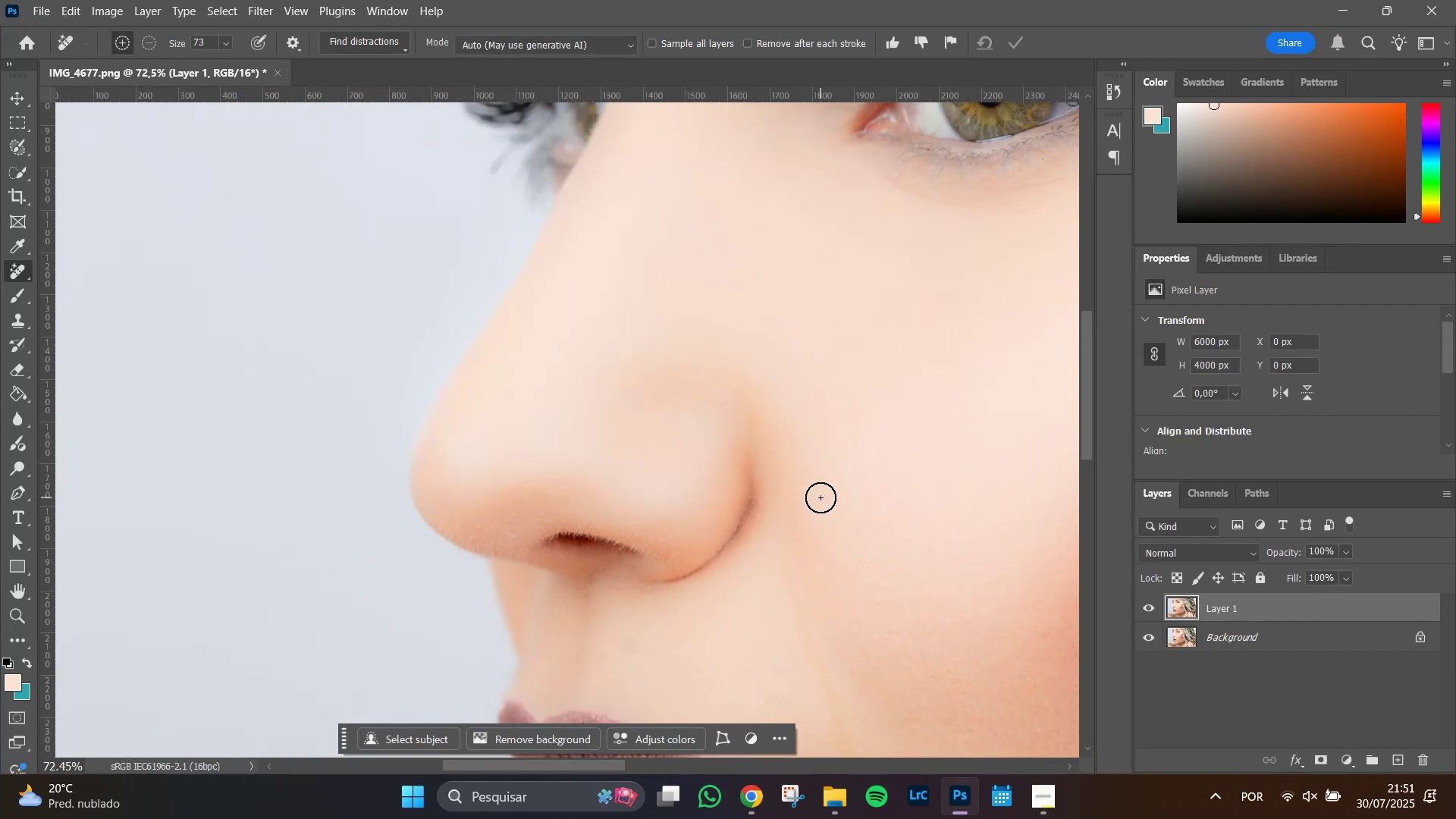 
hold_key(key=Space, duration=1.51)
 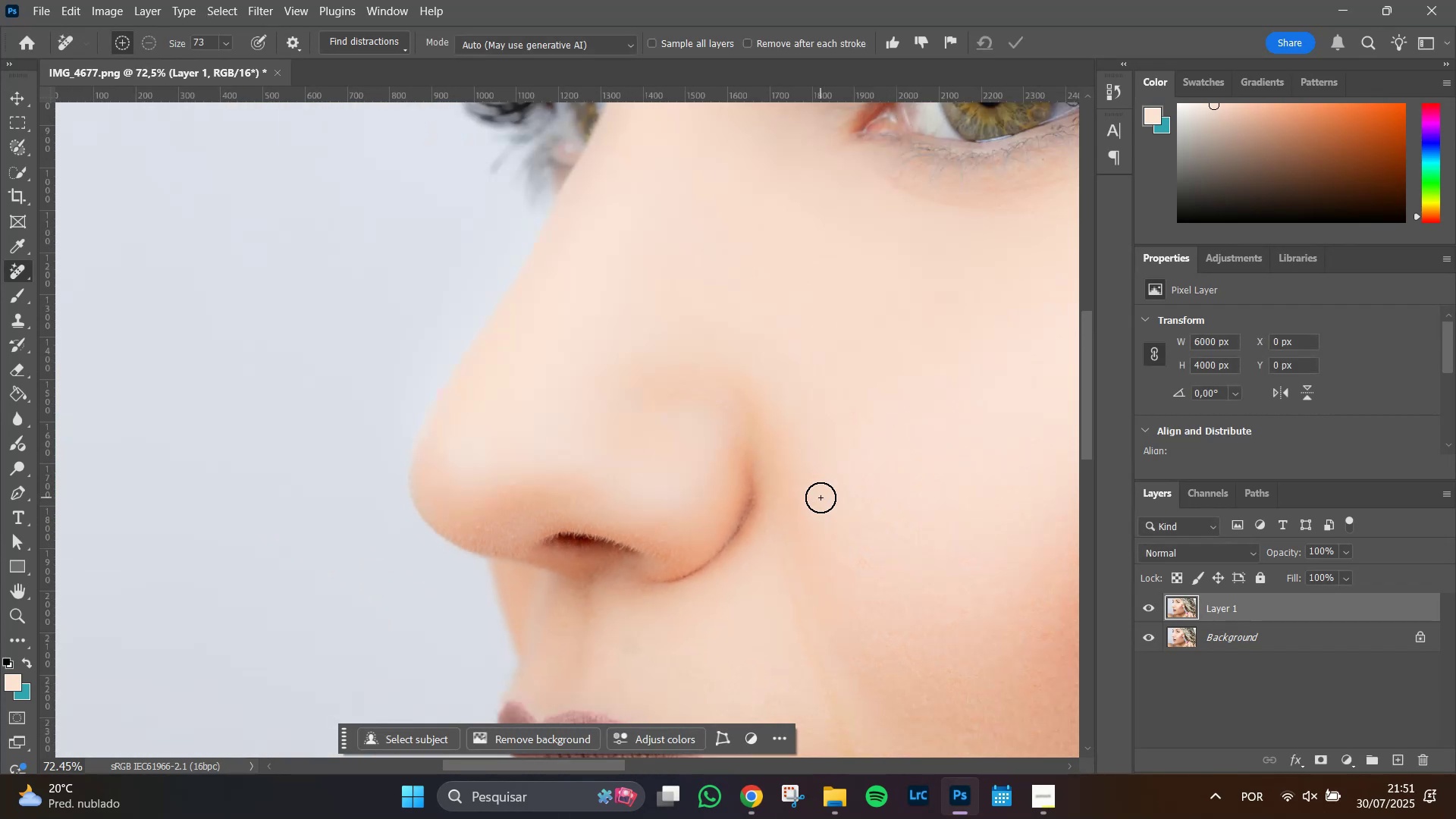 
left_click_drag(start_coordinate=[895, 573], to_coordinate=[648, 338])
 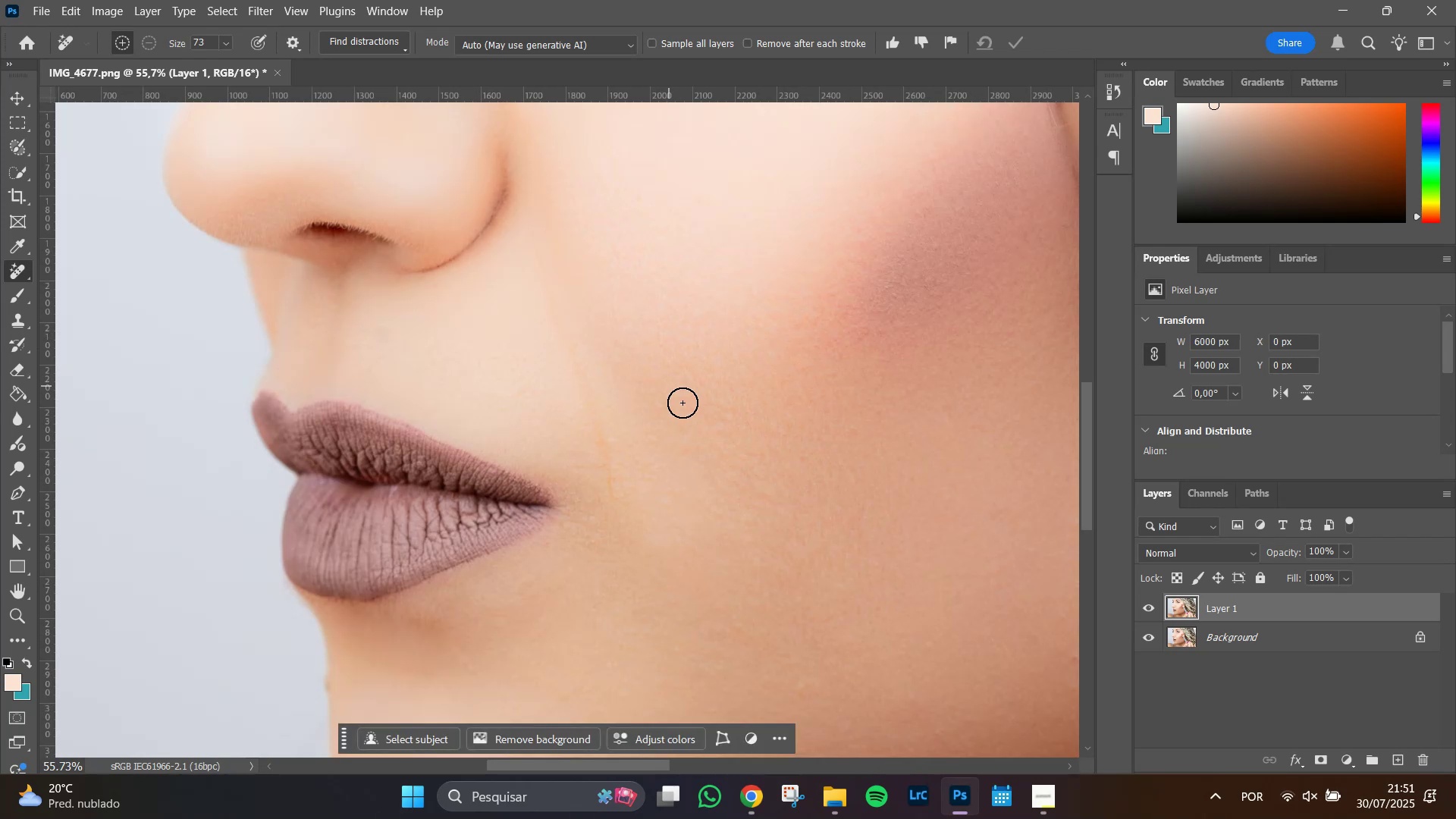 
hold_key(key=Space, duration=1.51)
 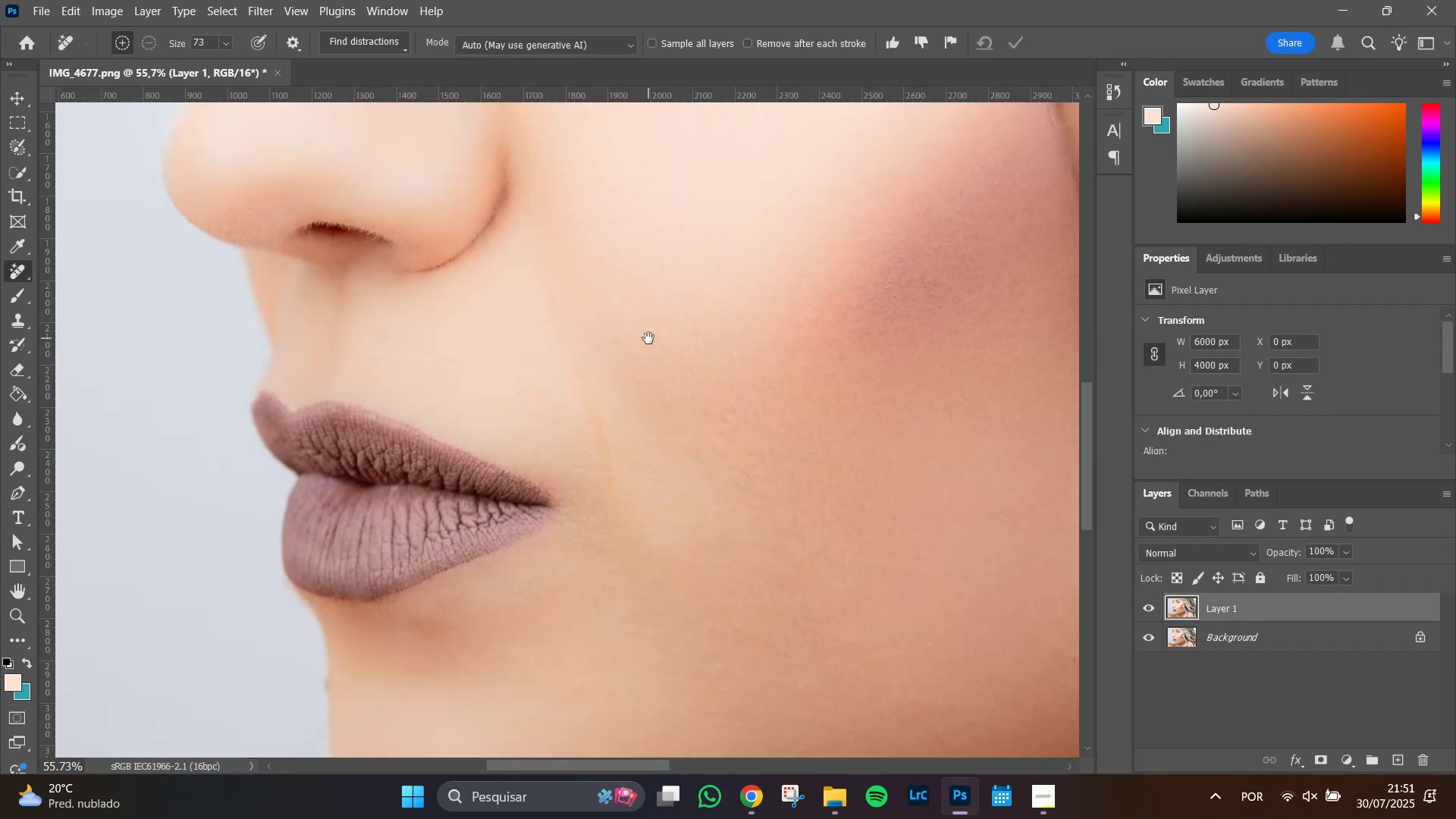 
hold_key(key=Space, duration=1.19)
 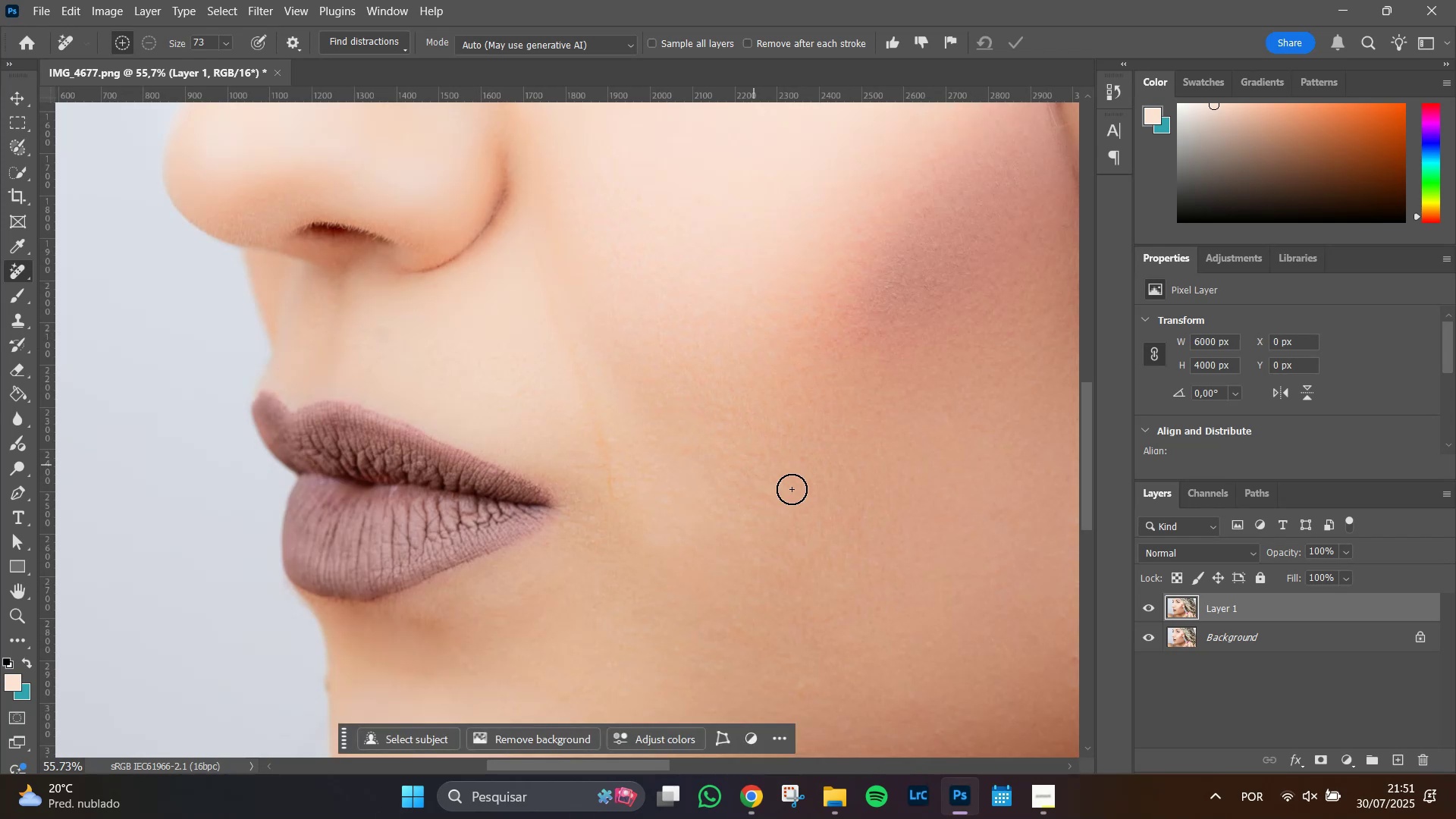 
hold_key(key=Space, duration=1.17)
 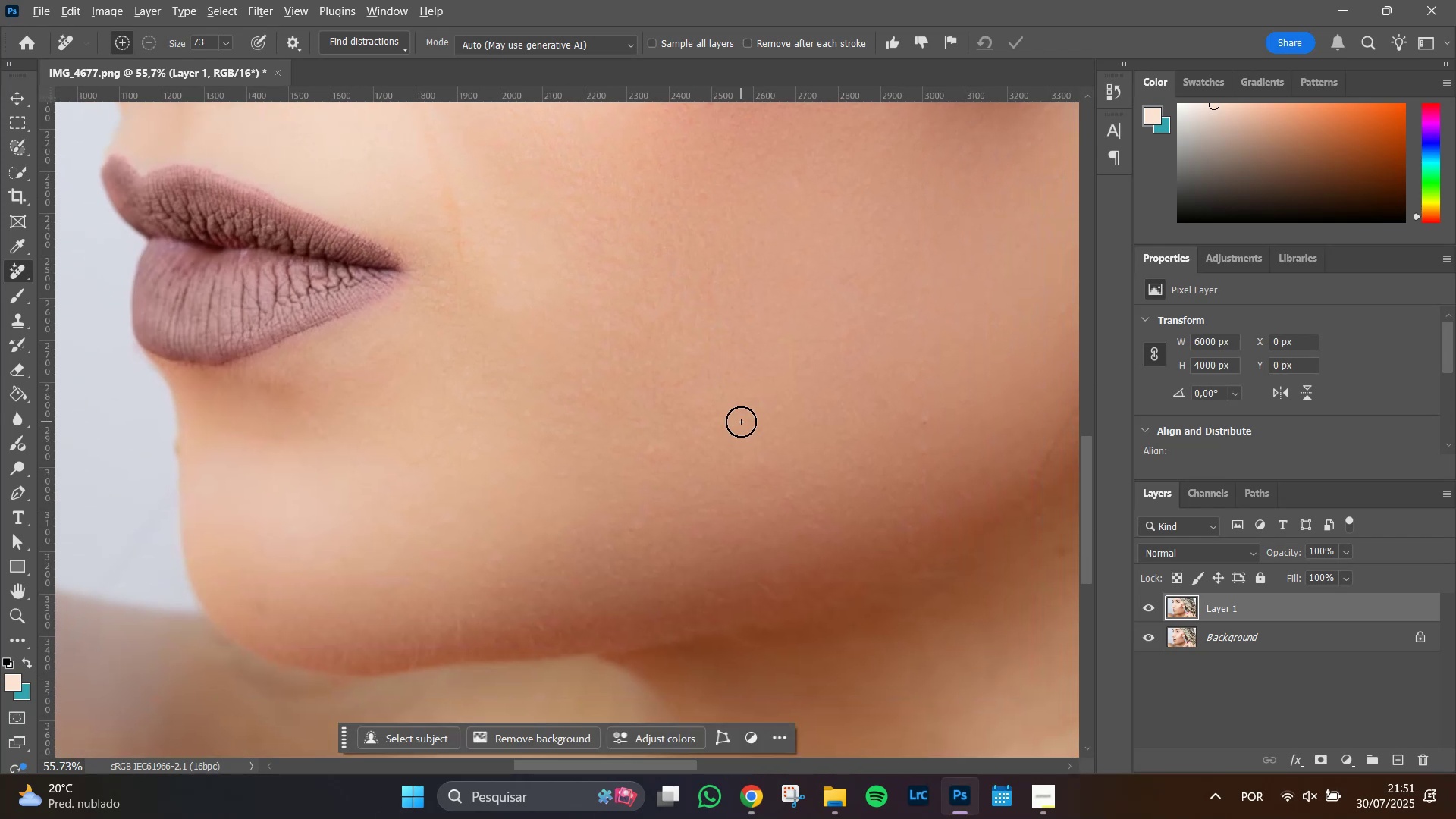 
left_click_drag(start_coordinate=[862, 560], to_coordinate=[712, 325])
 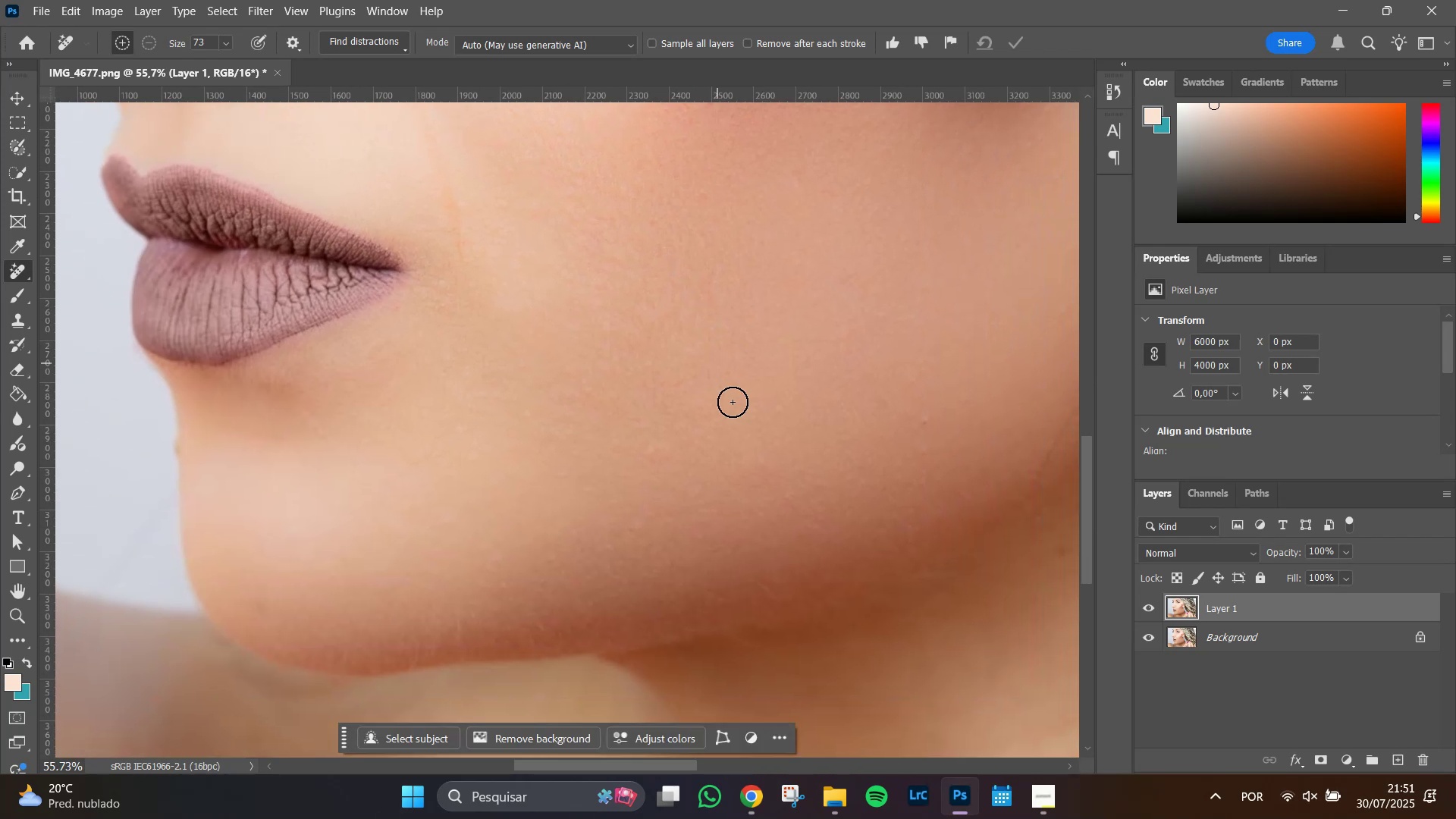 
hold_key(key=AltLeft, duration=1.51)
scroll: coordinate [741, 422], scroll_direction: down, amount: 2.0
 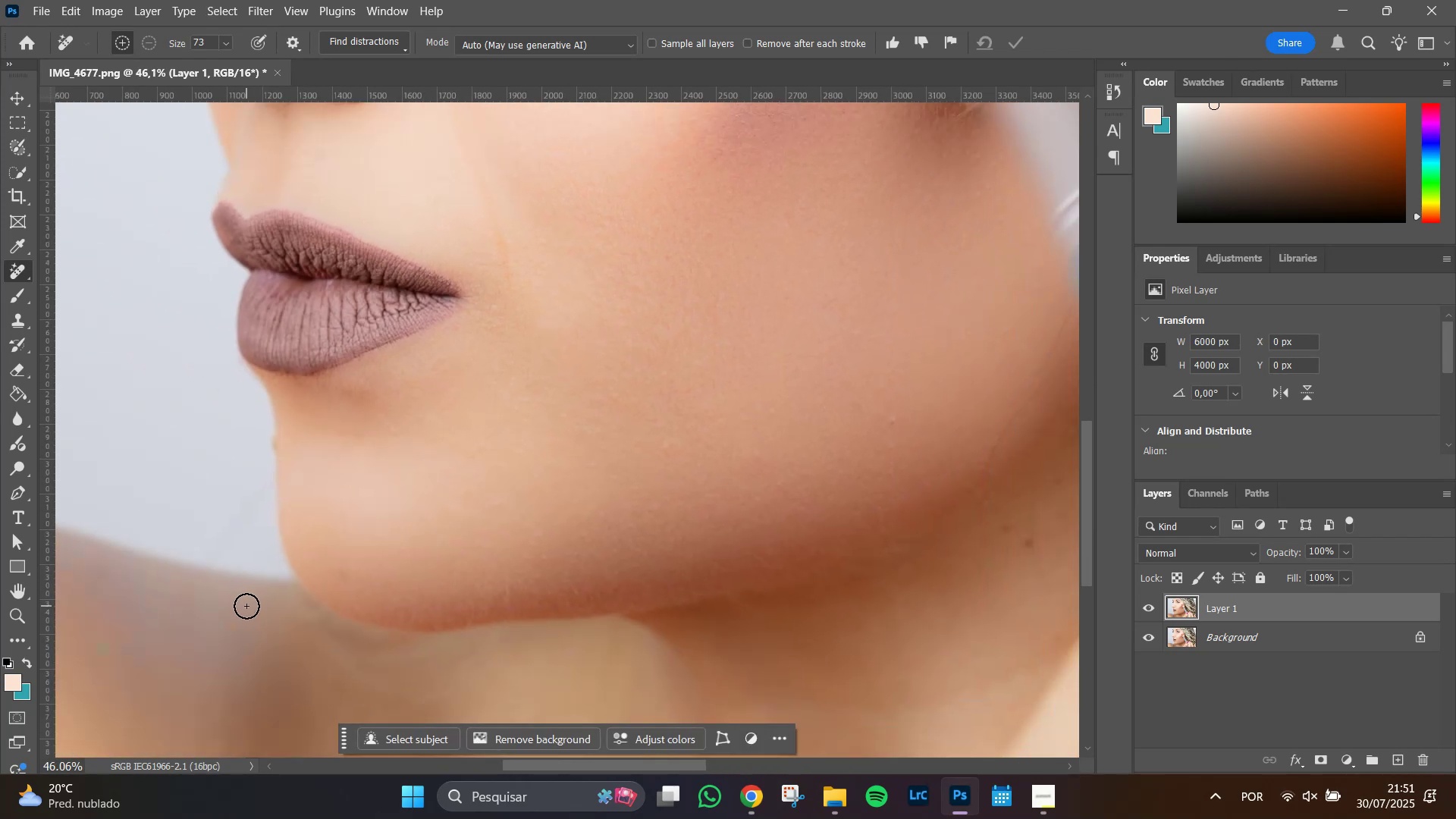 
scroll: coordinate [373, 565], scroll_direction: up, amount: 7.0
 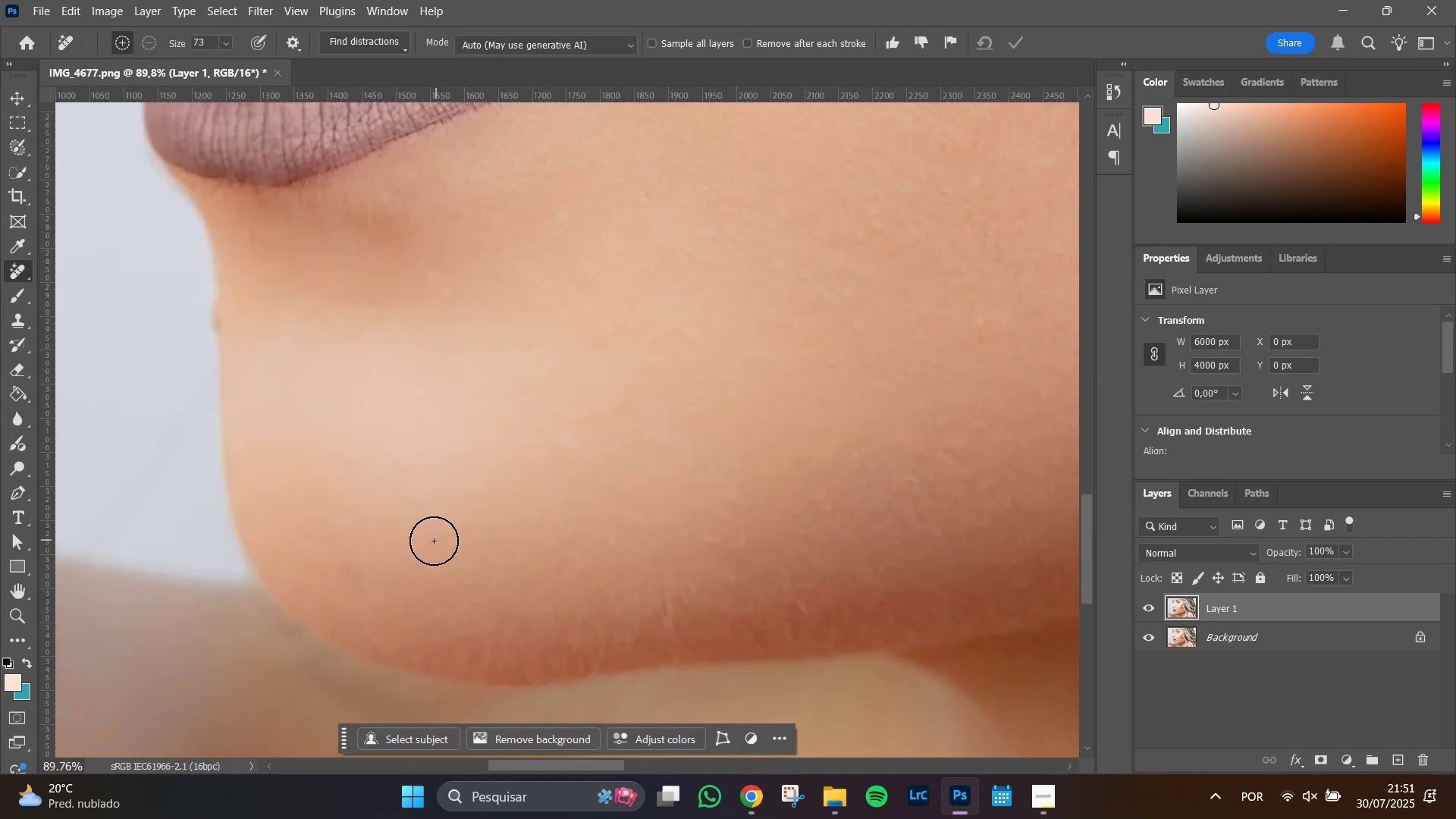 
hold_key(key=AltLeft, duration=0.47)
 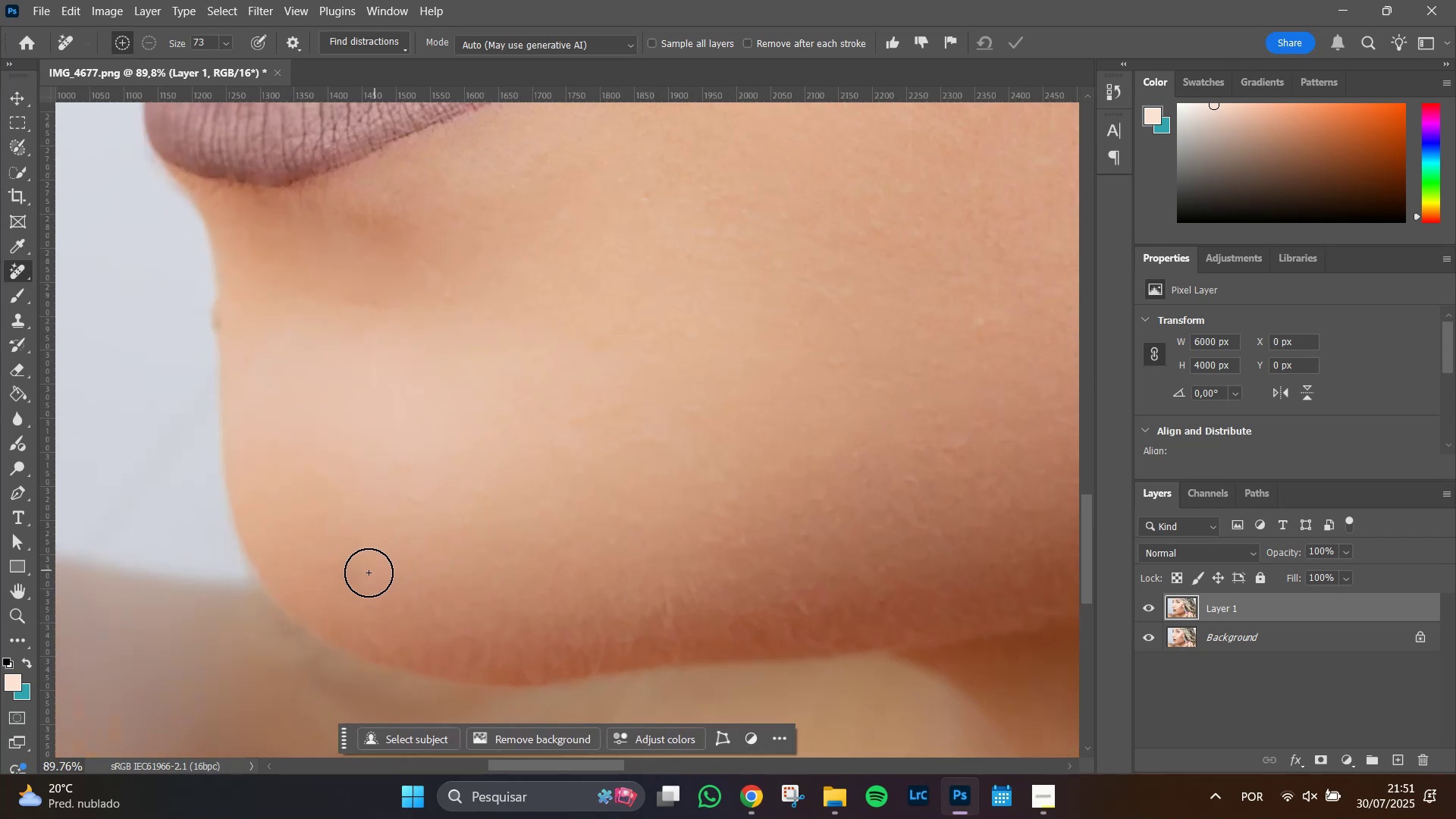 
hold_key(key=AltLeft, duration=0.5)
 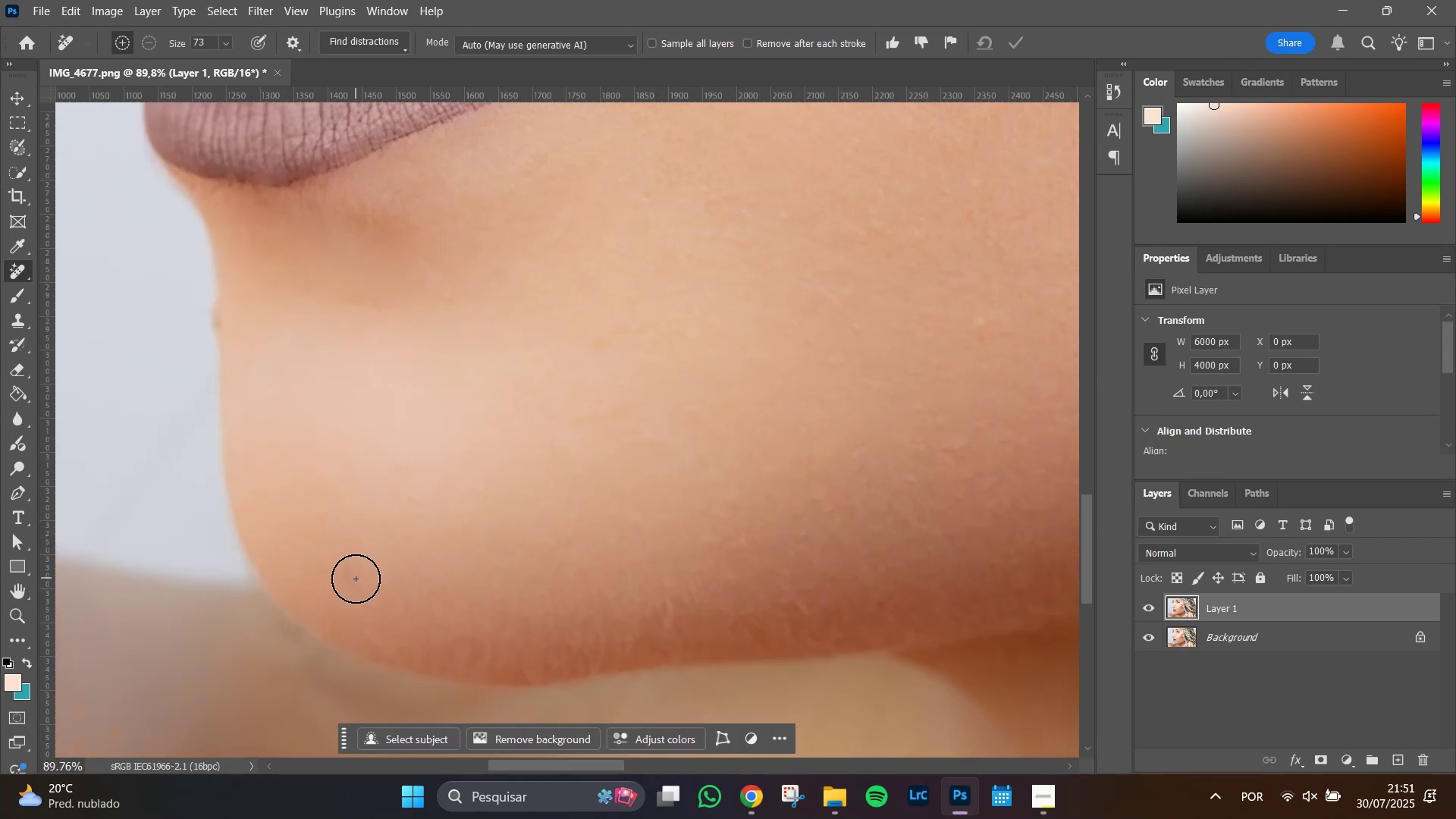 
left_click_drag(start_coordinate=[357, 583], to_coordinate=[354, 563])
 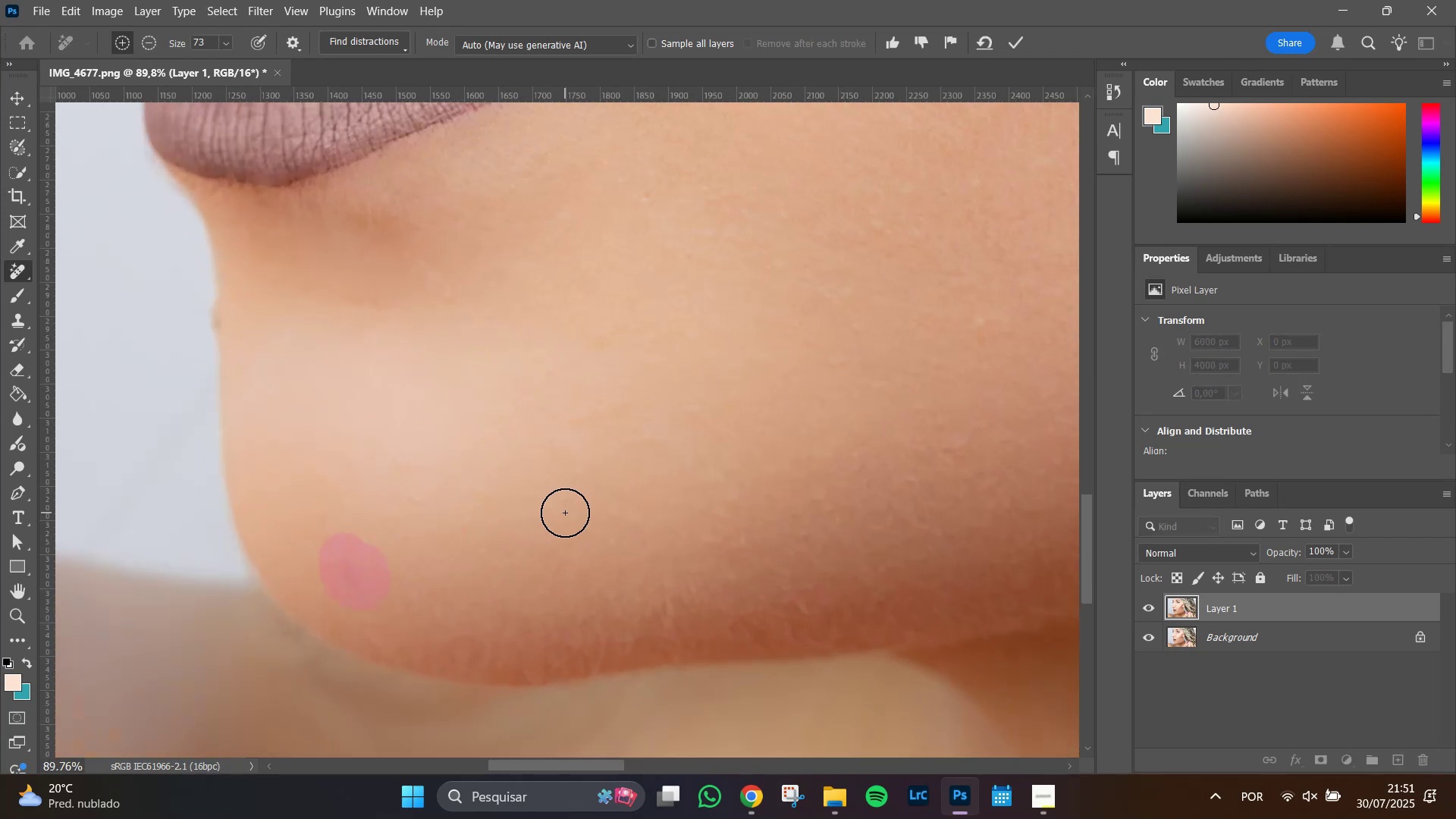 
key(Enter)
 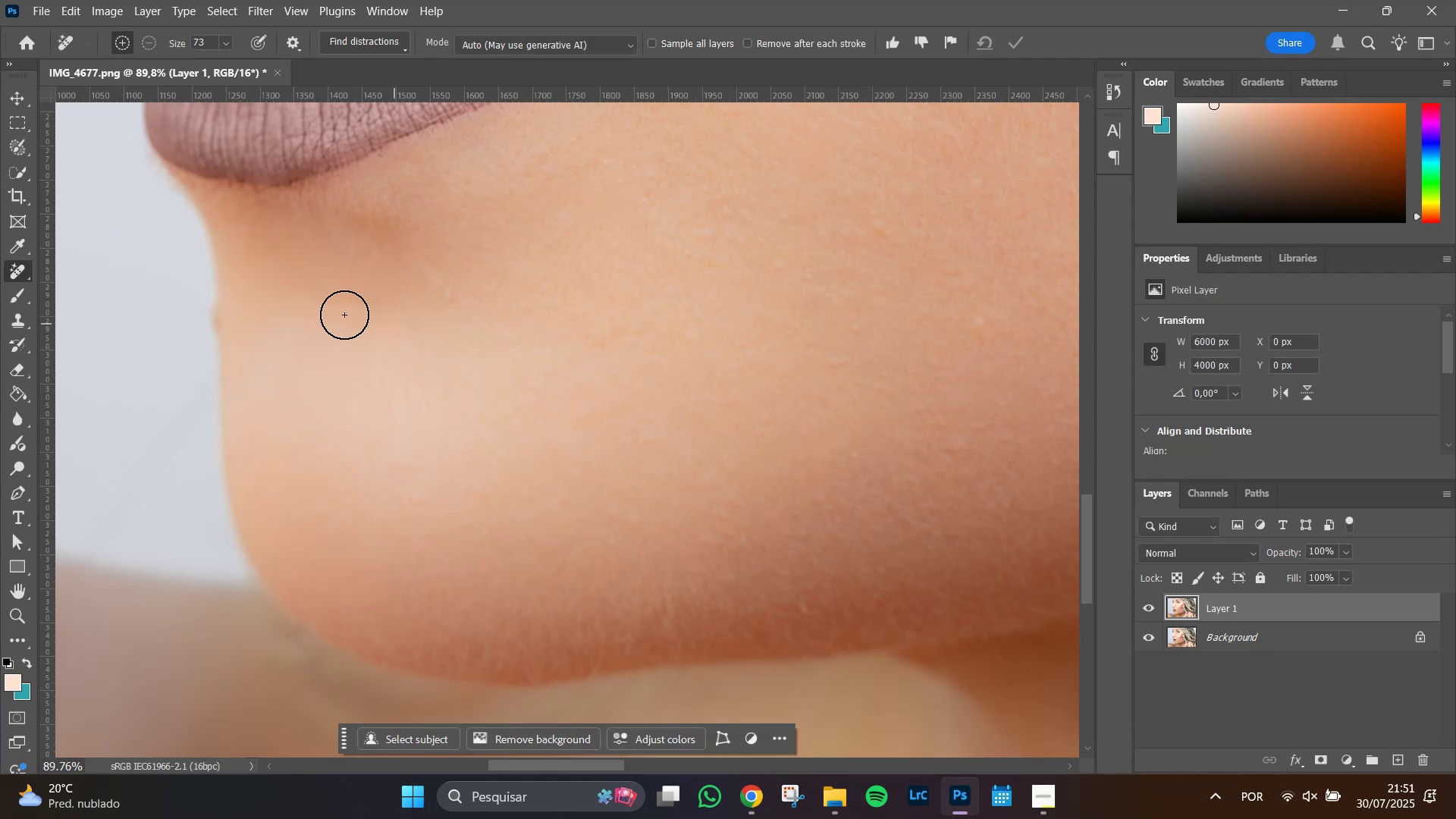 
left_click_drag(start_coordinate=[318, 300], to_coordinate=[460, 290])
 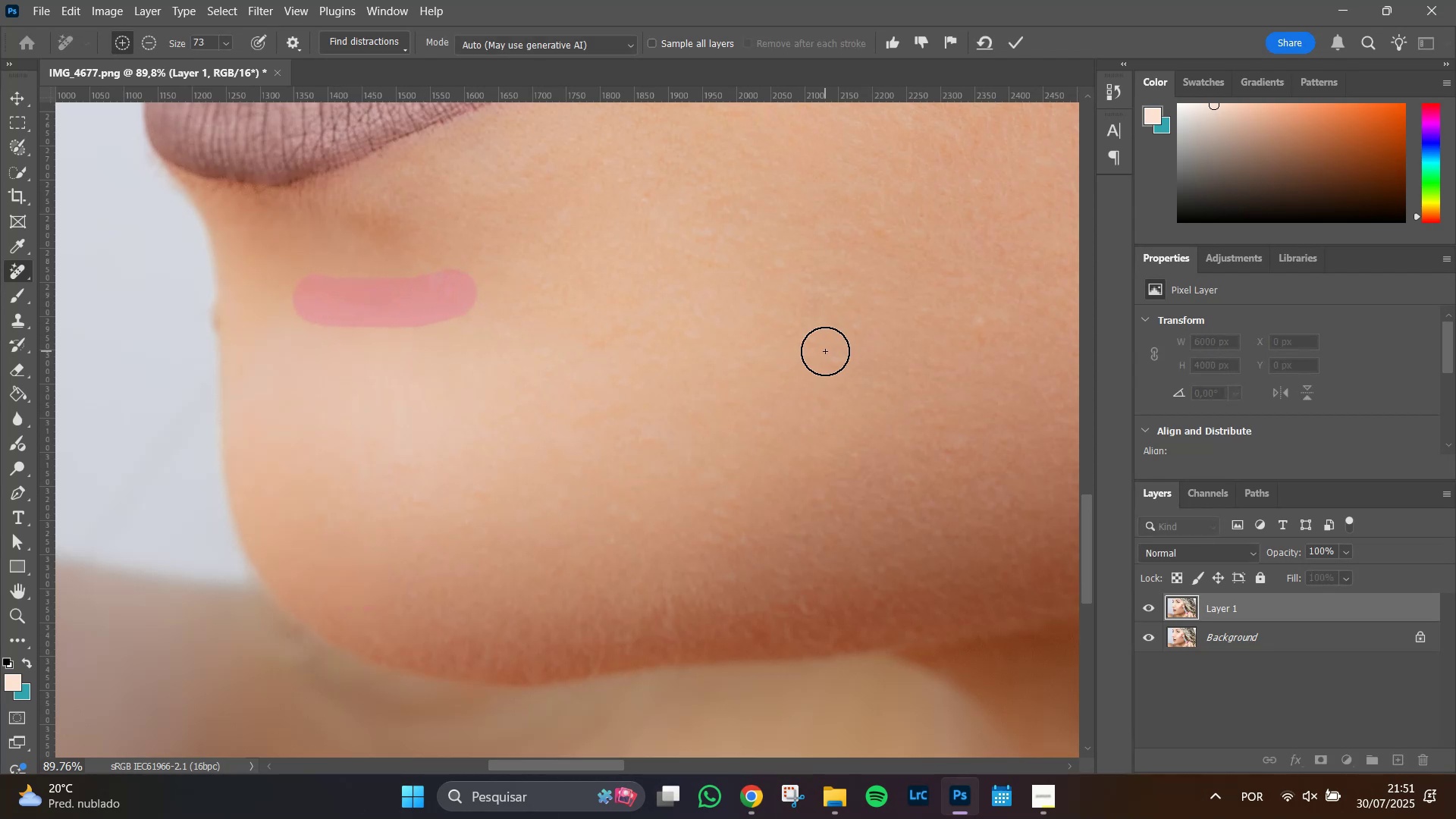 
key(Enter)
 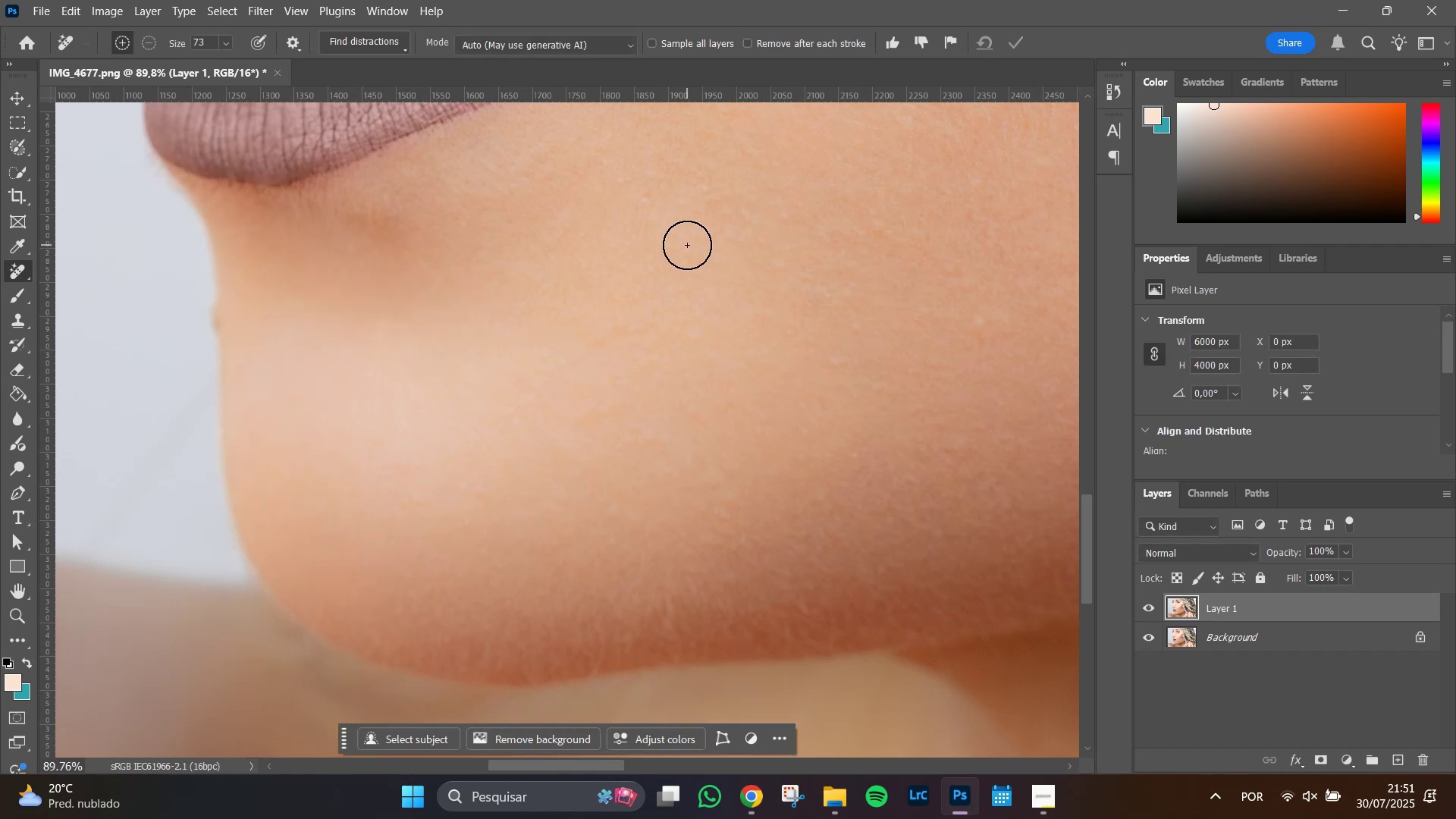 
hold_key(key=Space, duration=1.51)
 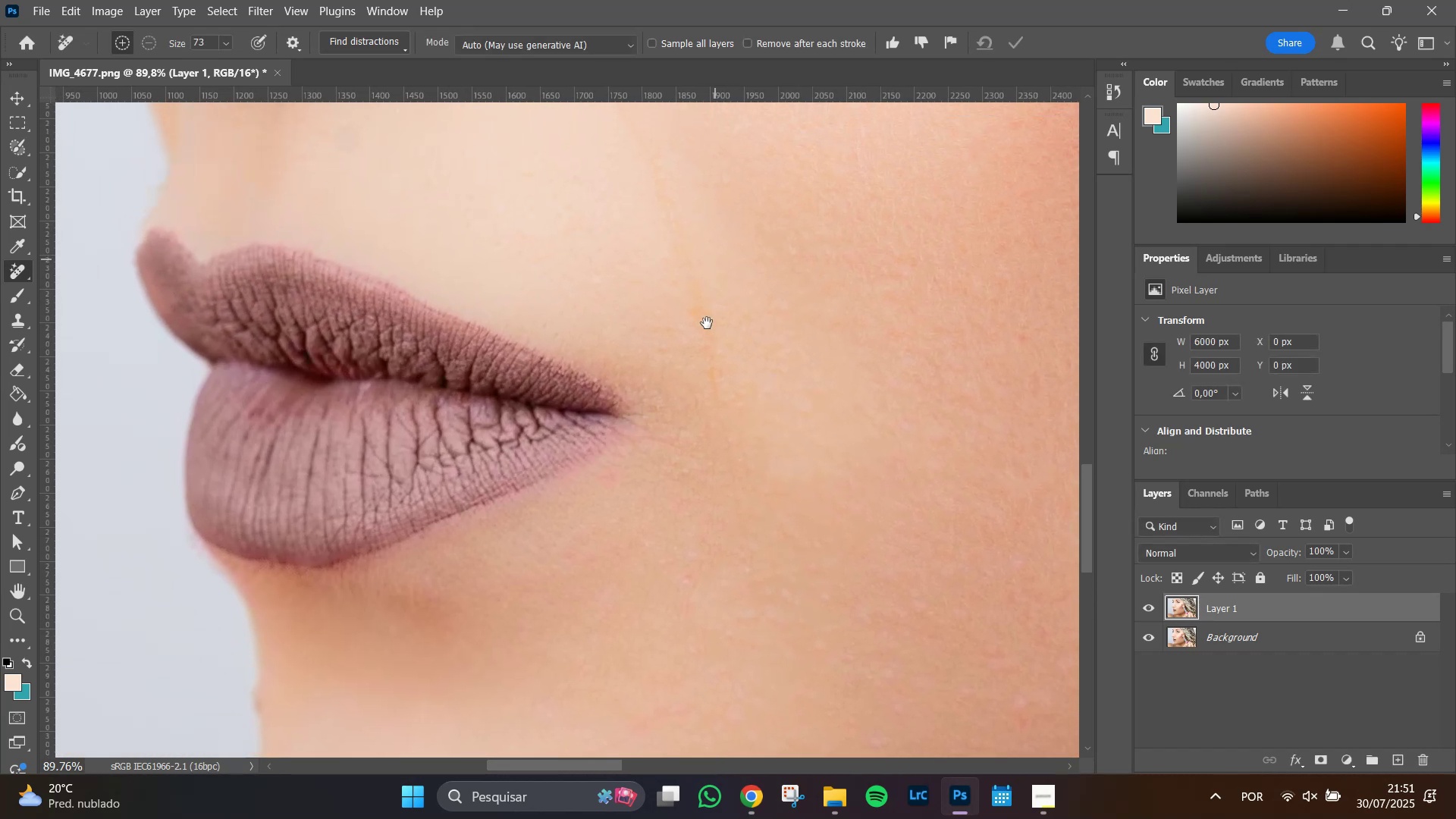 
left_click_drag(start_coordinate=[706, 207], to_coordinate=[719, 404])
 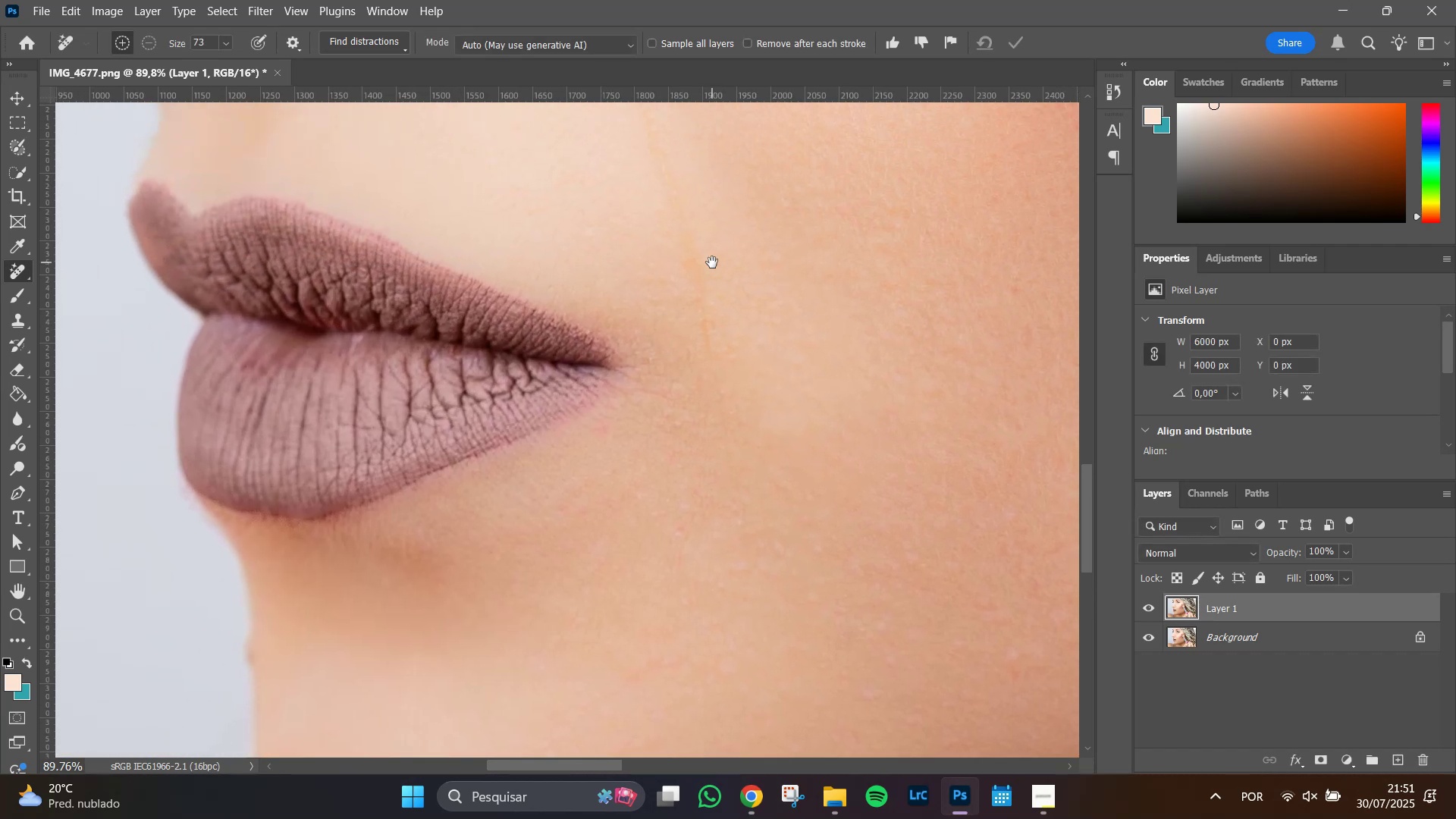 
left_click_drag(start_coordinate=[714, 259], to_coordinate=[704, 334])
 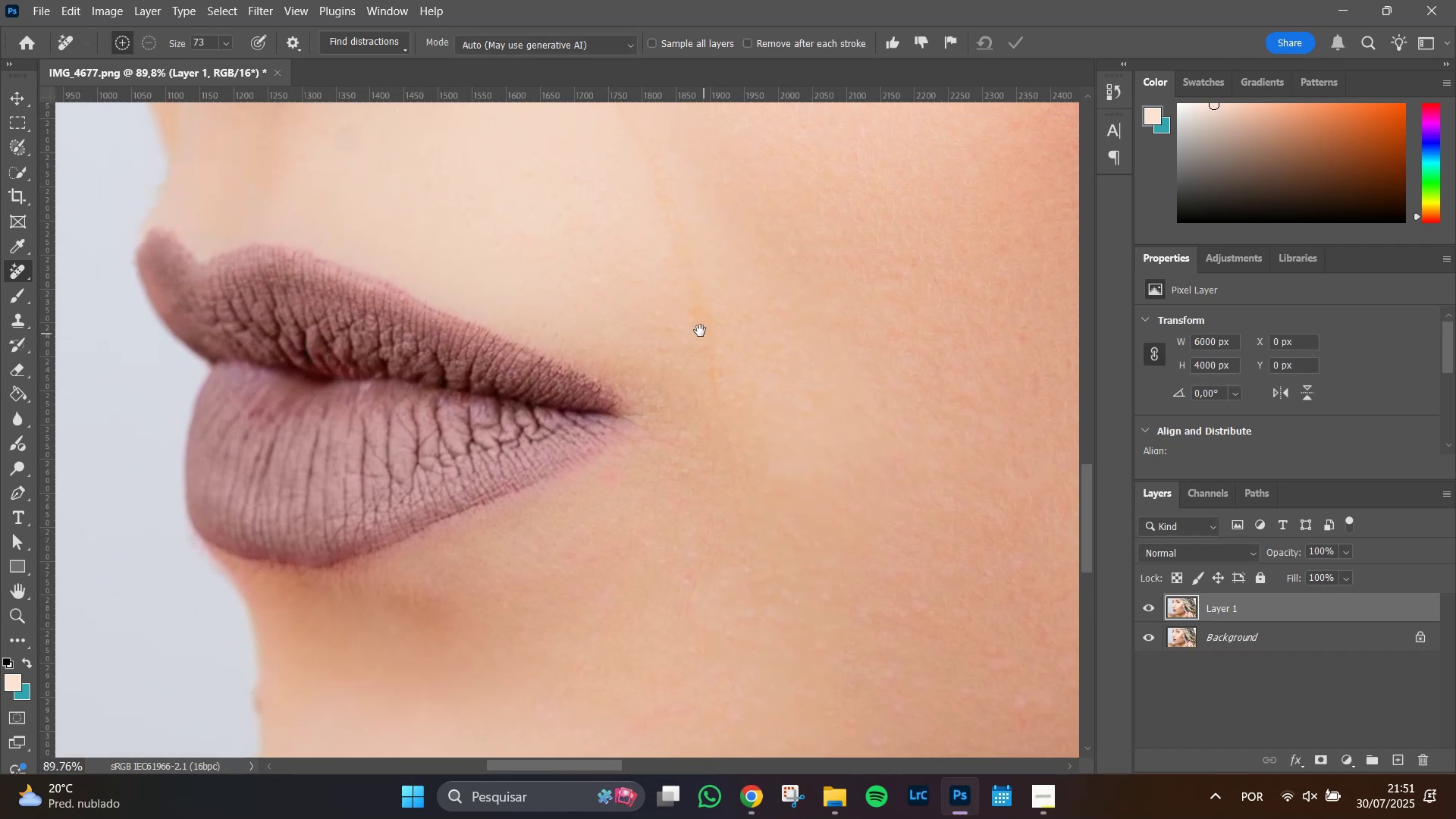 
hold_key(key=Space, duration=1.65)
 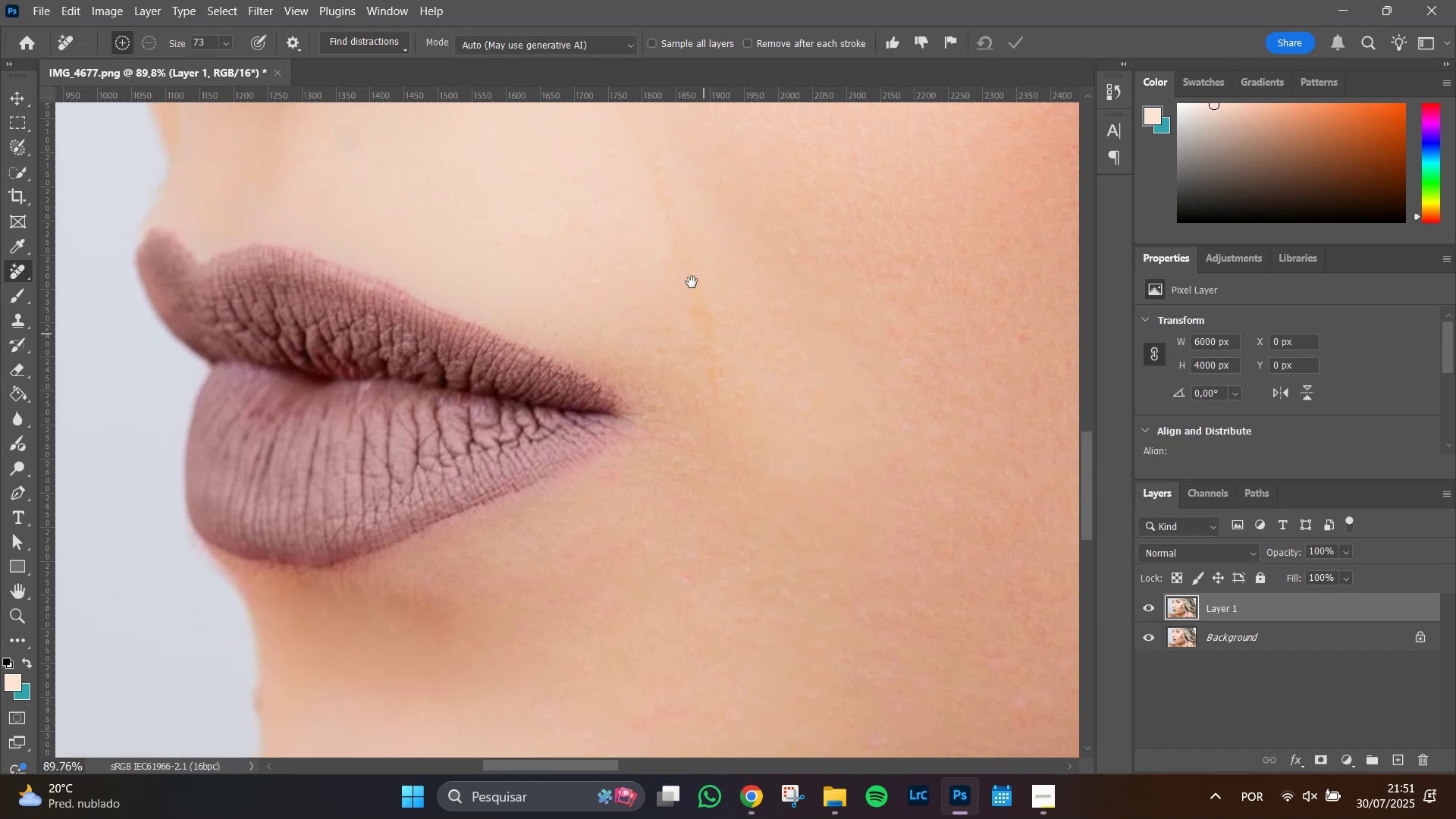 
hold_key(key=Space, duration=1.13)
 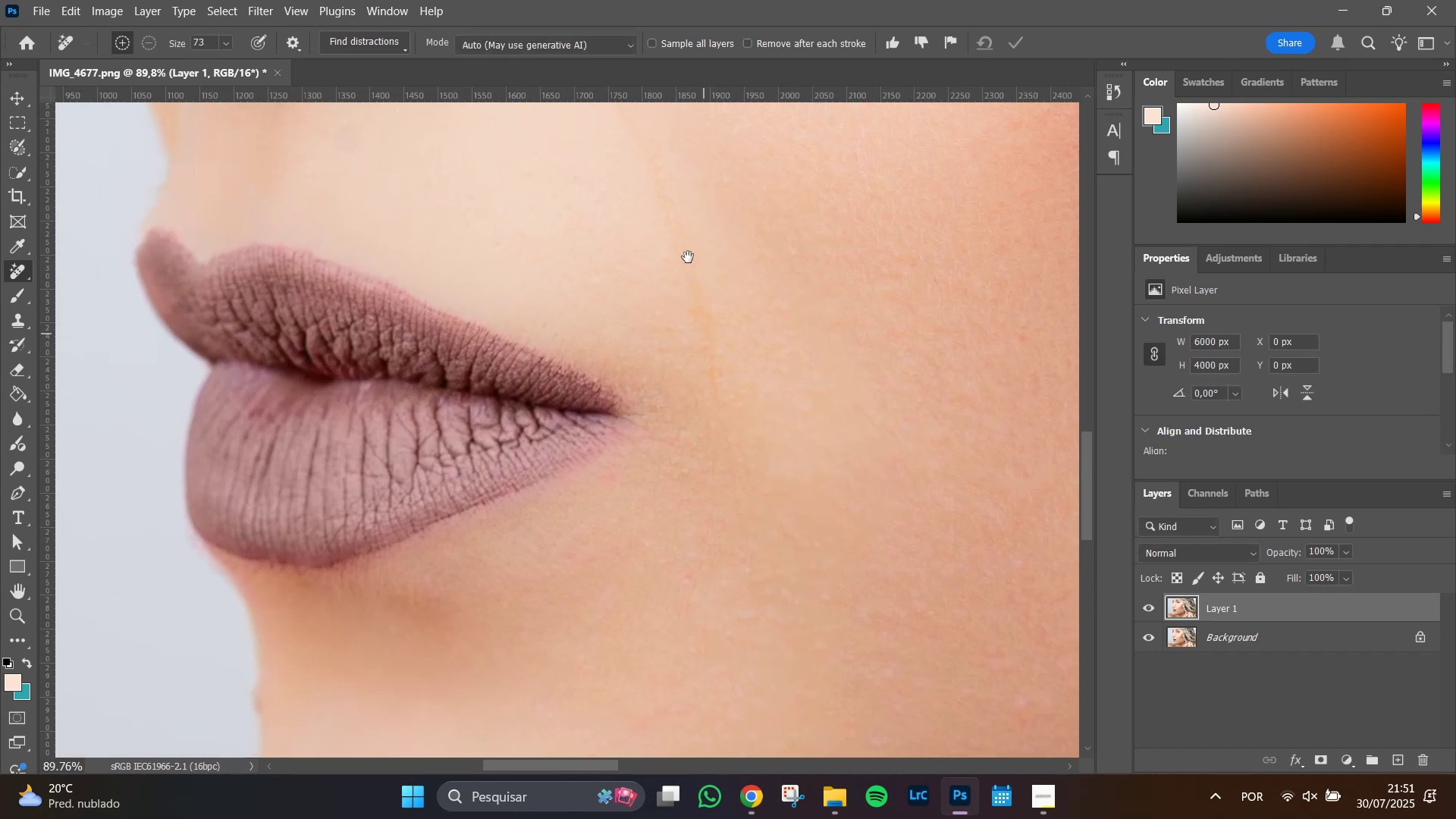 
left_click_drag(start_coordinate=[694, 251], to_coordinate=[692, 283])
 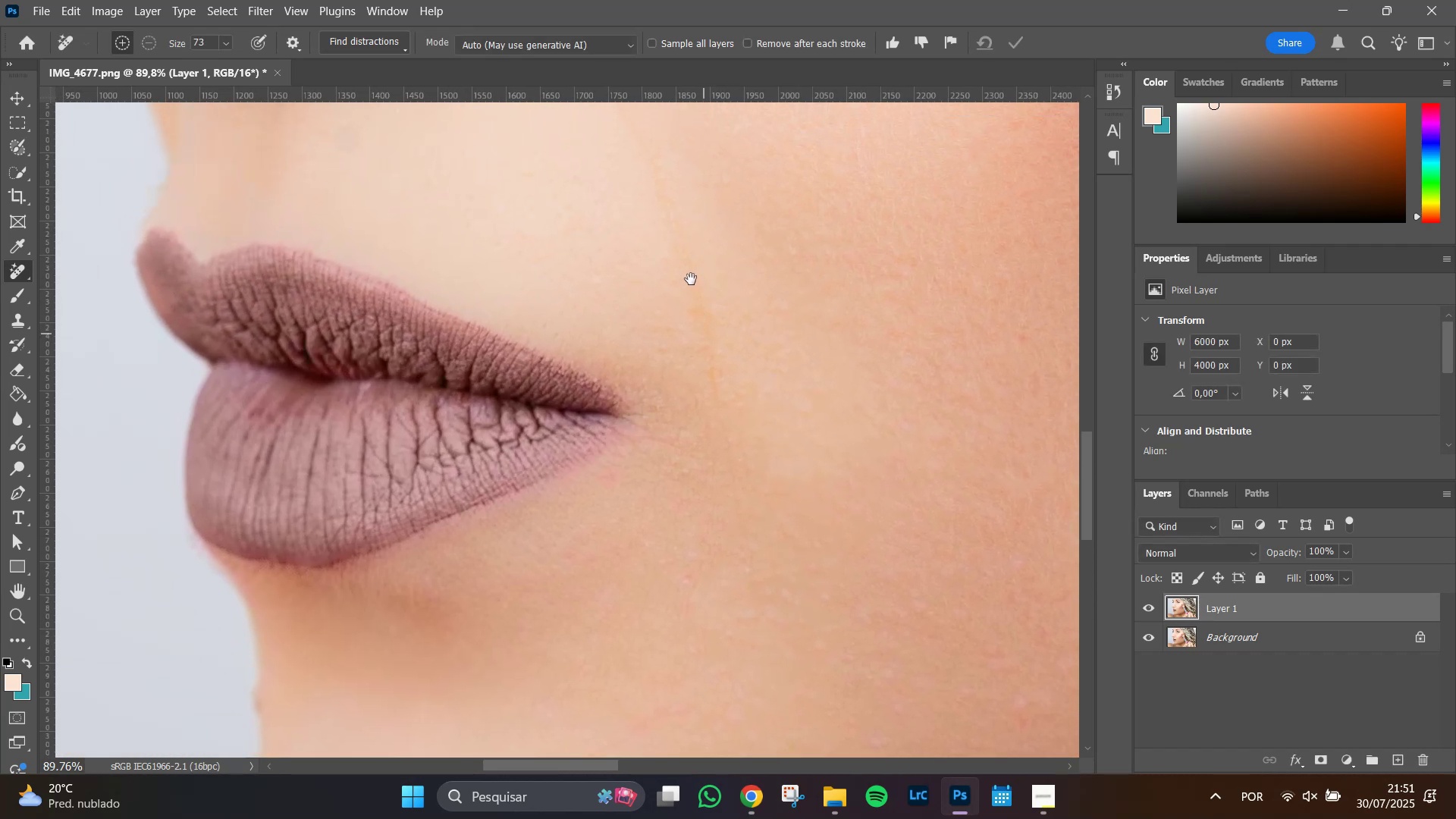 
hold_key(key=Space, duration=0.61)
 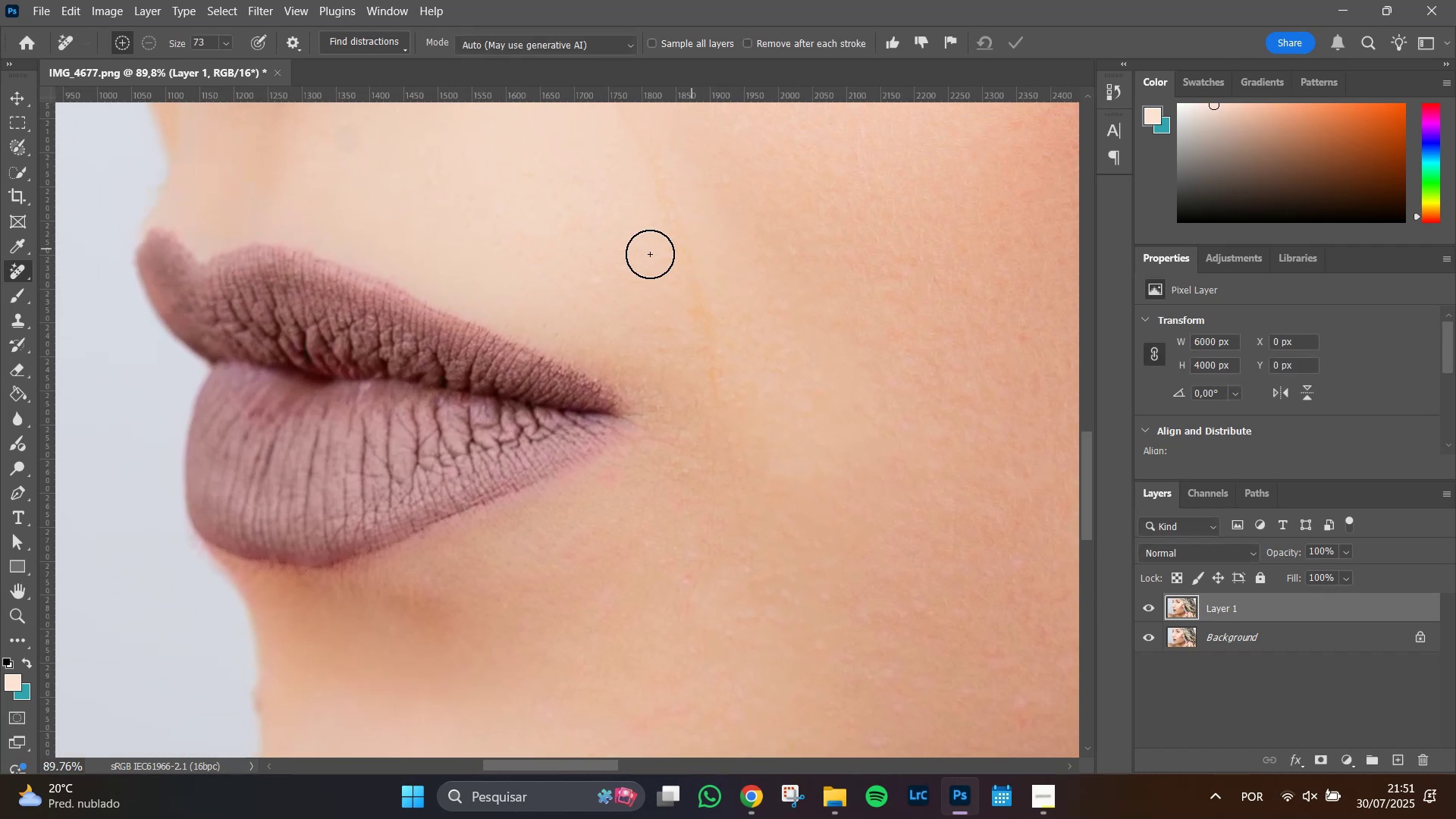 
hold_key(key=AltLeft, duration=1.51)
scroll: coordinate [648, 254], scroll_direction: down, amount: 14.0
 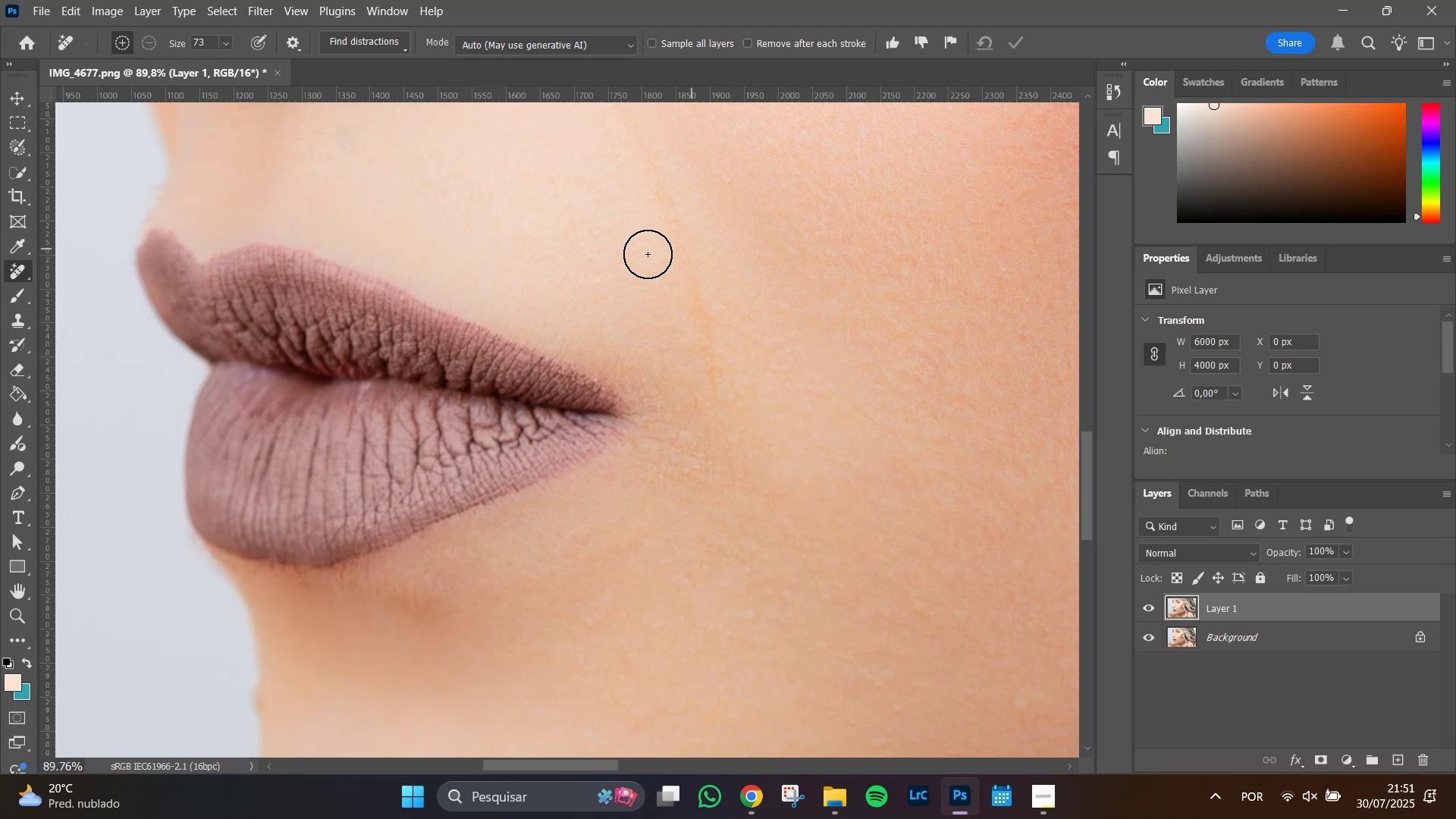 
key(Alt+AltLeft)
 